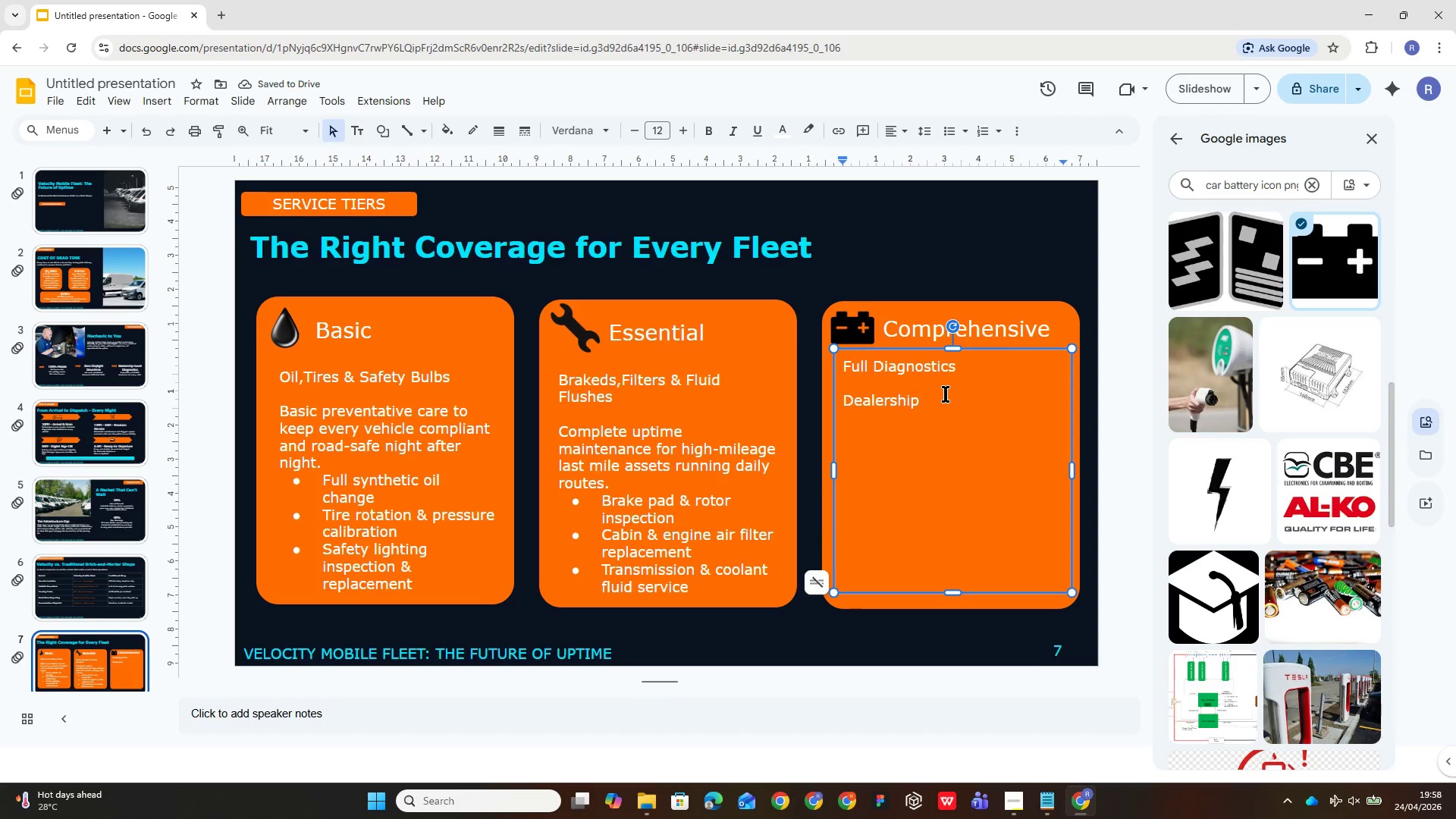 
type(-level engine analysis and )
 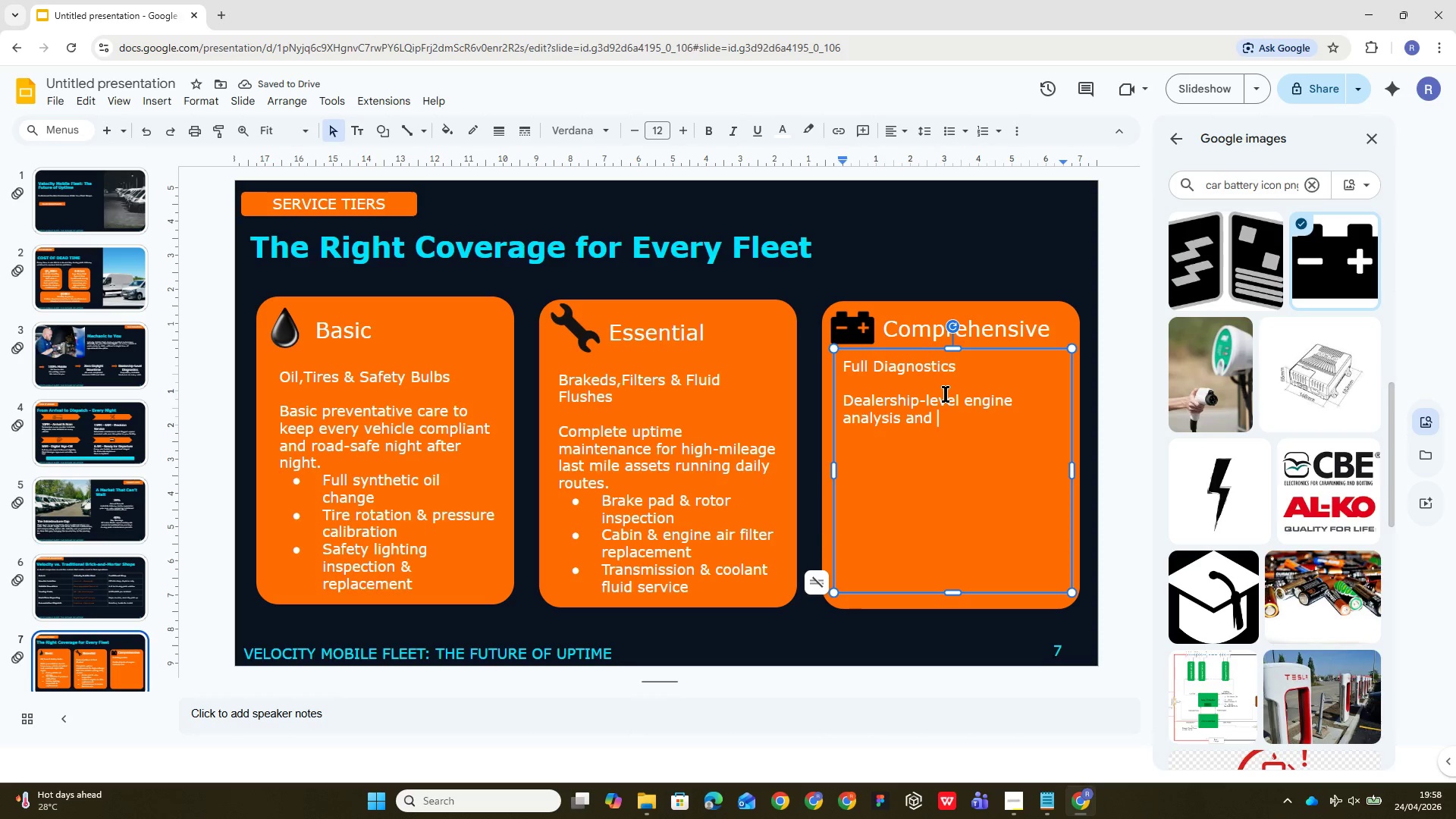 
type(pre)
 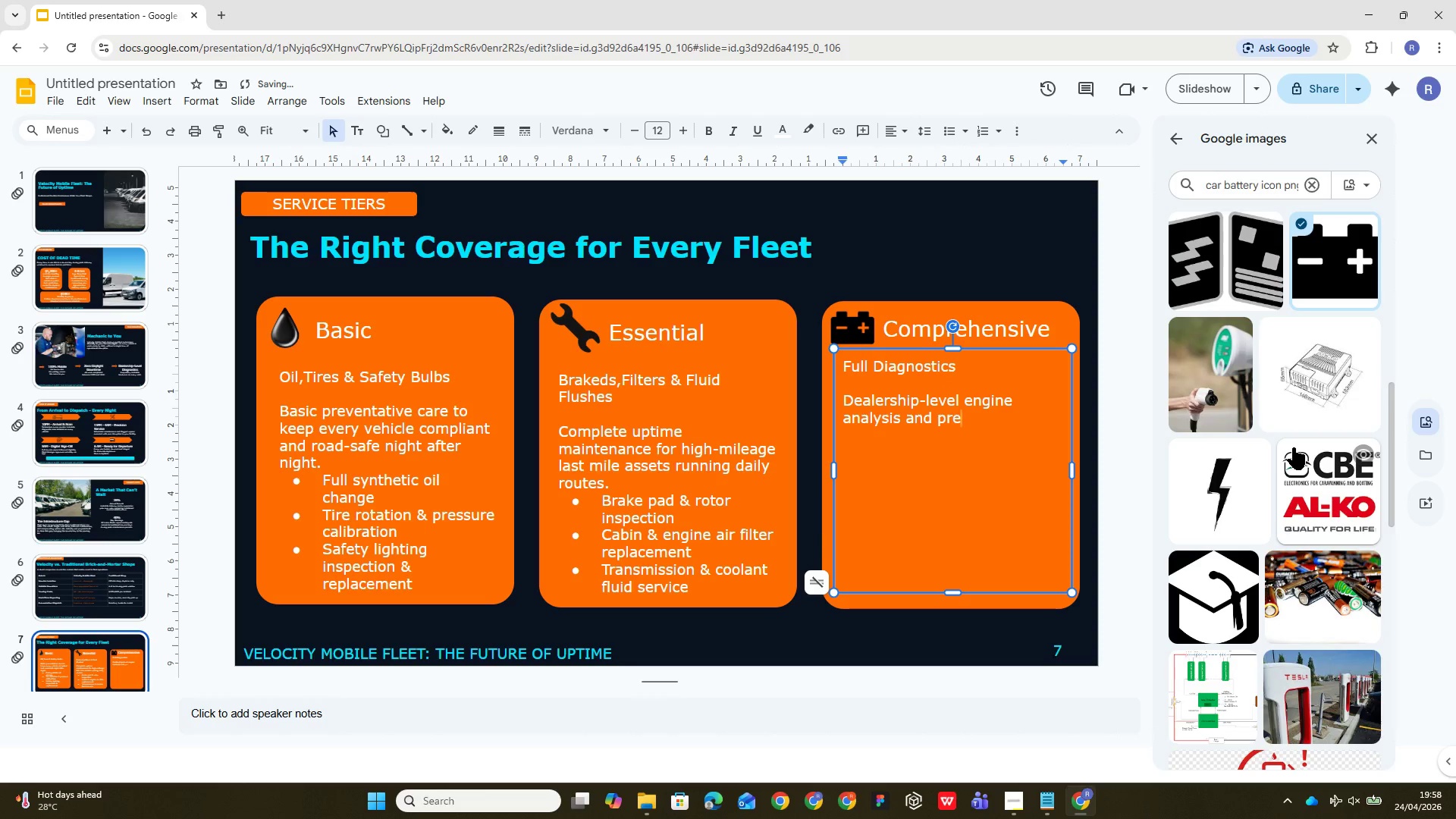 
type(emptive repair - the ultimate )
 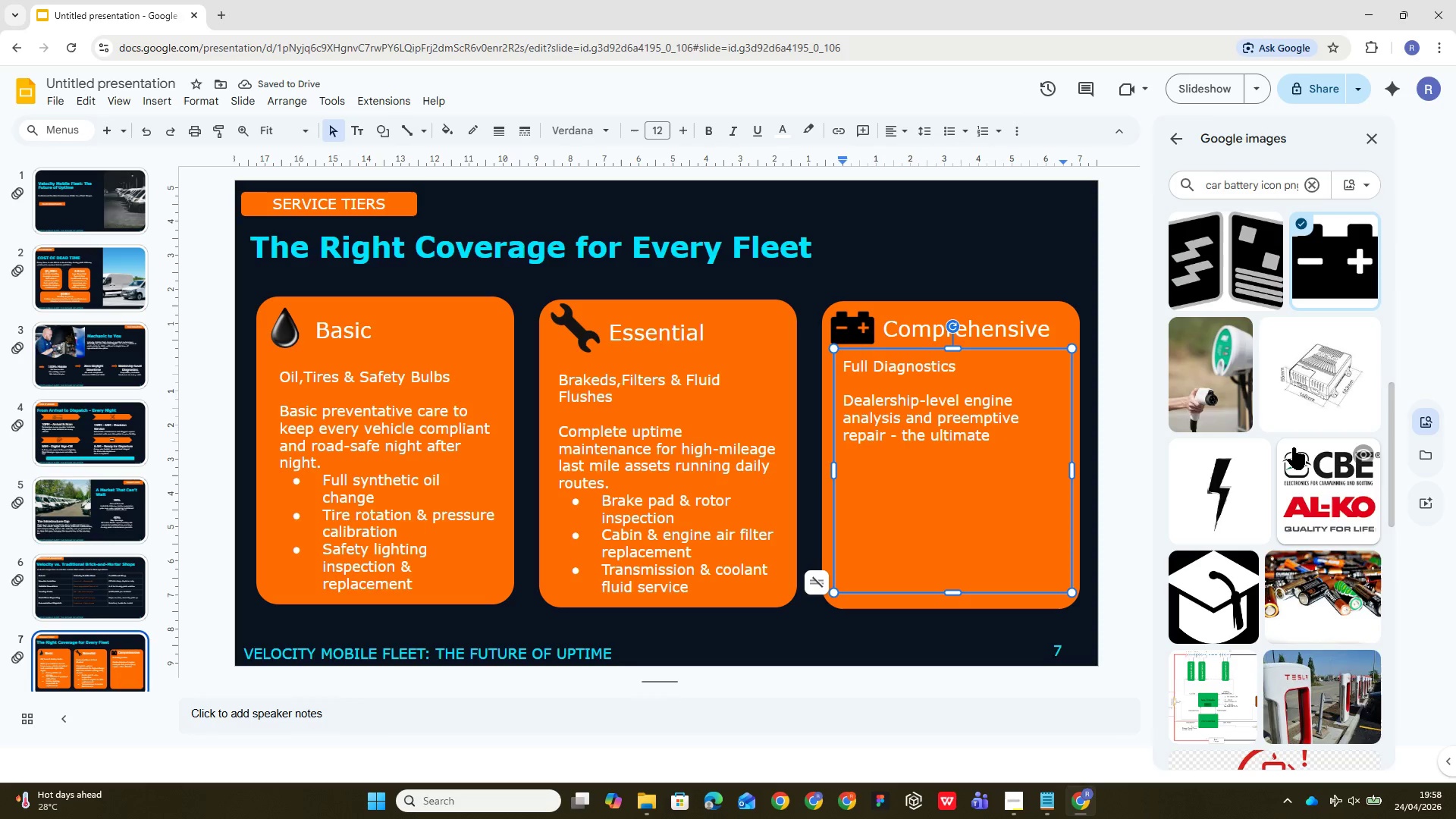 
type(uptime protection plan.)
 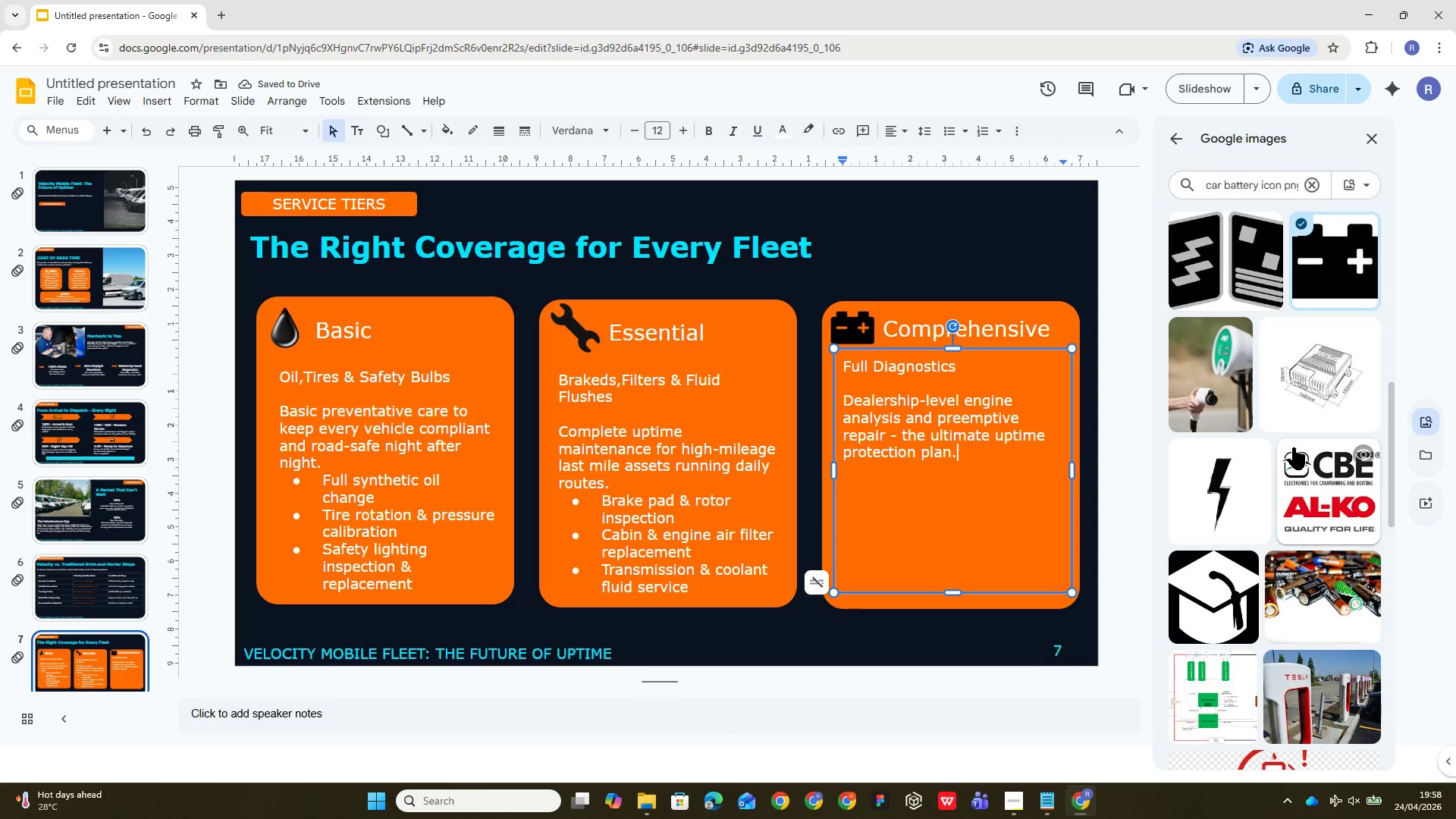 
wait(8.53)
 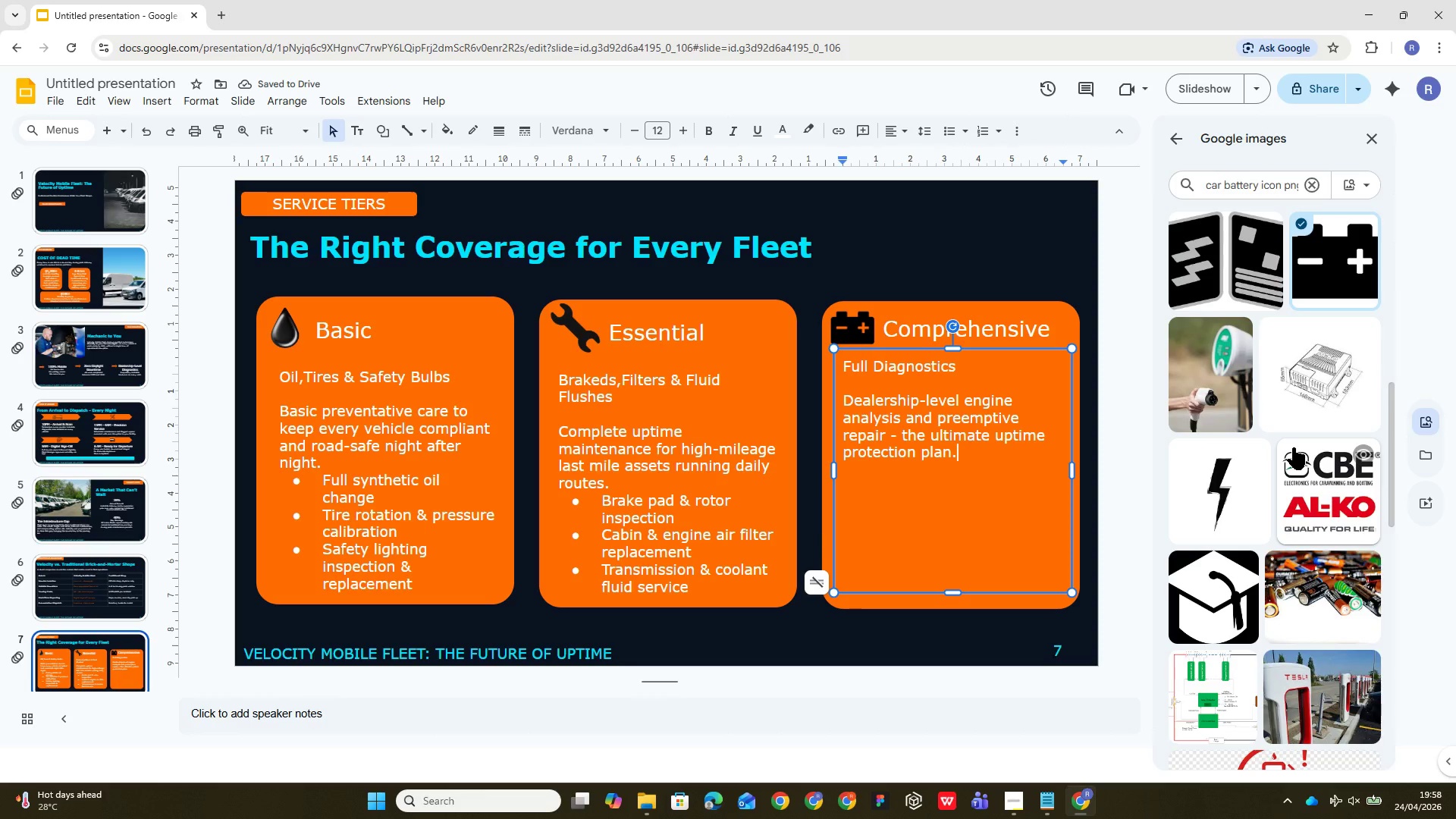 
left_click([993, 475])
 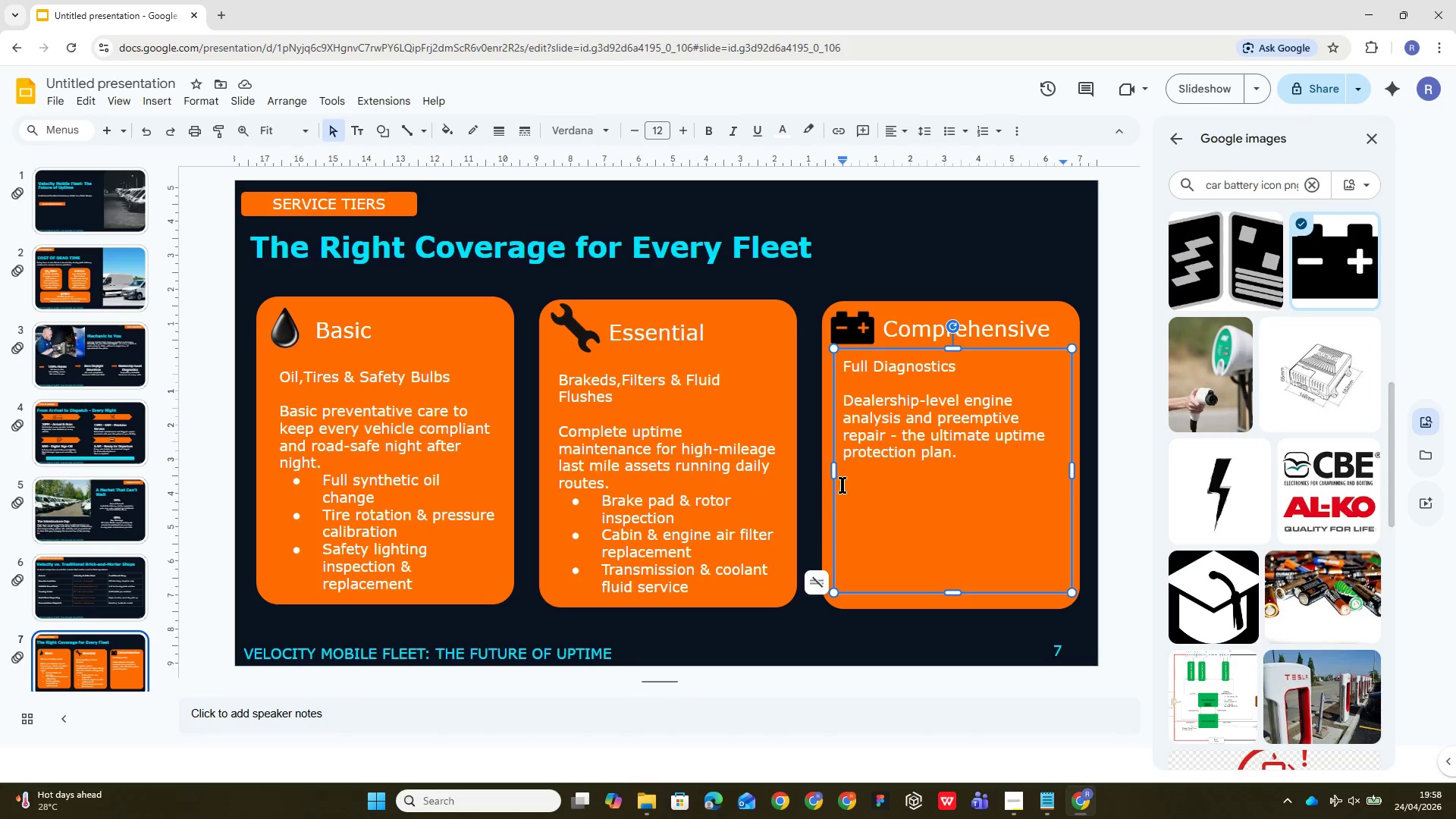 
left_click([842, 472])
 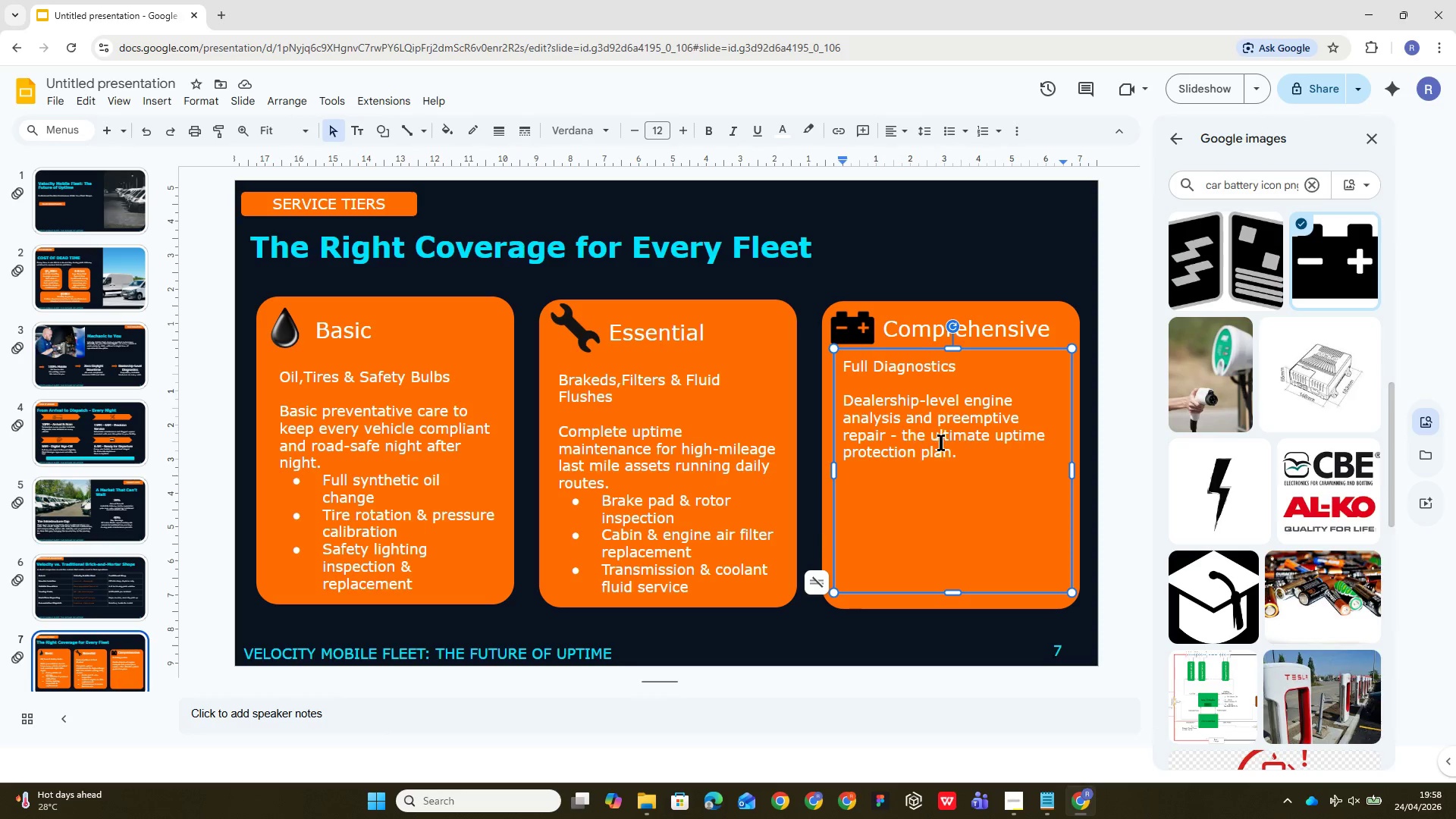 
left_click([960, 452])
 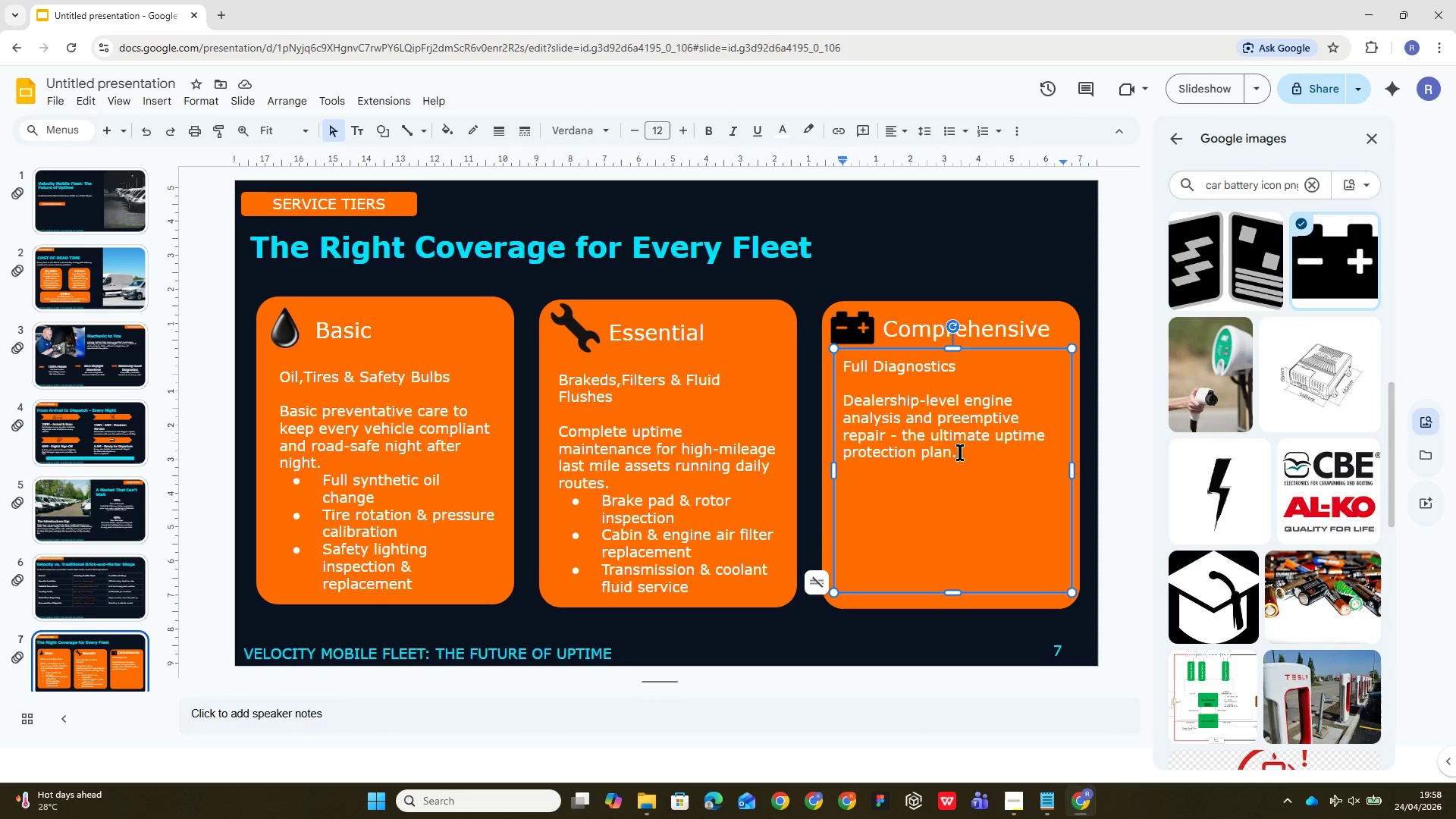 
key(Enter)
 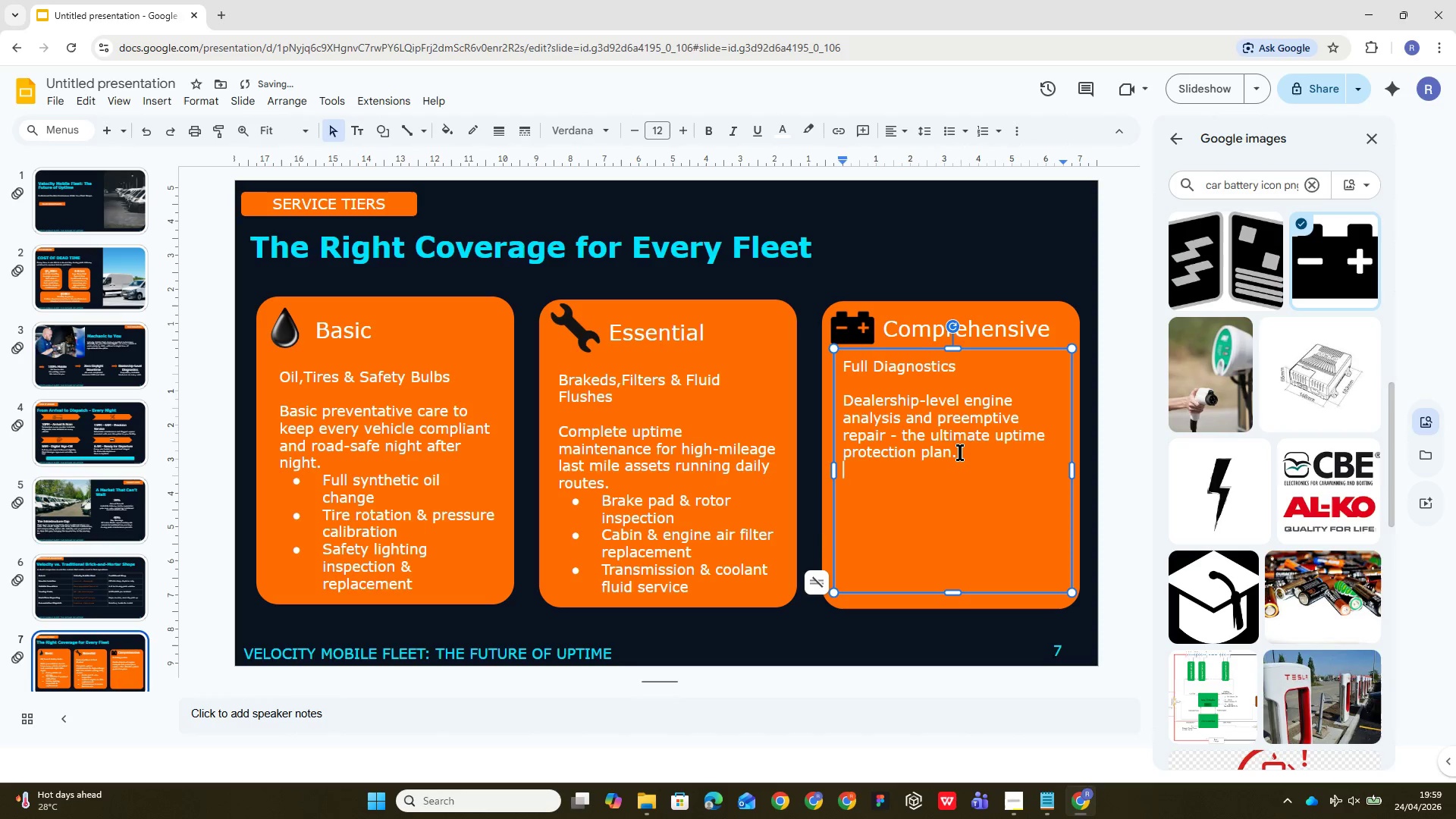 
type(V-Mobile full engine diagnostic scan)
 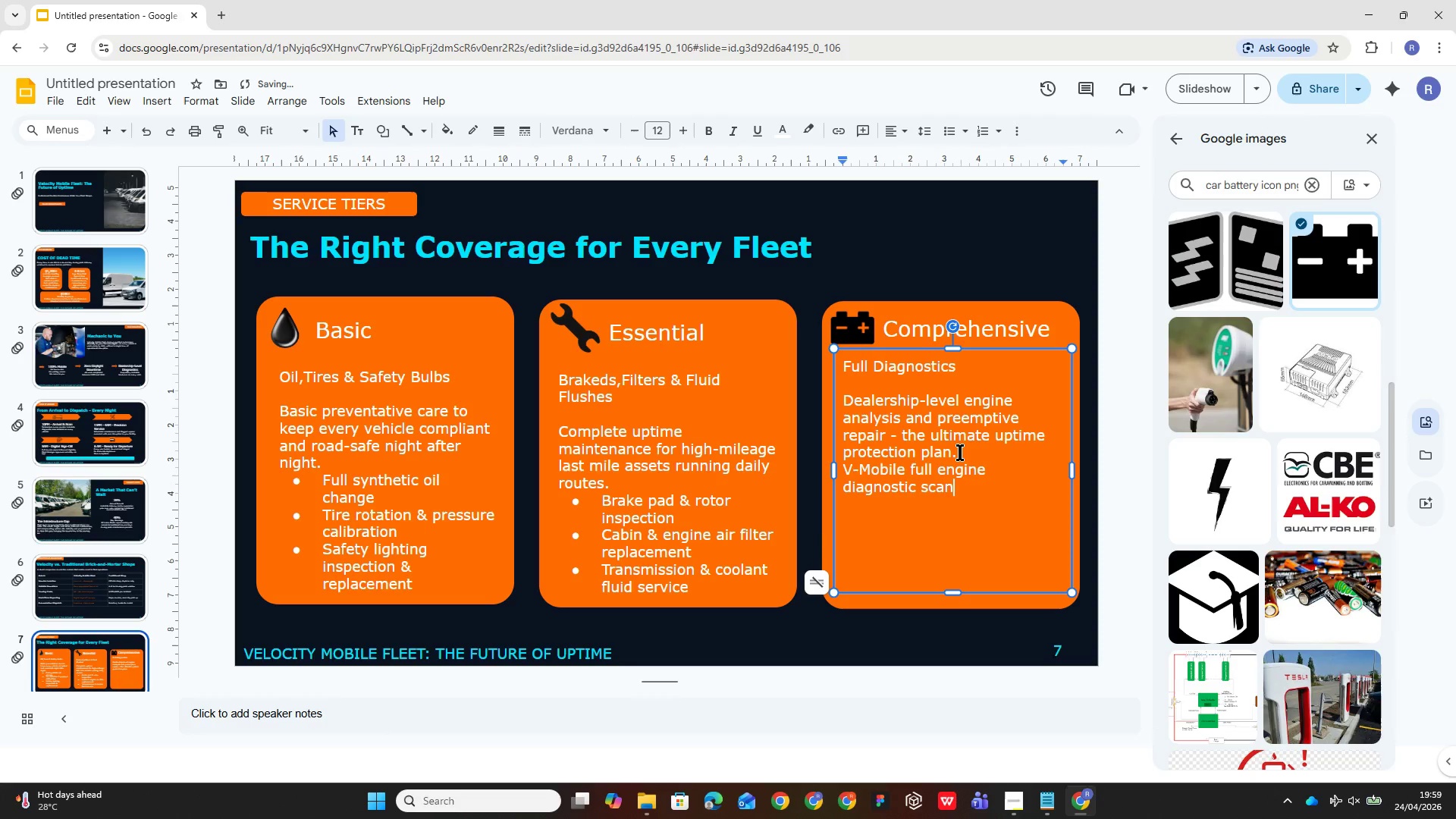 
key(Enter)
 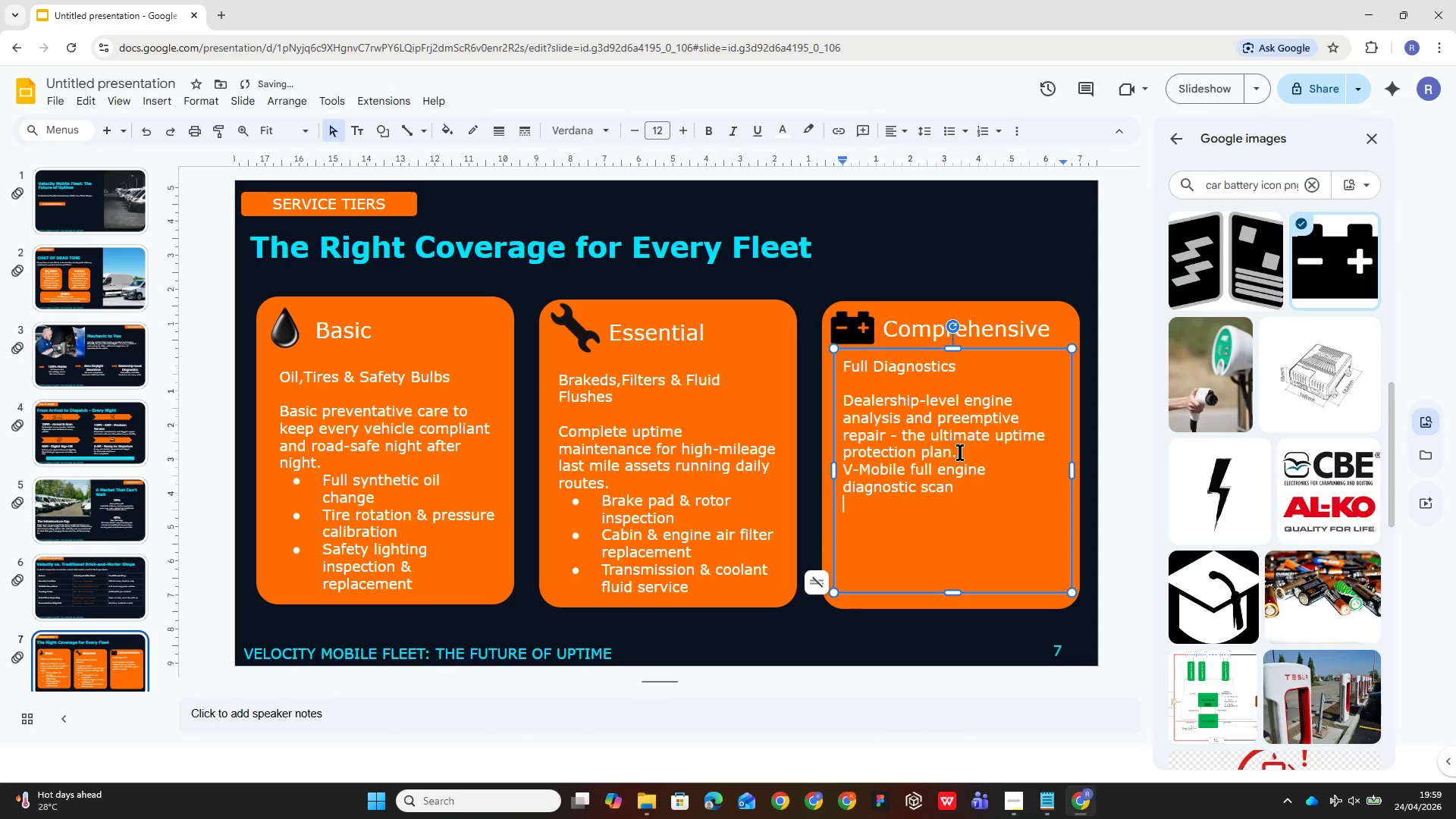 
type(predic)
key(Backspace)
key(Backspace)
key(Backspace)
key(Backspace)
key(Backspace)
key(Backspace)
type(Predictiv)
 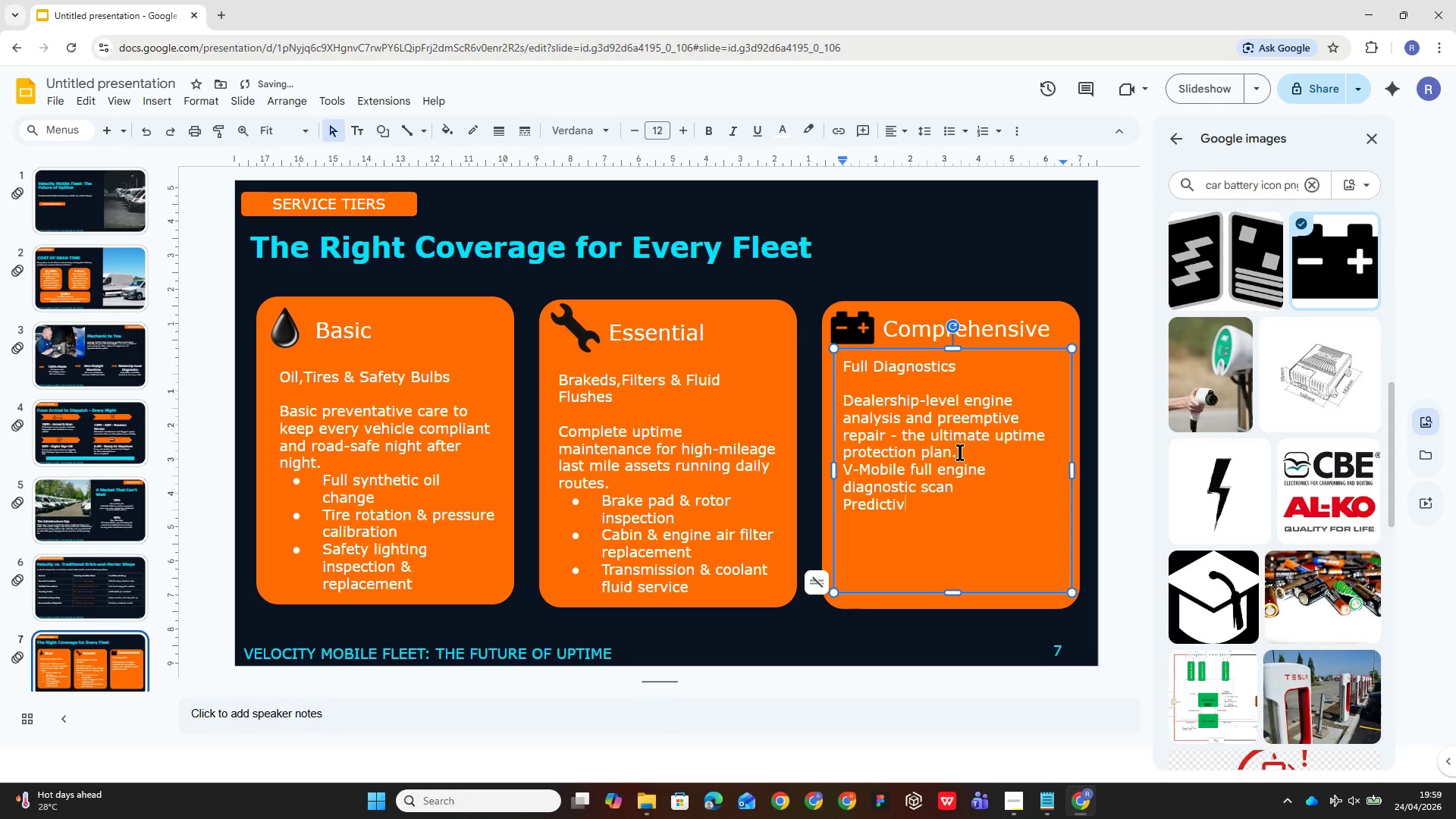 
wait(13.42)
 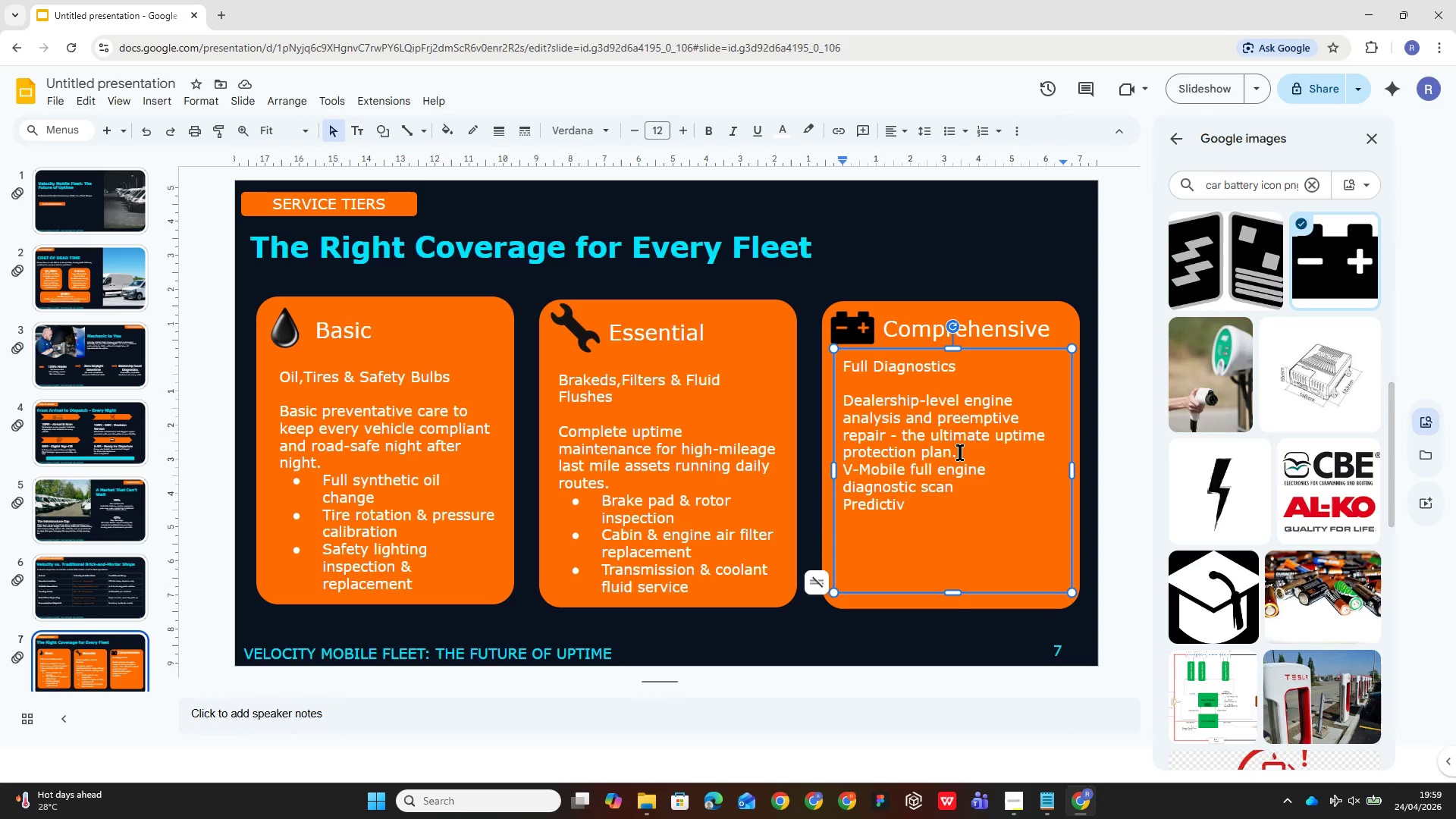 
type(e component replacement)
 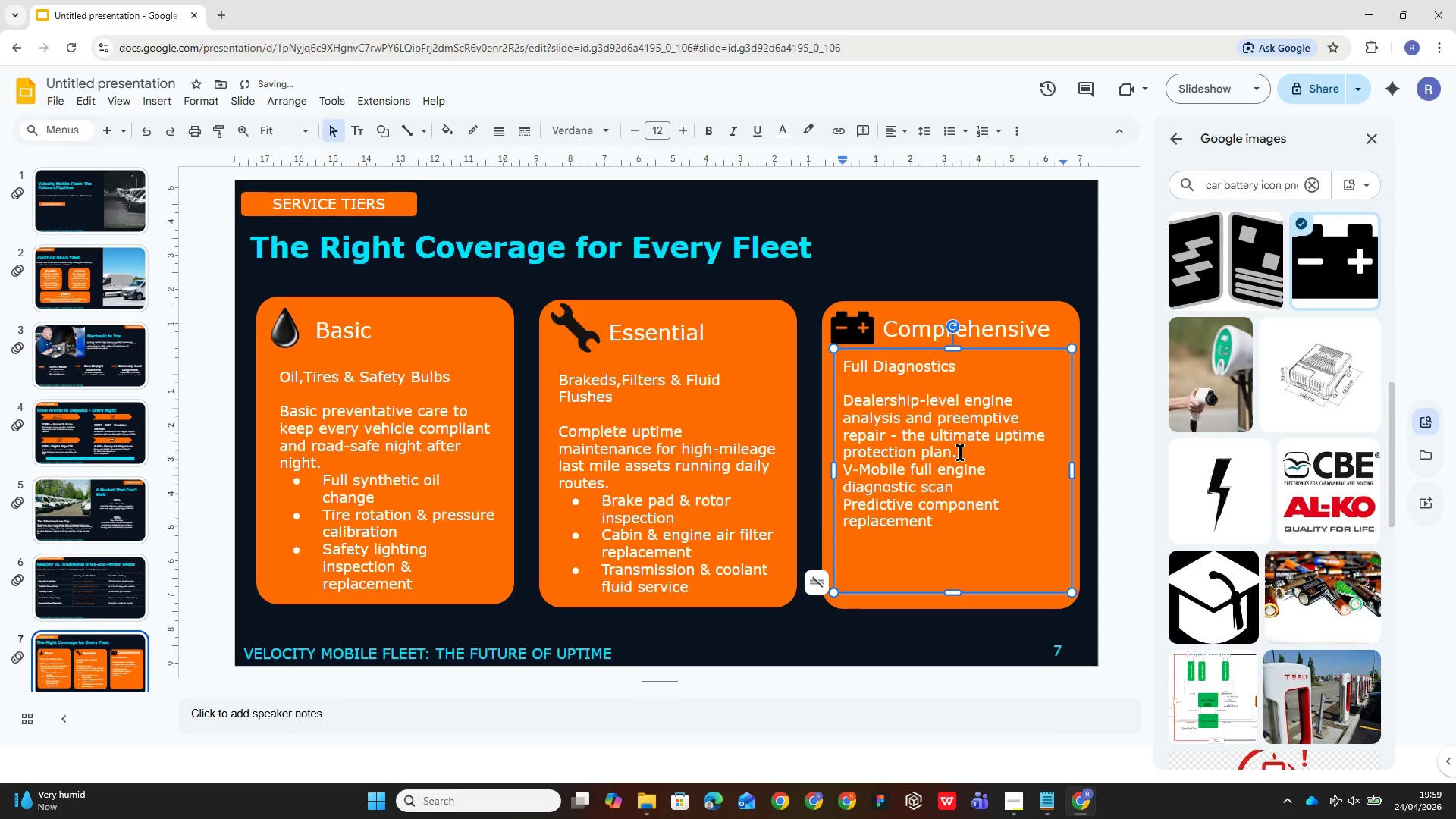 
key(Enter)
 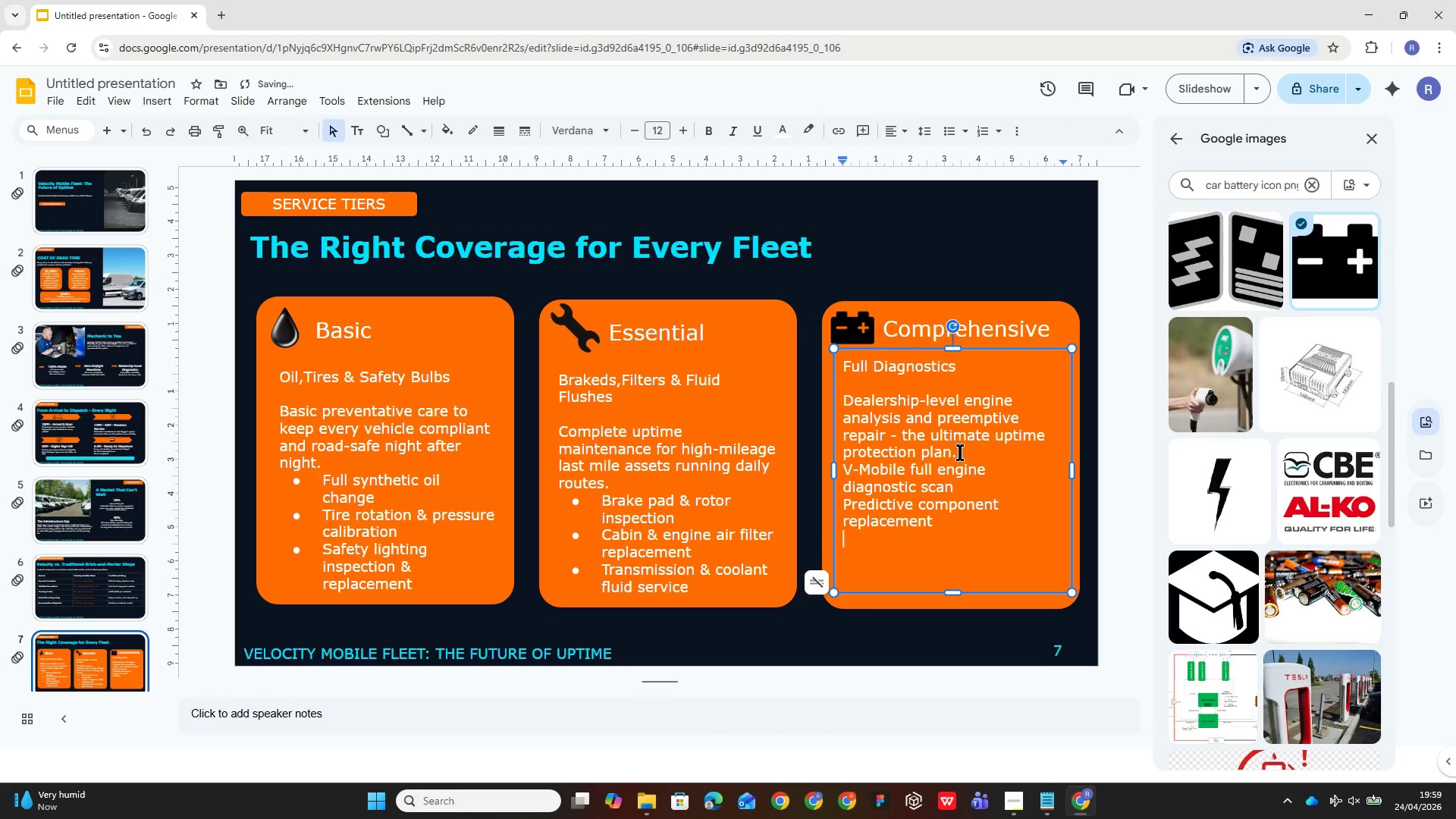 
type(Priority response SLA included)
 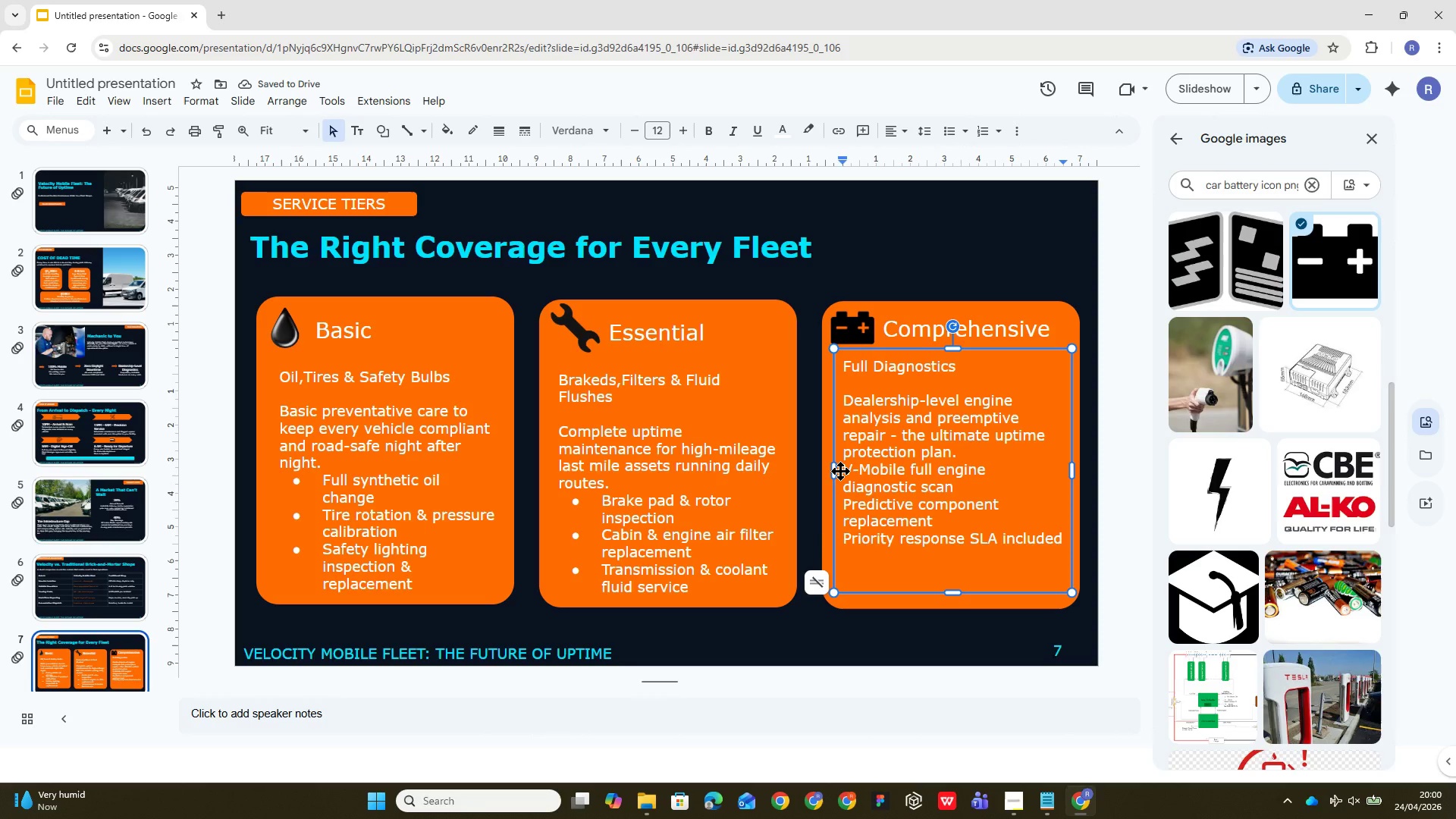 
wait(6.34)
 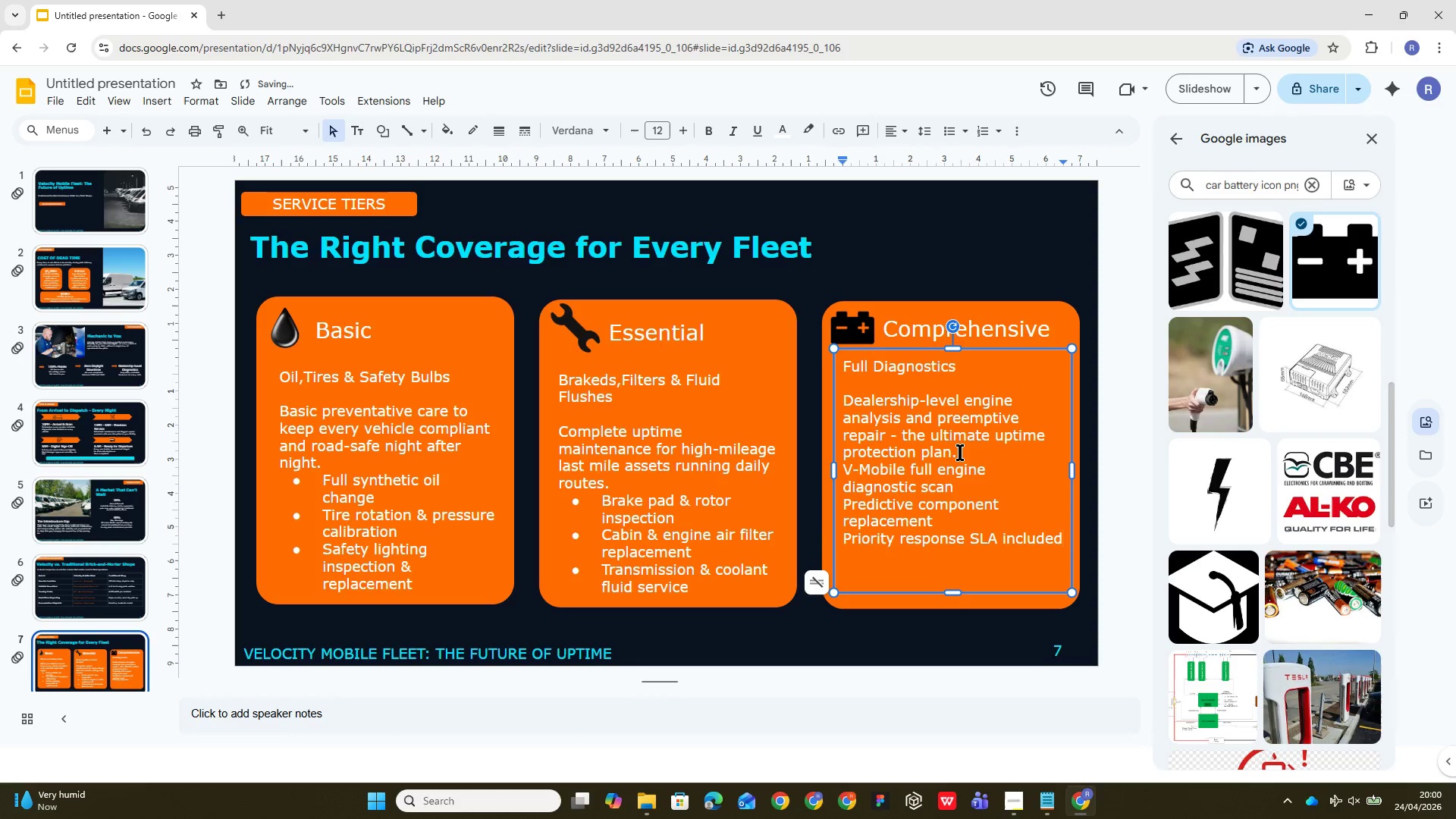 
left_click_drag(start_coordinate=[844, 464], to_coordinate=[1064, 554])
 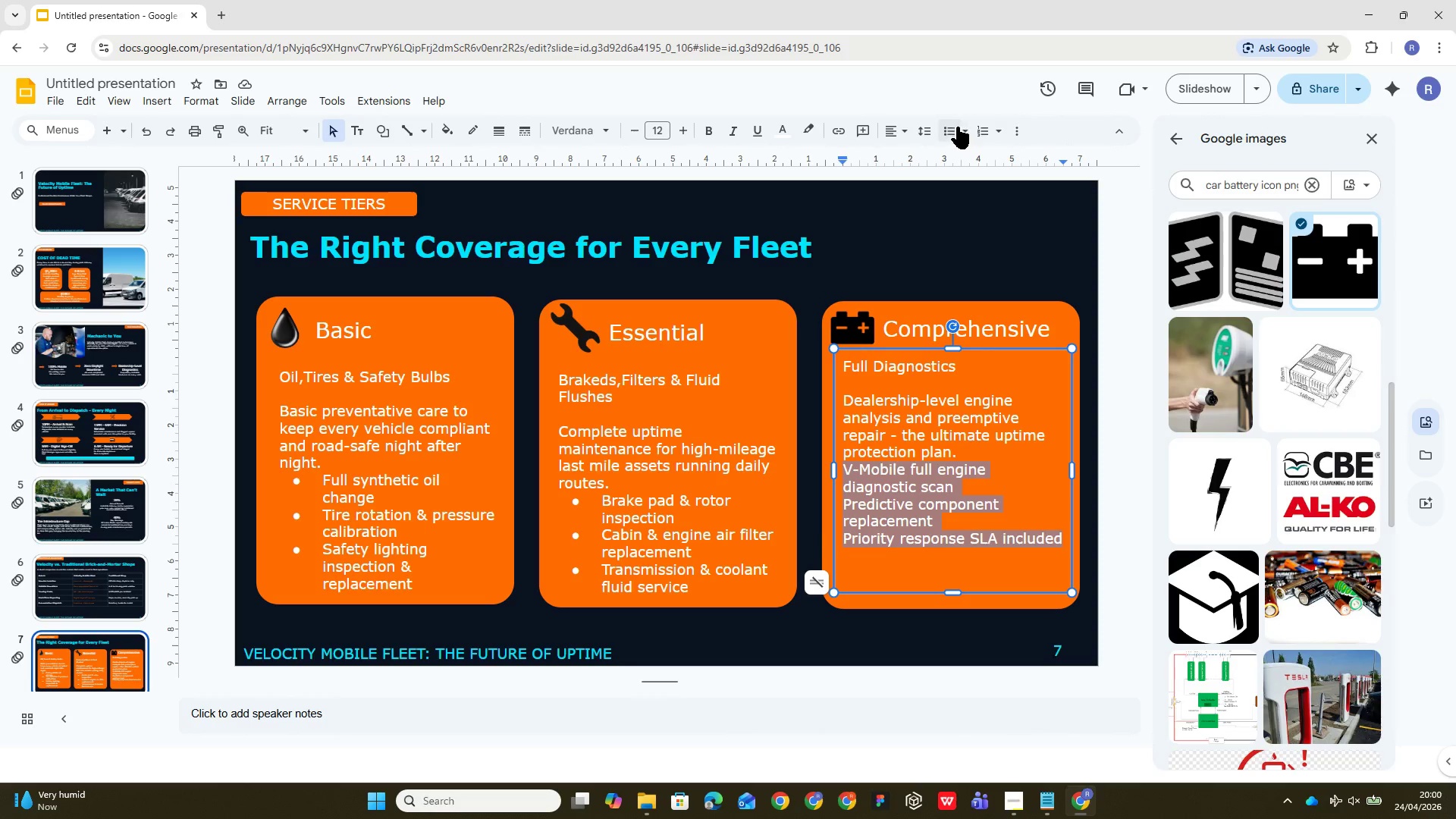 
left_click([956, 125])
 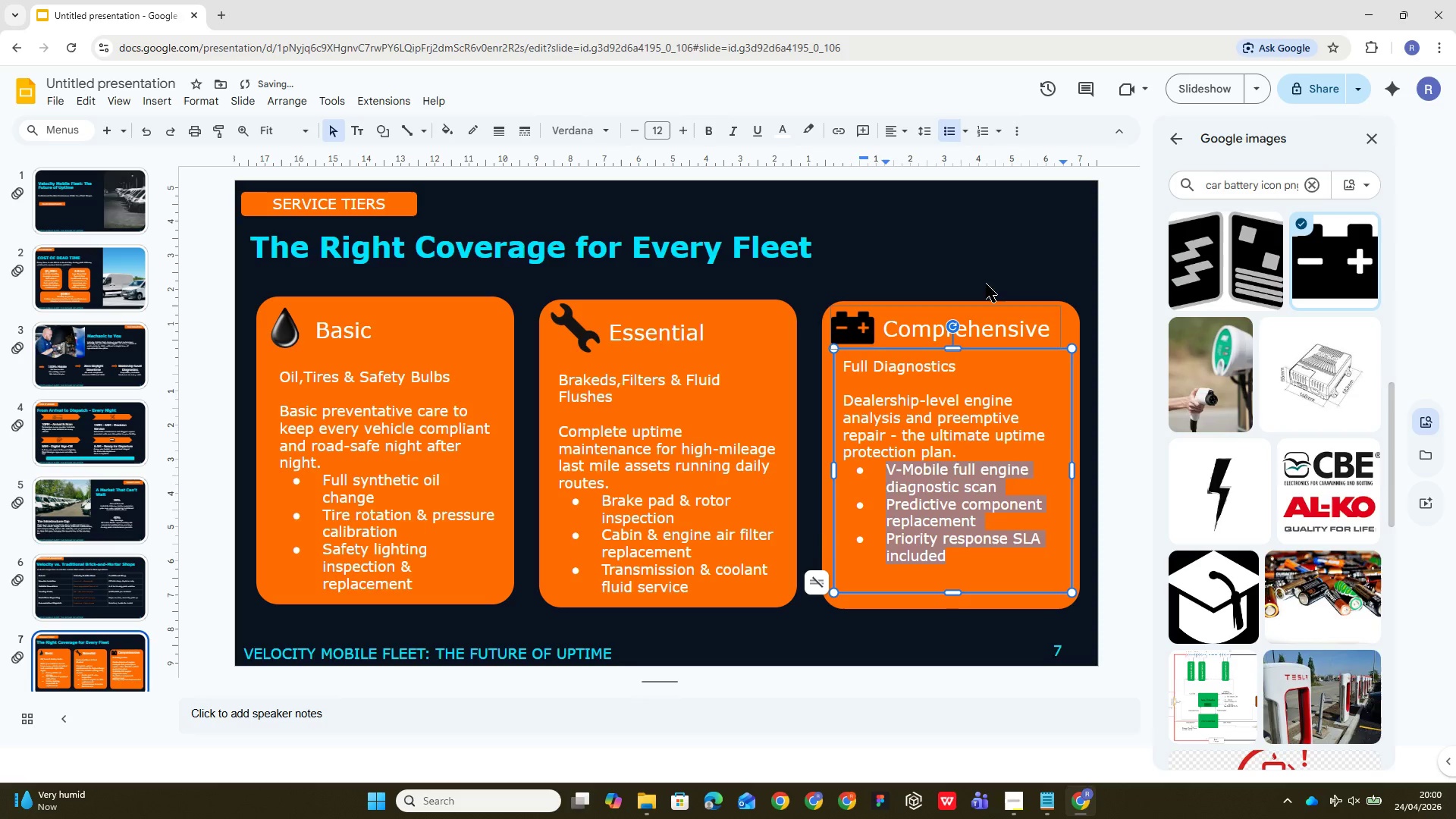 
left_click([998, 268])
 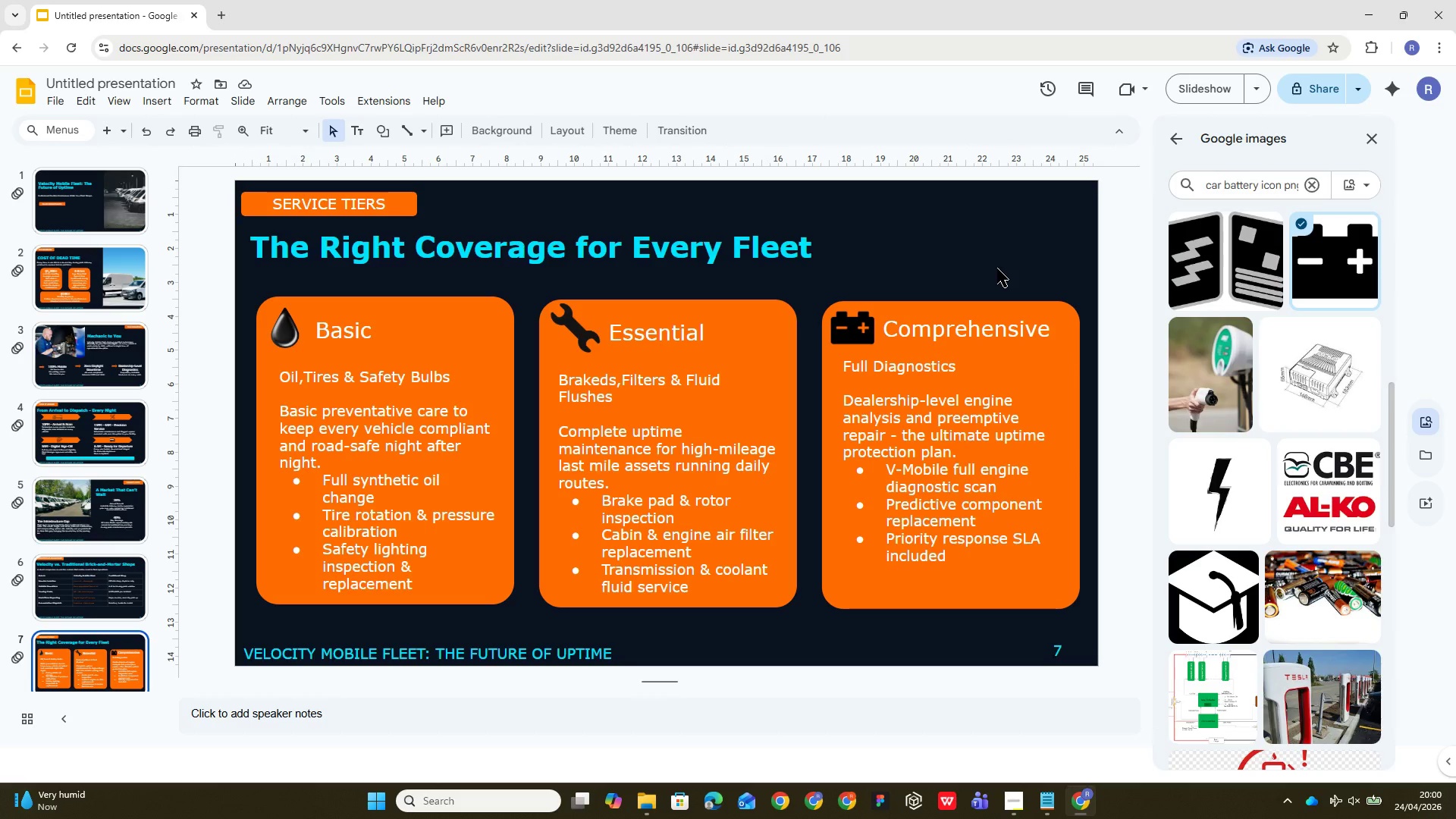 
wait(20.84)
 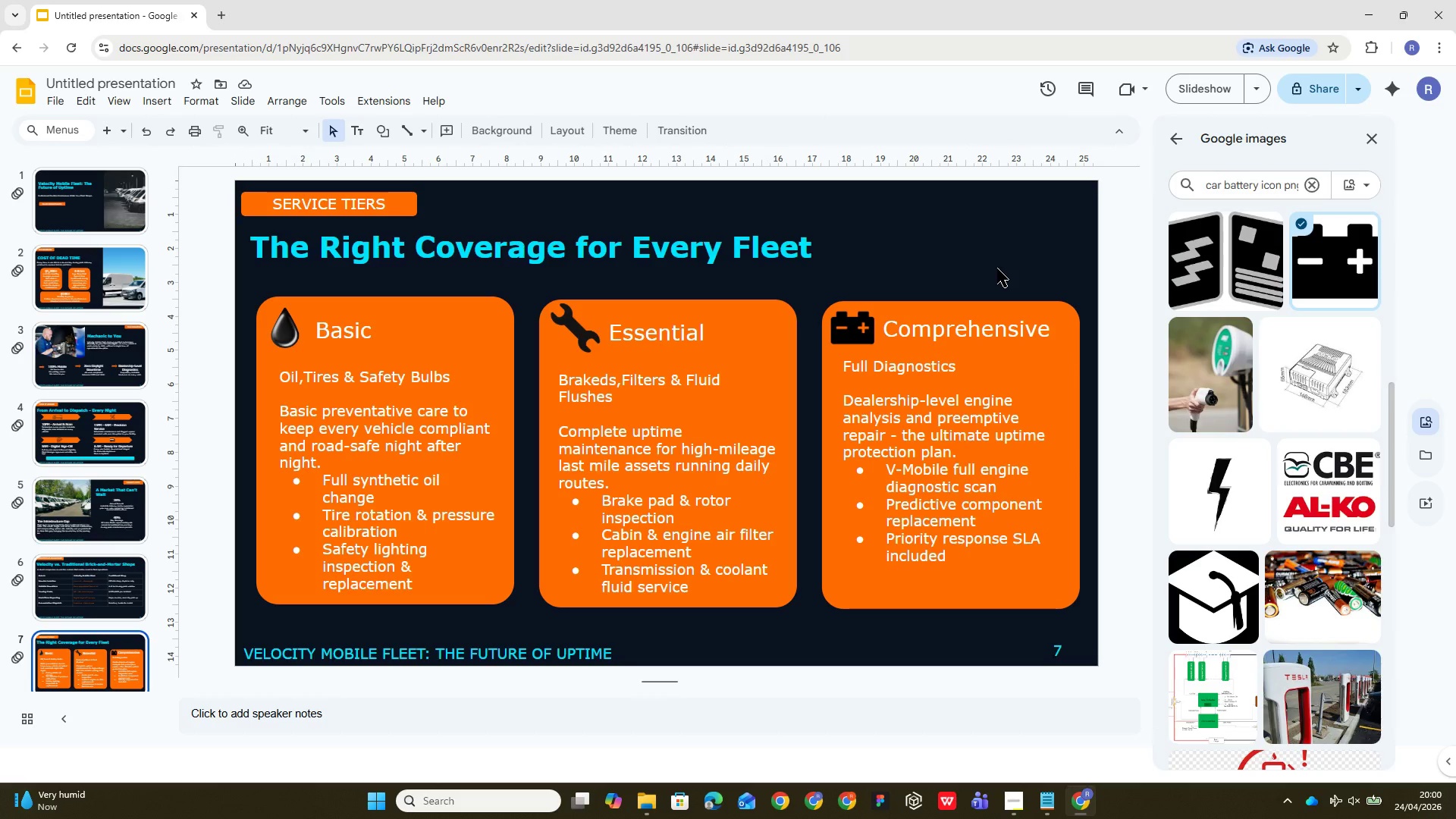 
left_click([102, 204])
 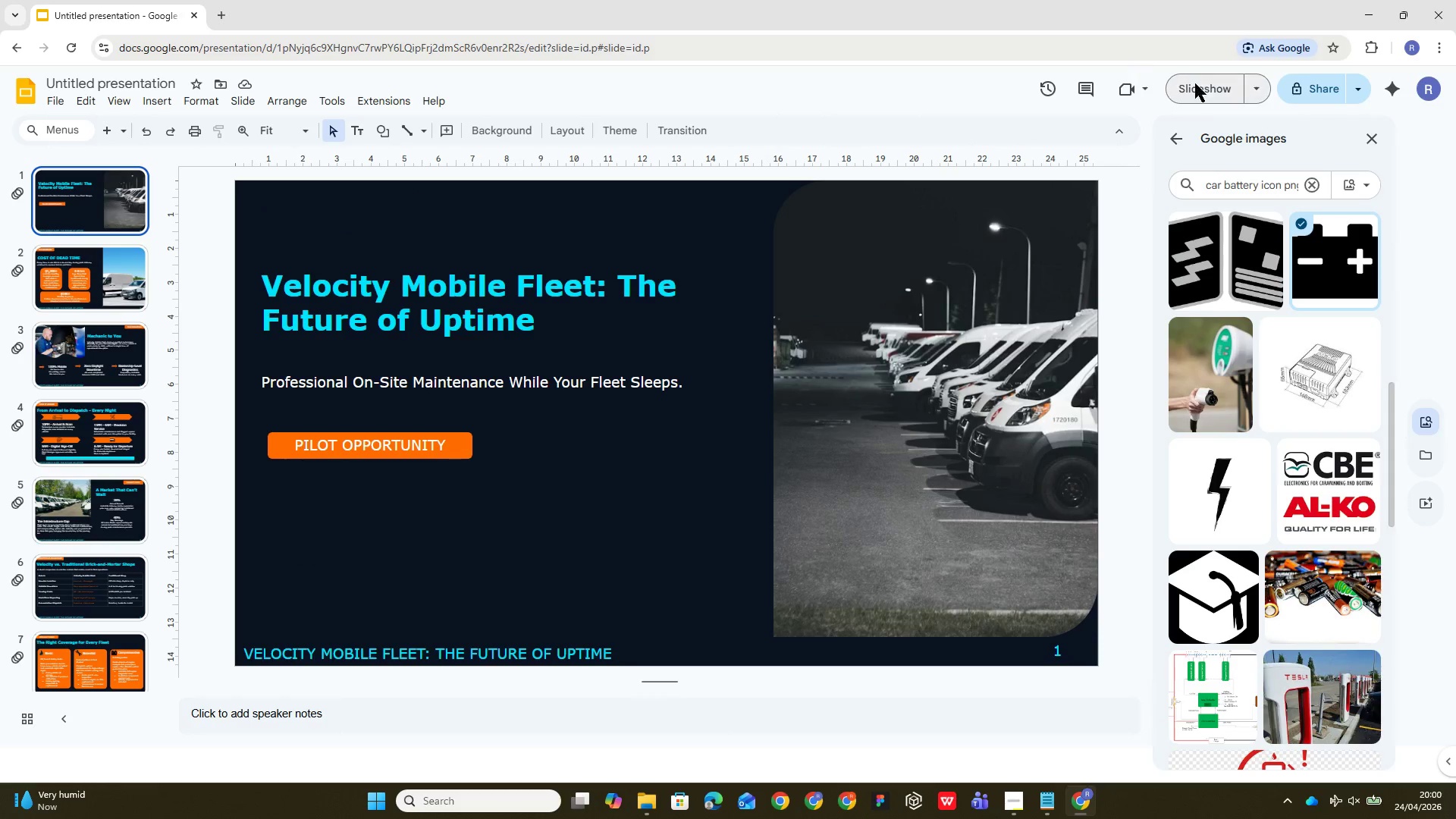 
left_click([1205, 80])
 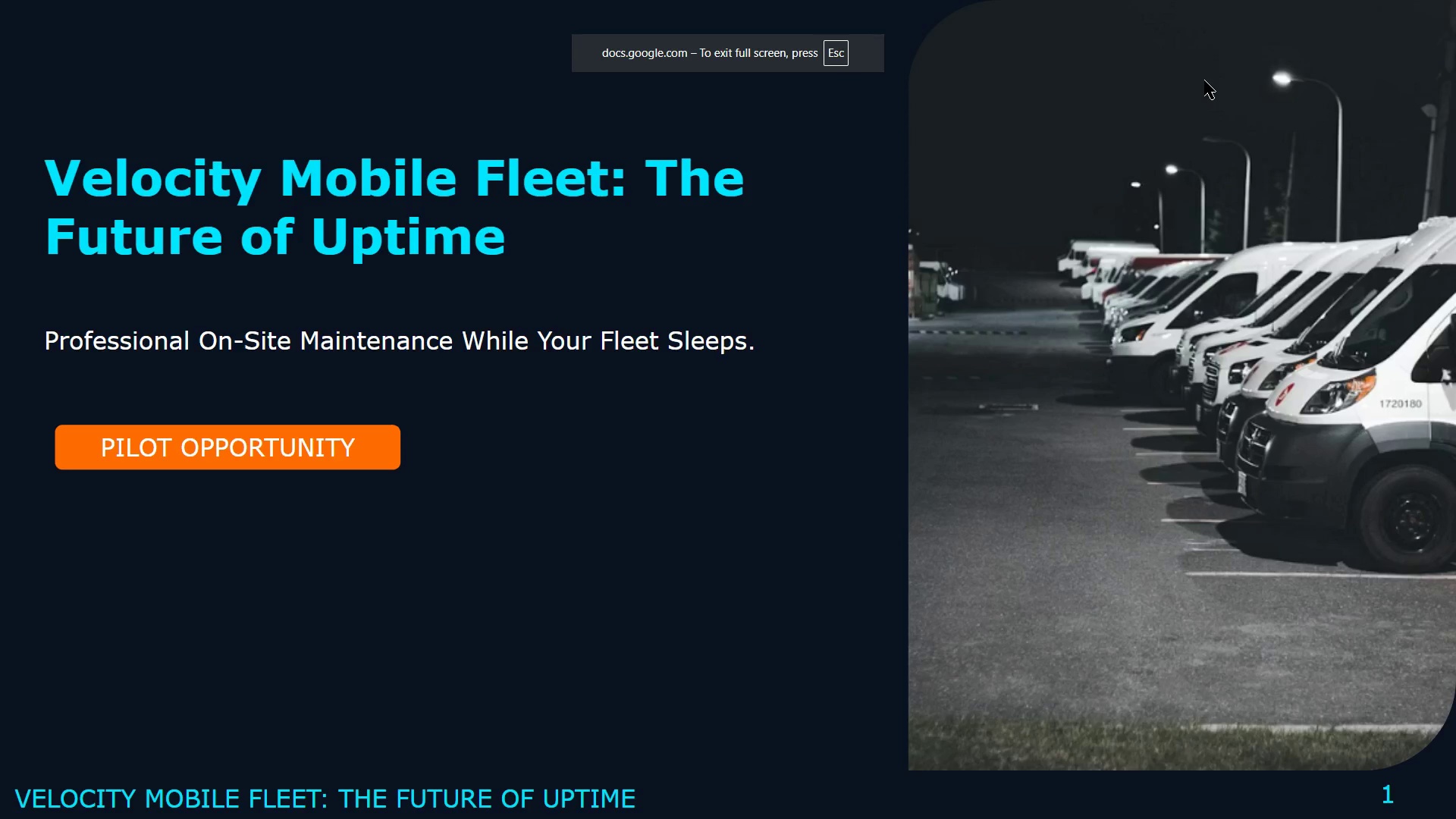 
key(ArrowRight)
 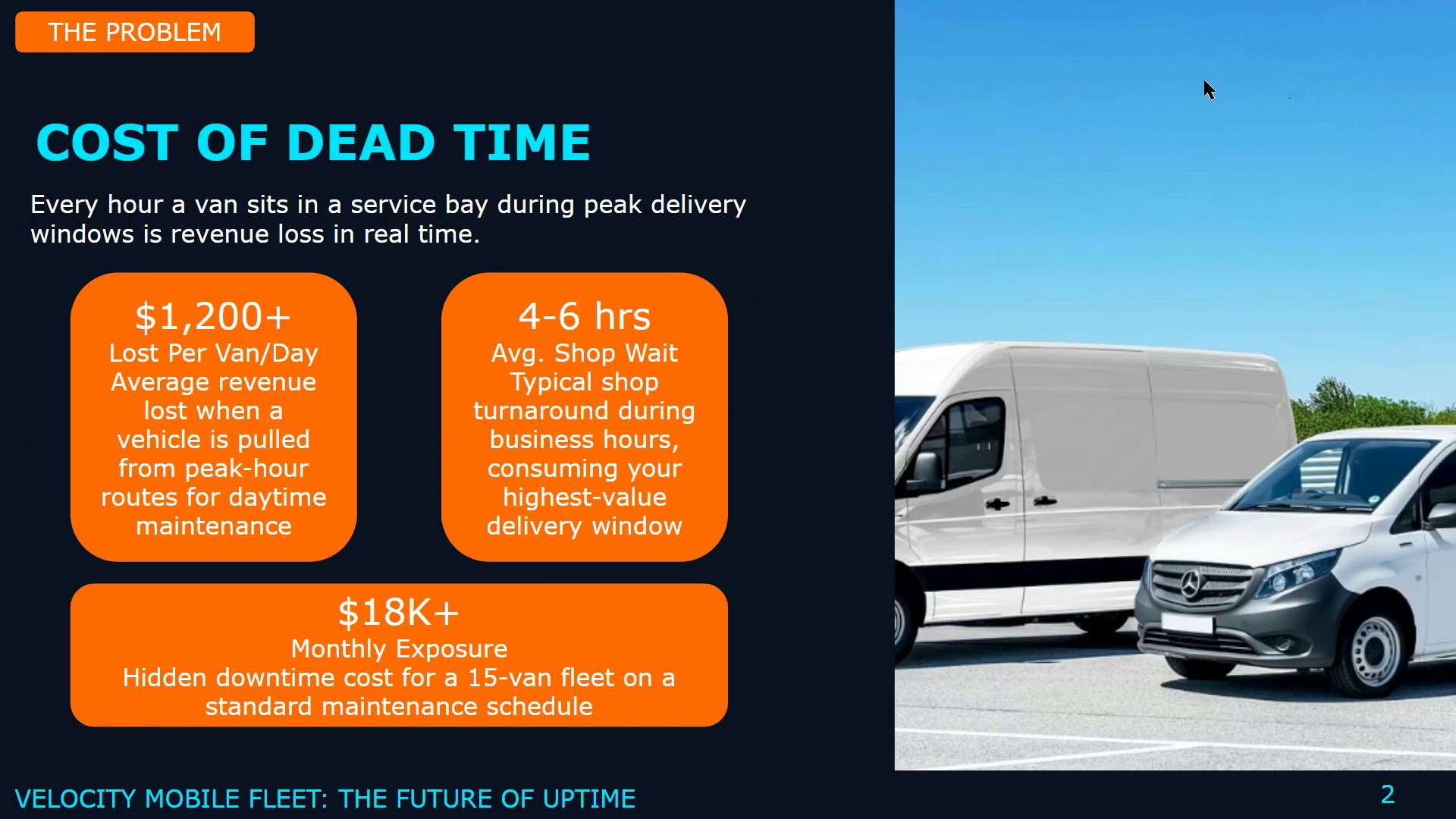 
key(ArrowRight)
 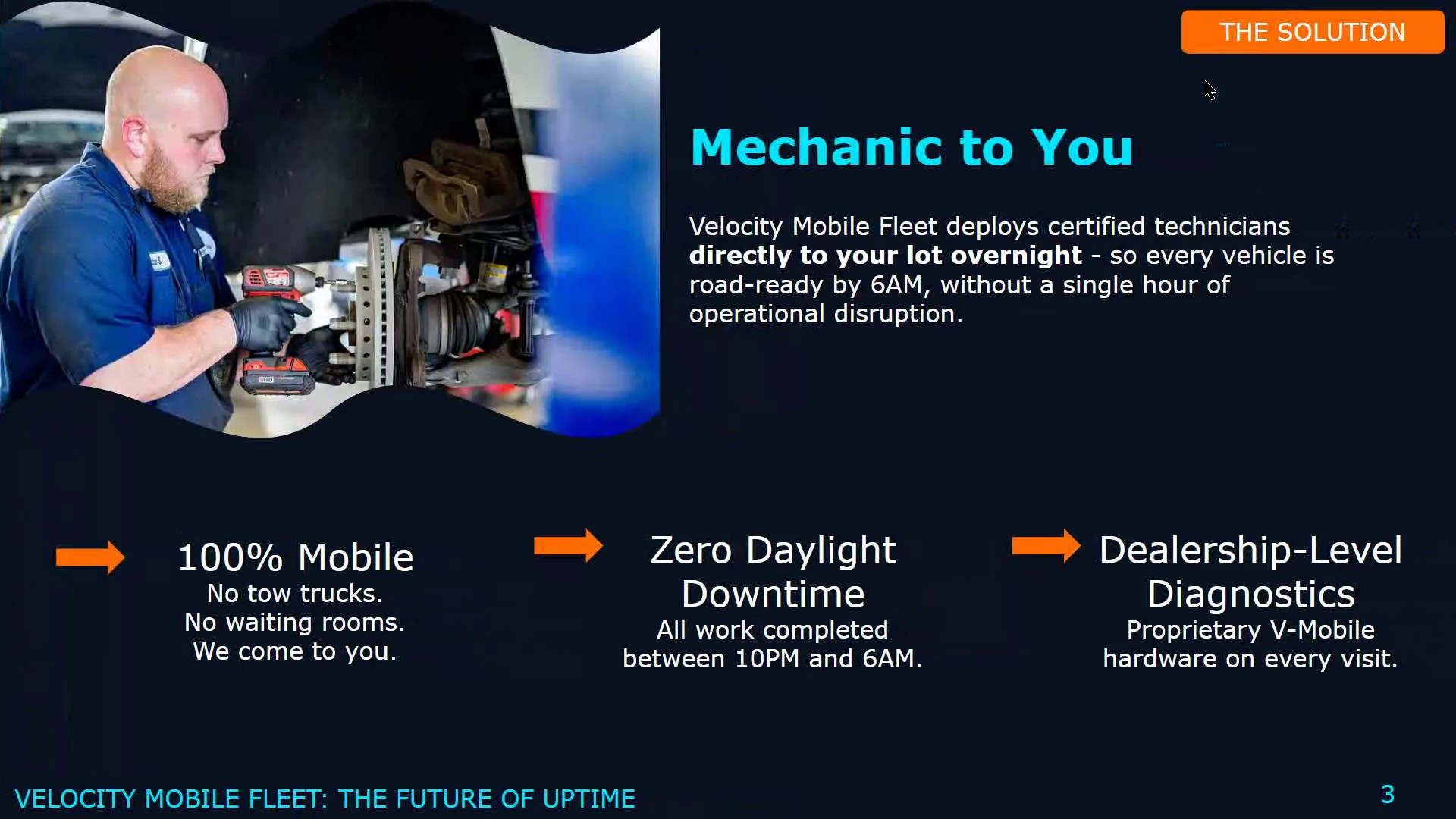 
wait(12.0)
 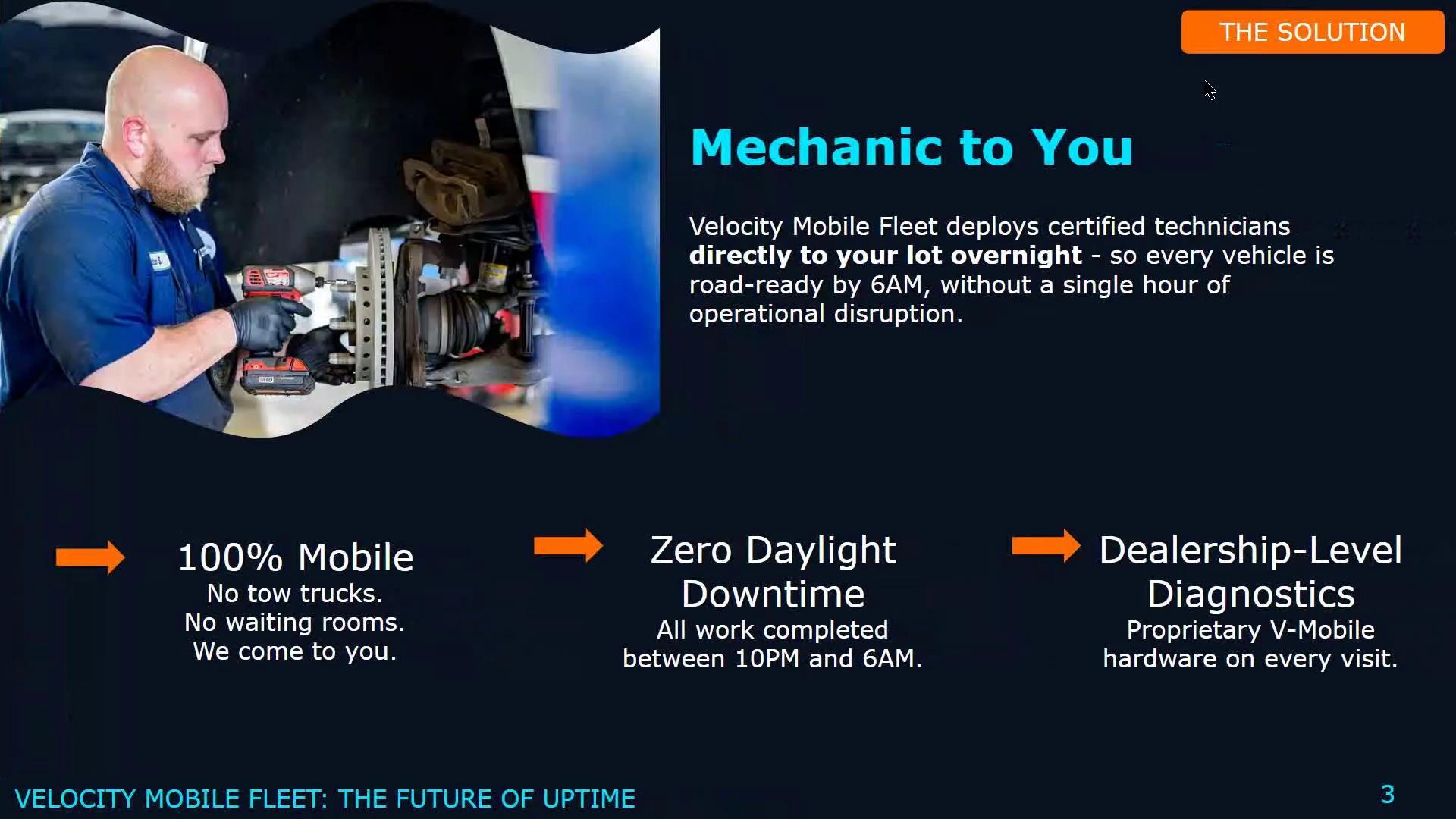 
key(ArrowRight)
 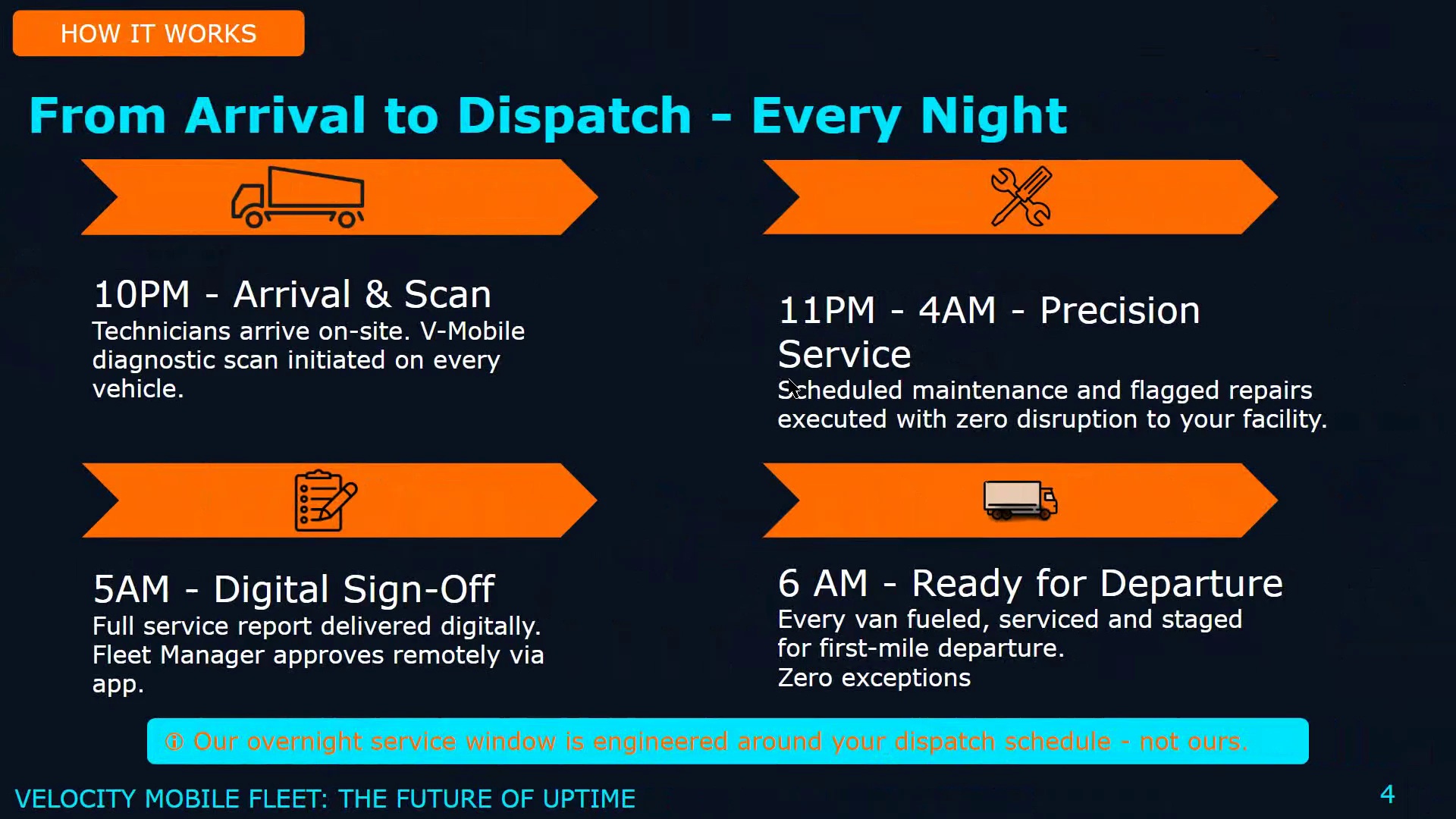 
key(ArrowRight)
 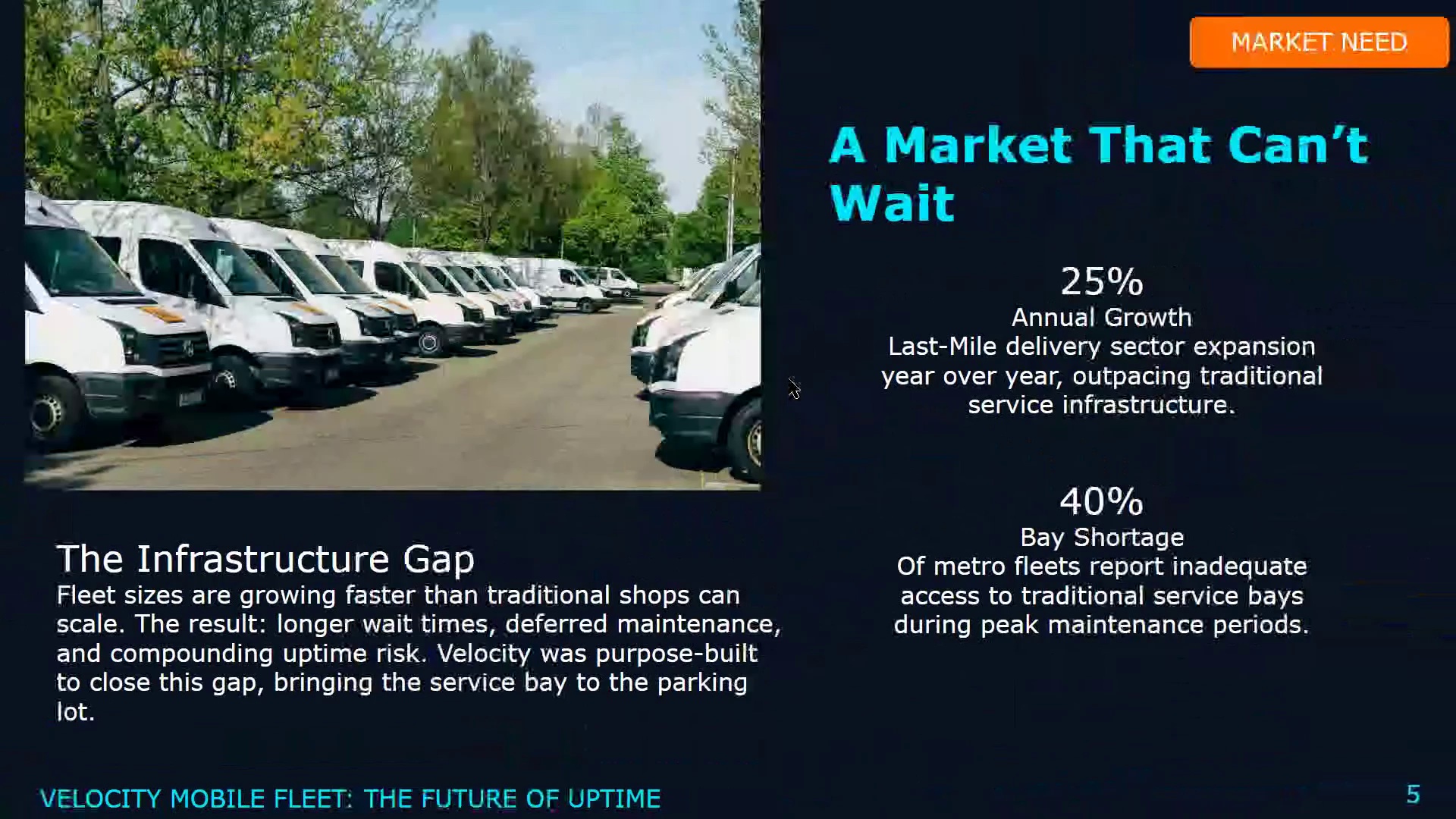 
key(ArrowRight)
 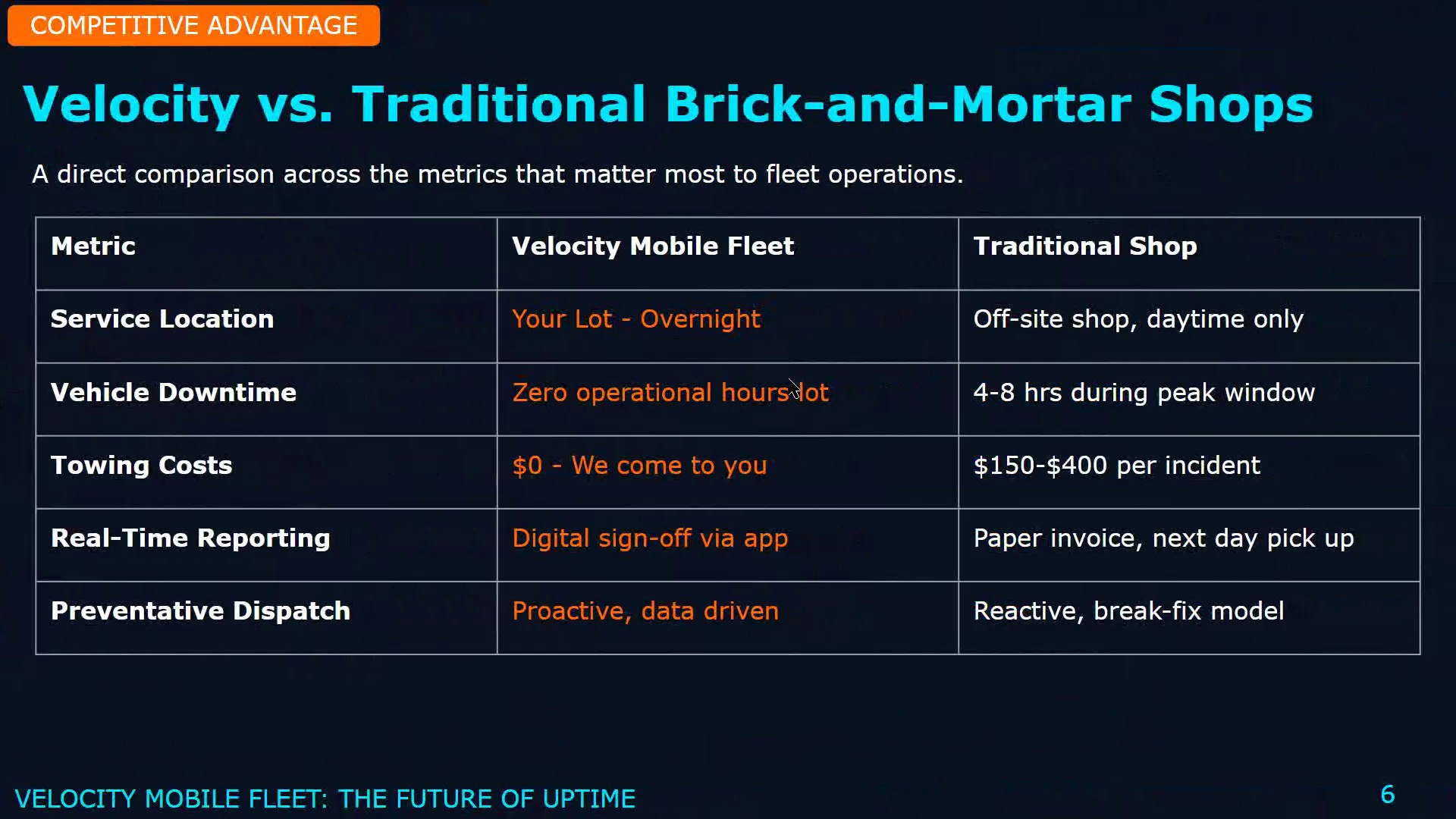 
key(ArrowRight)
 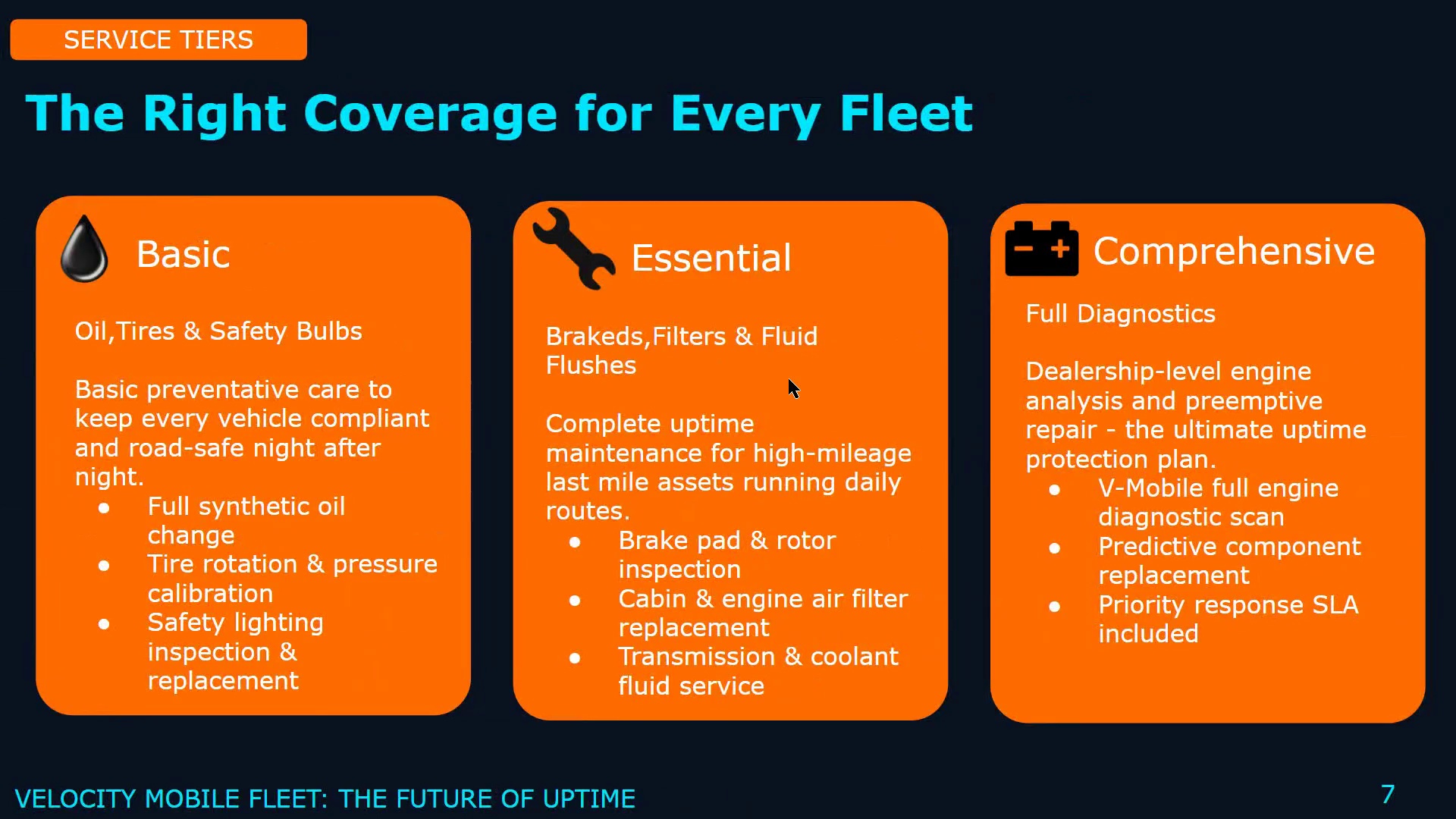 
key(ArrowLeft)
 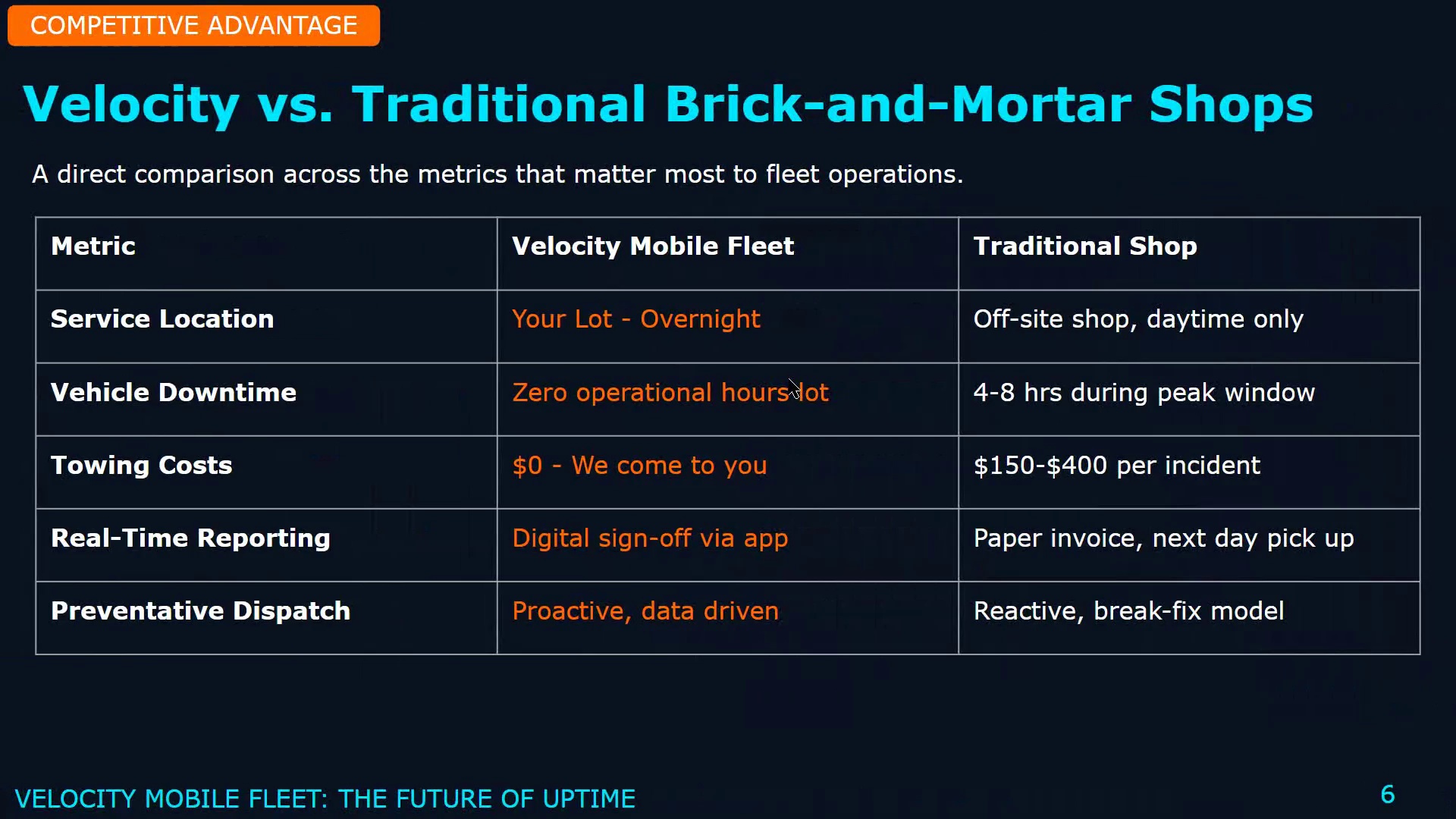 
key(ArrowLeft)
 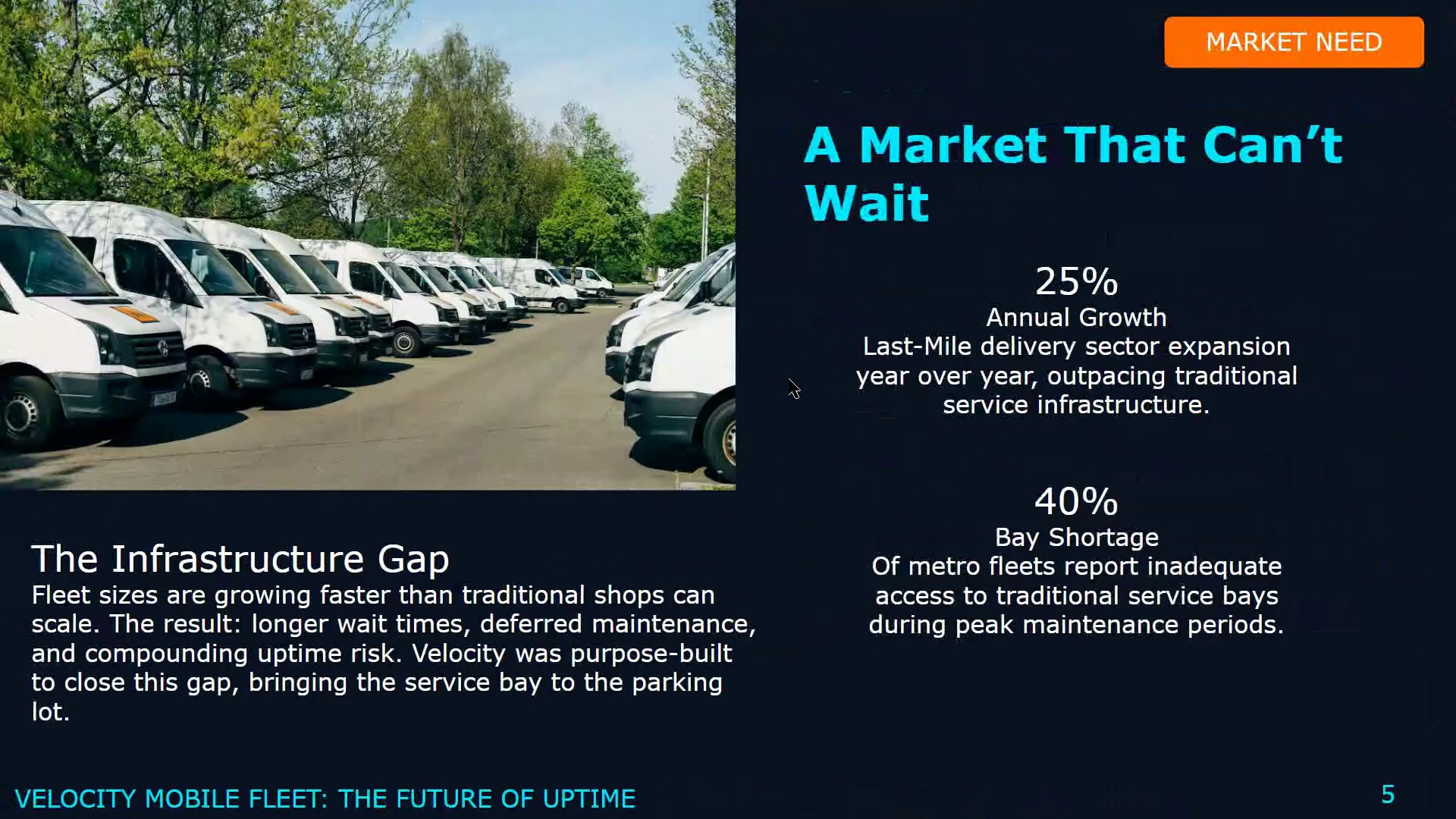 
key(ArrowRight)
 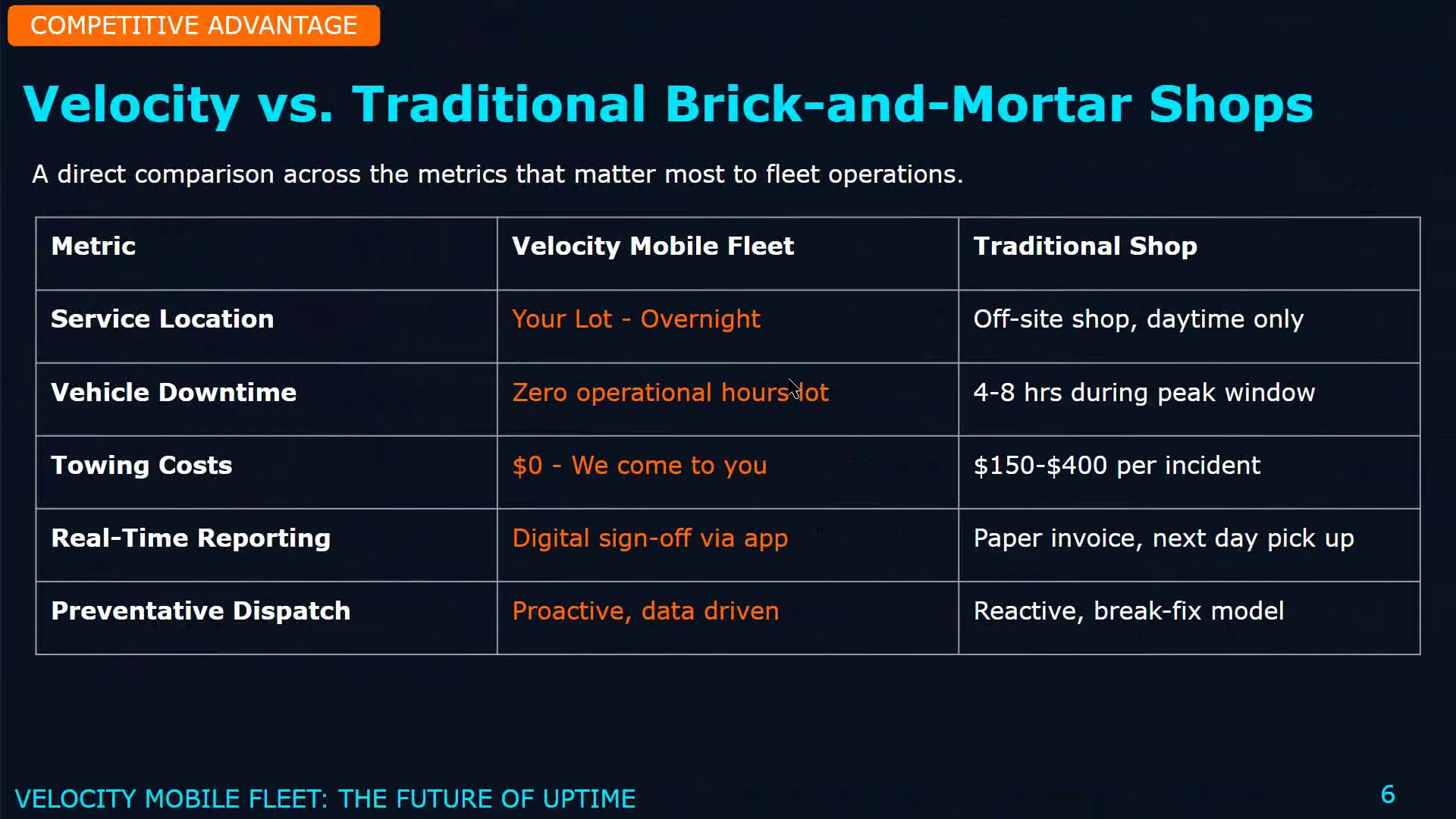 
key(ArrowRight)
 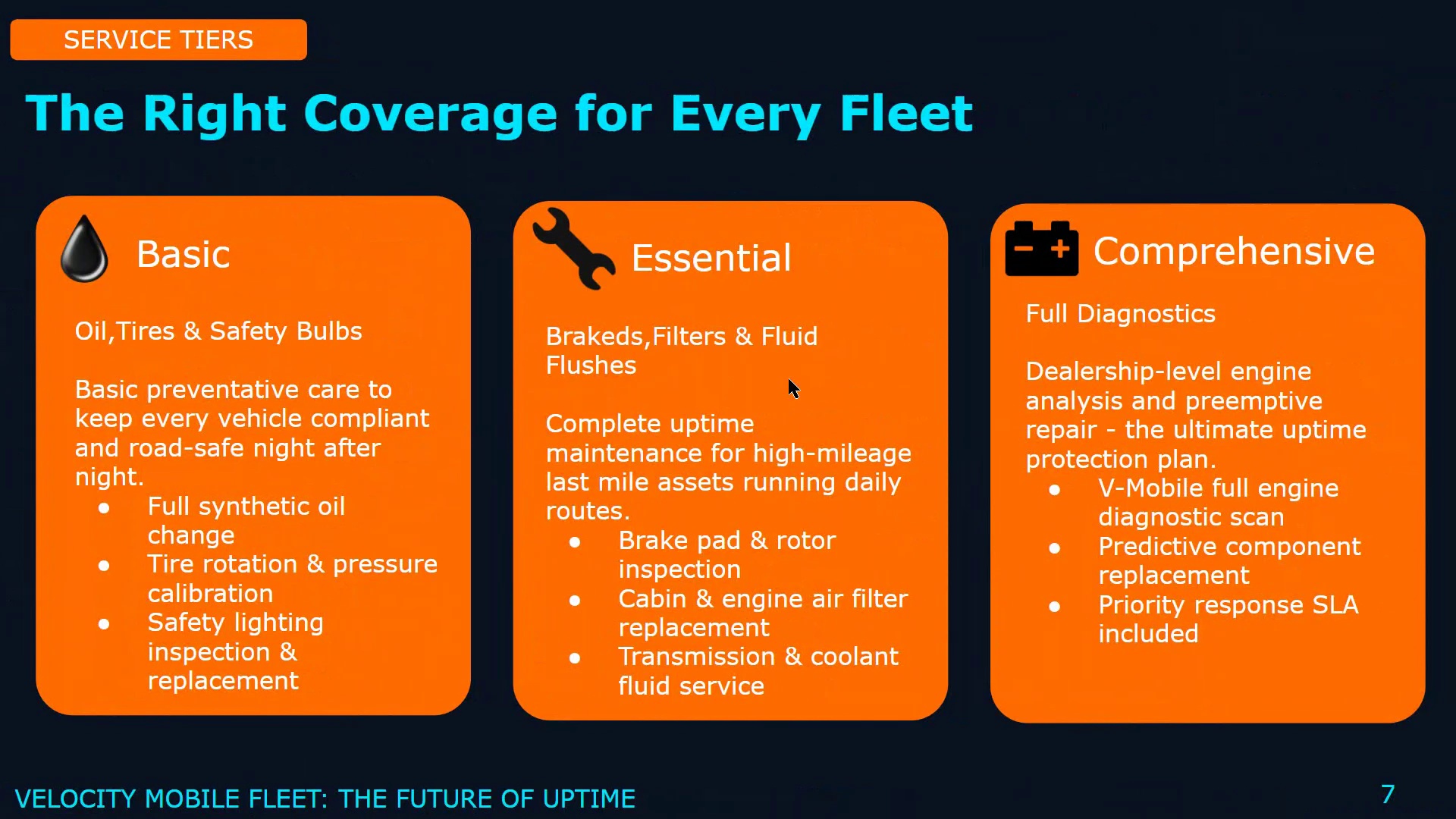 
wait(39.2)
 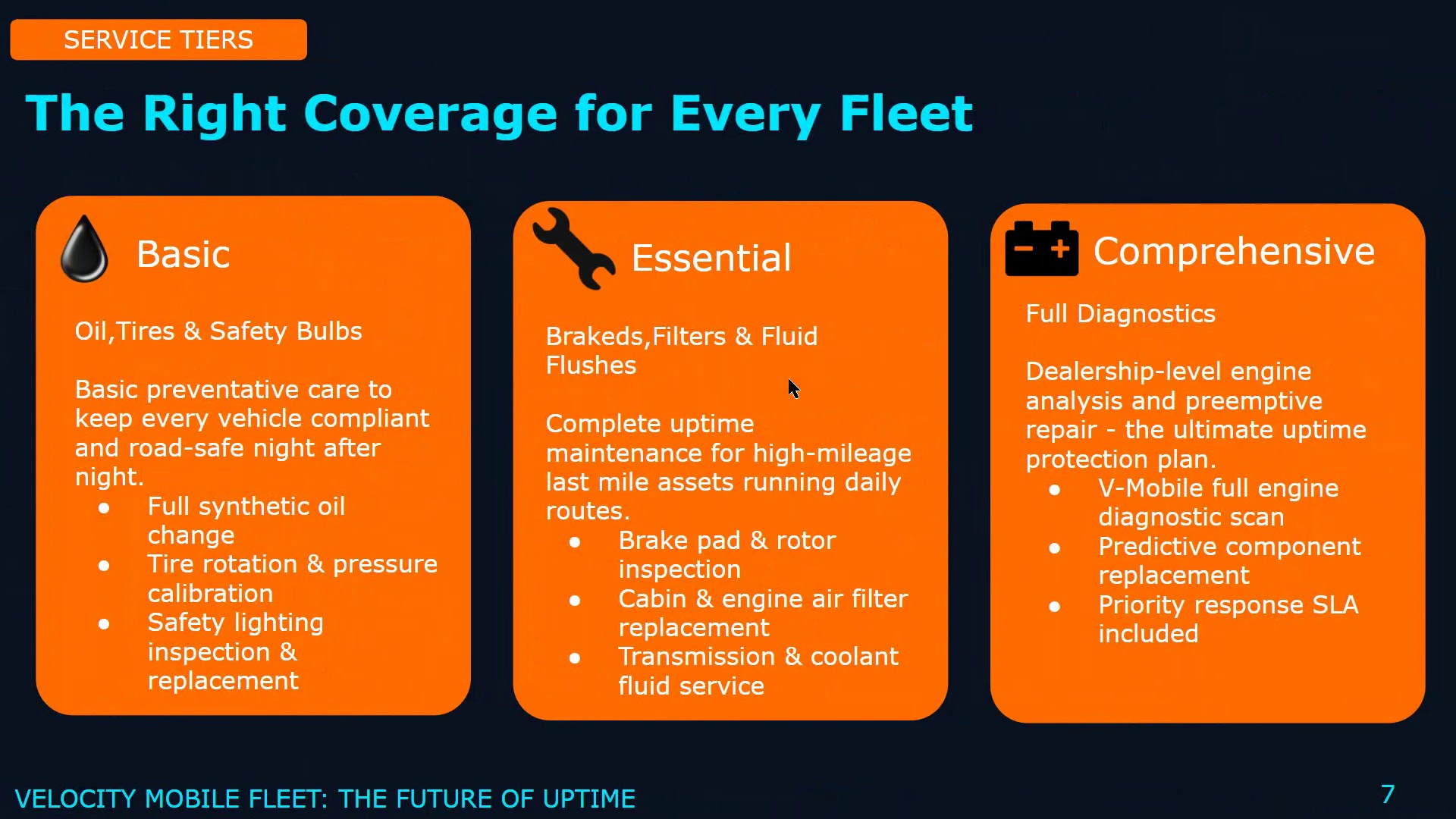 
left_click([734, 49])
 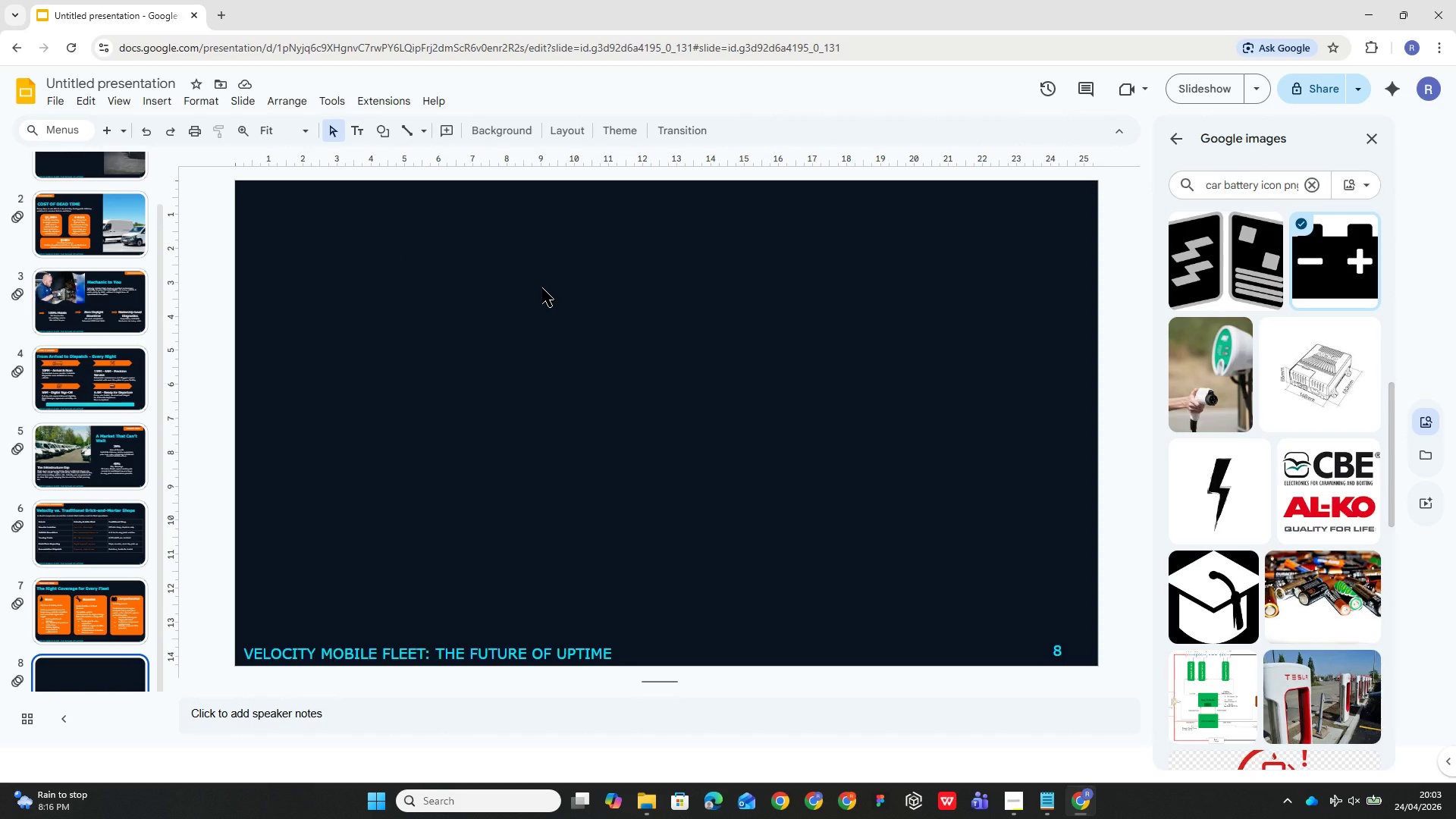 
wait(83.36)
 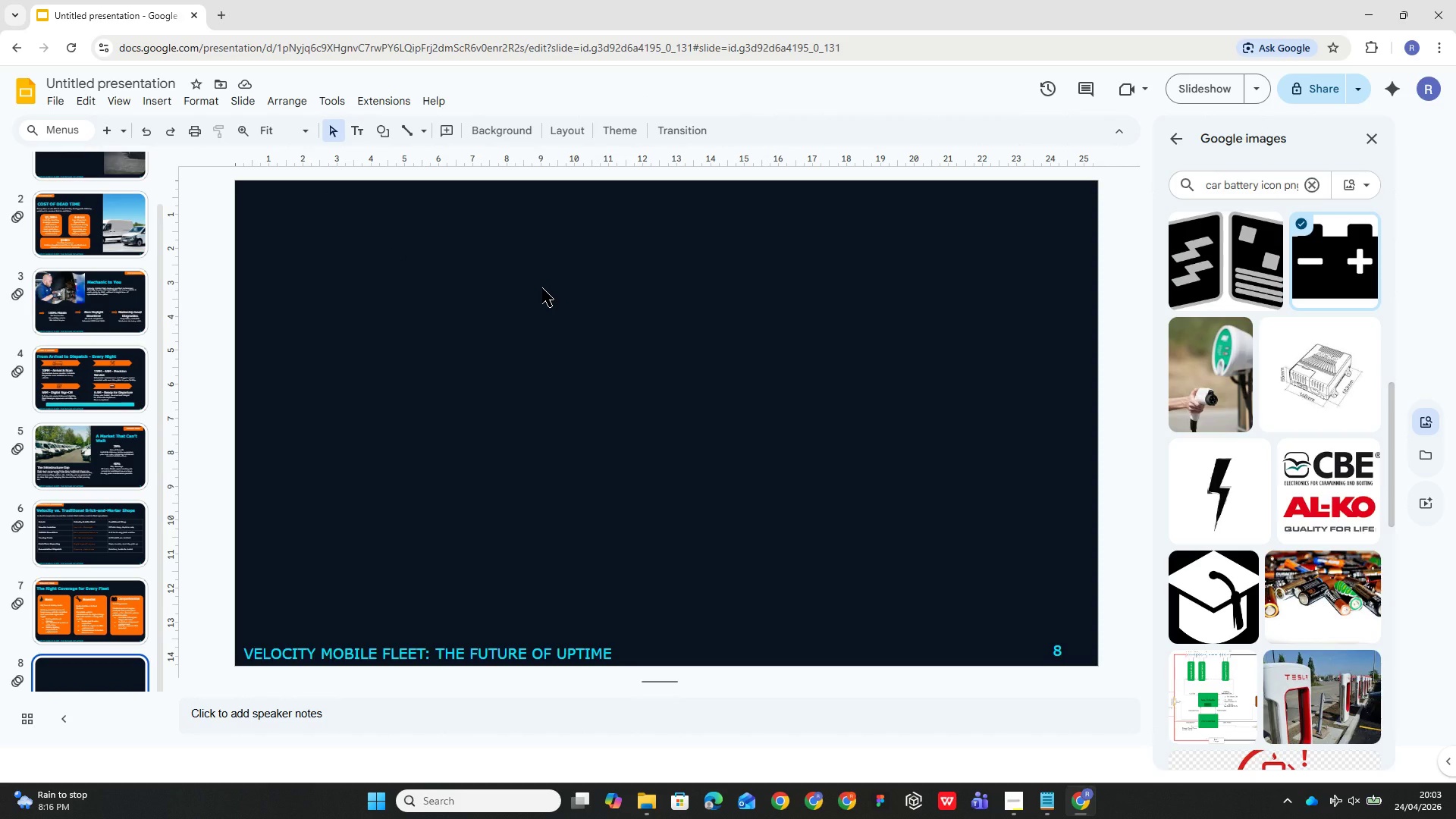 
left_click([67, 607])
 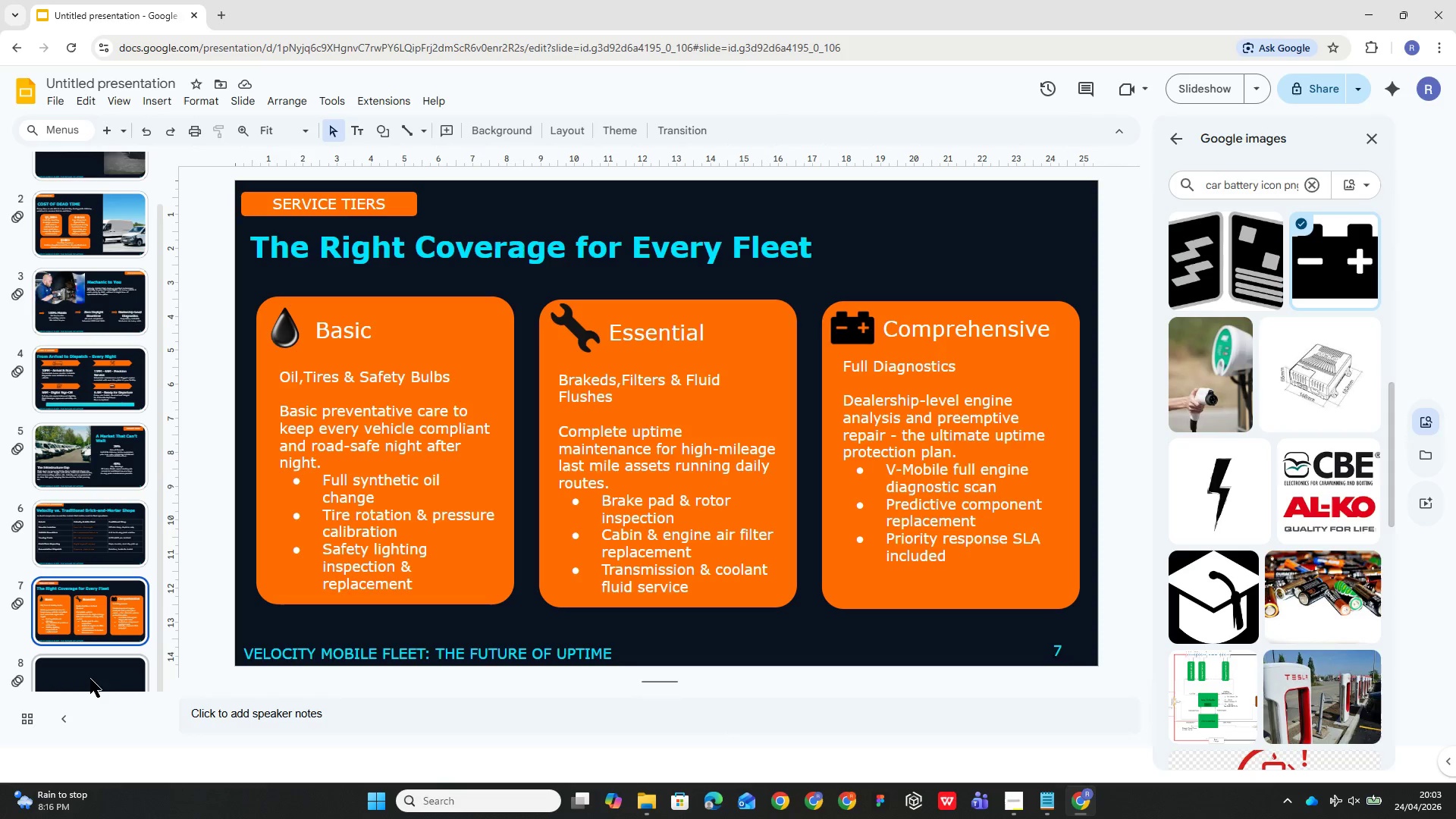 
left_click([92, 676])
 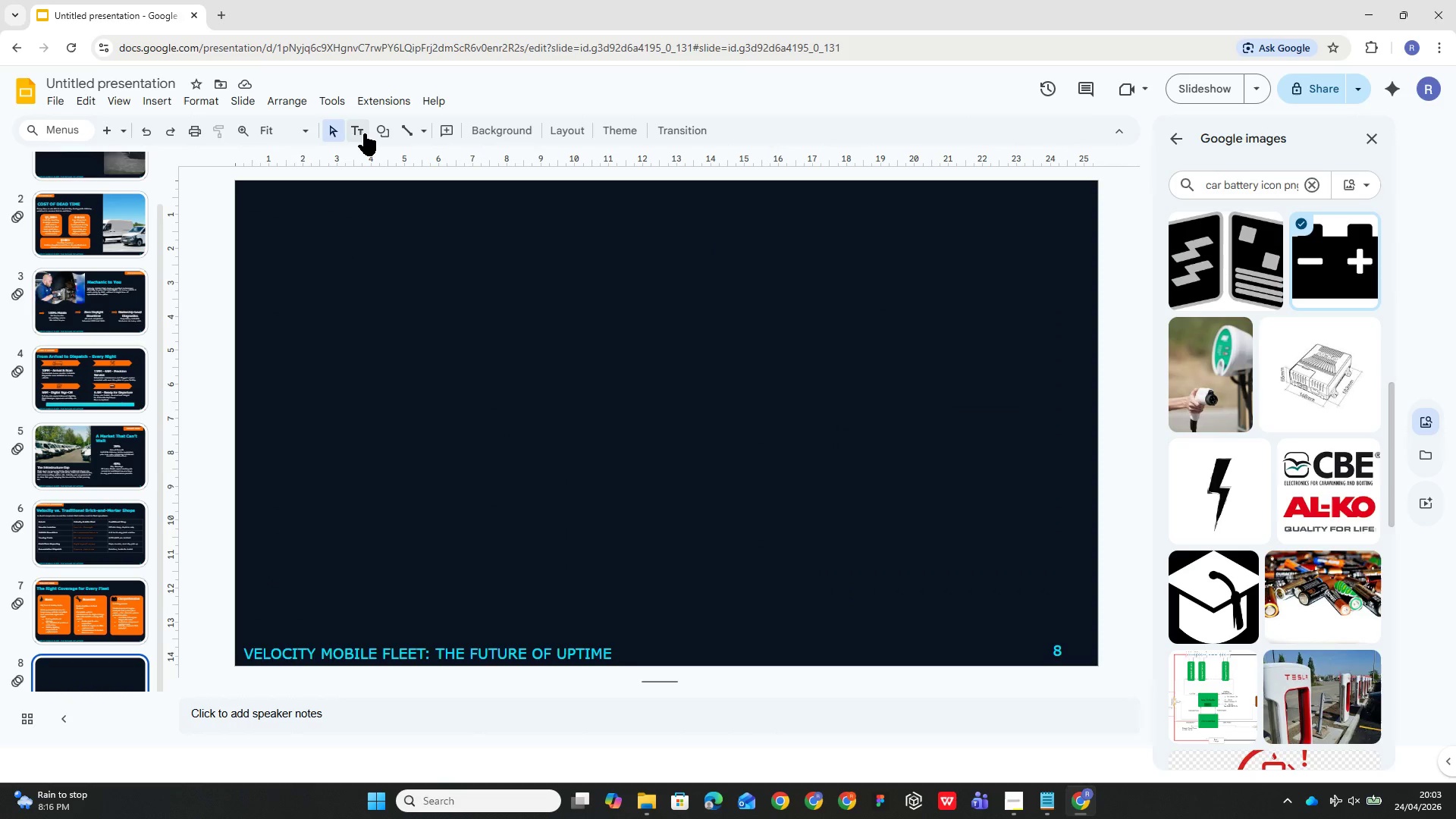 
left_click([388, 127])
 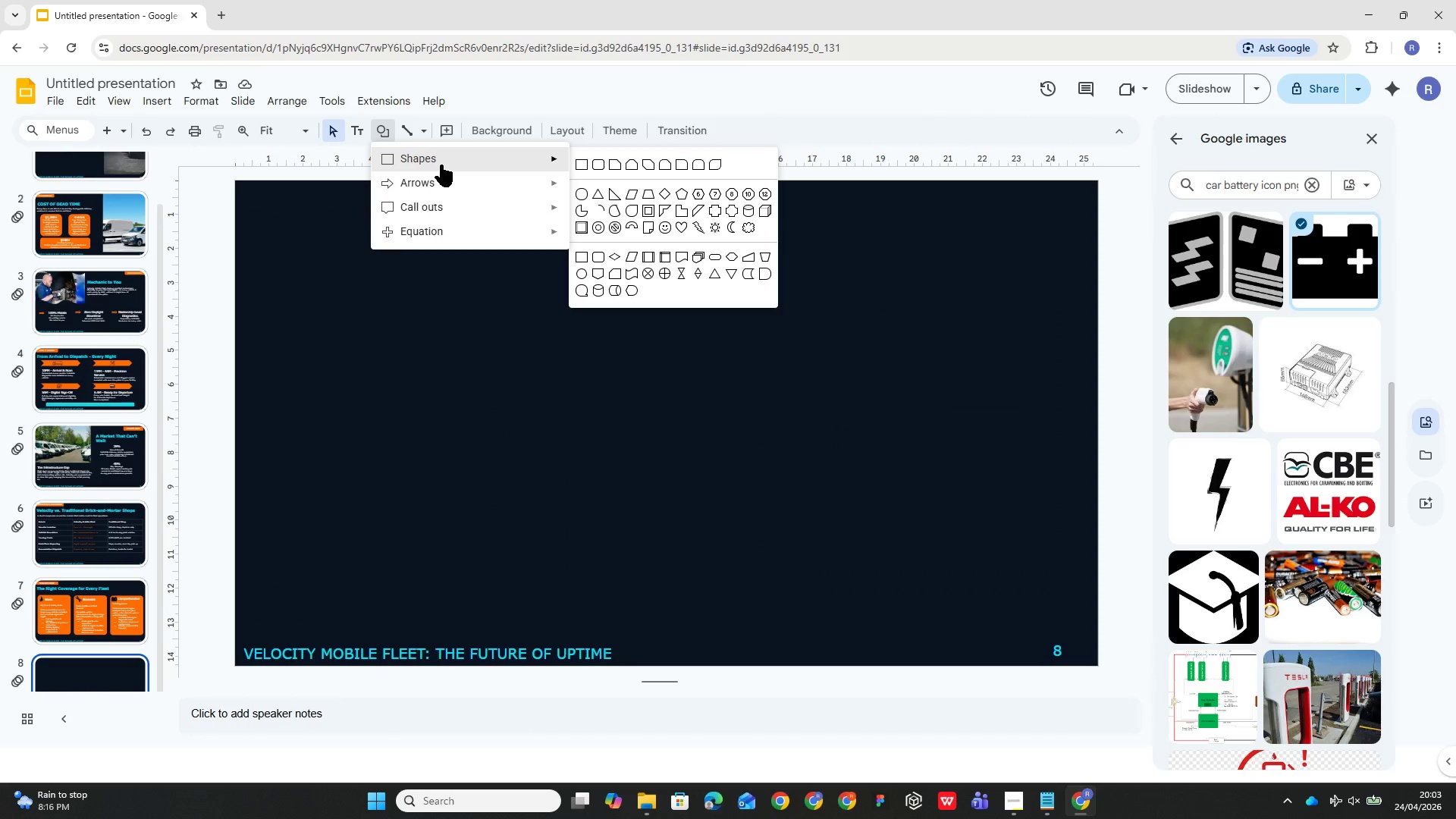 
left_click([441, 165])
 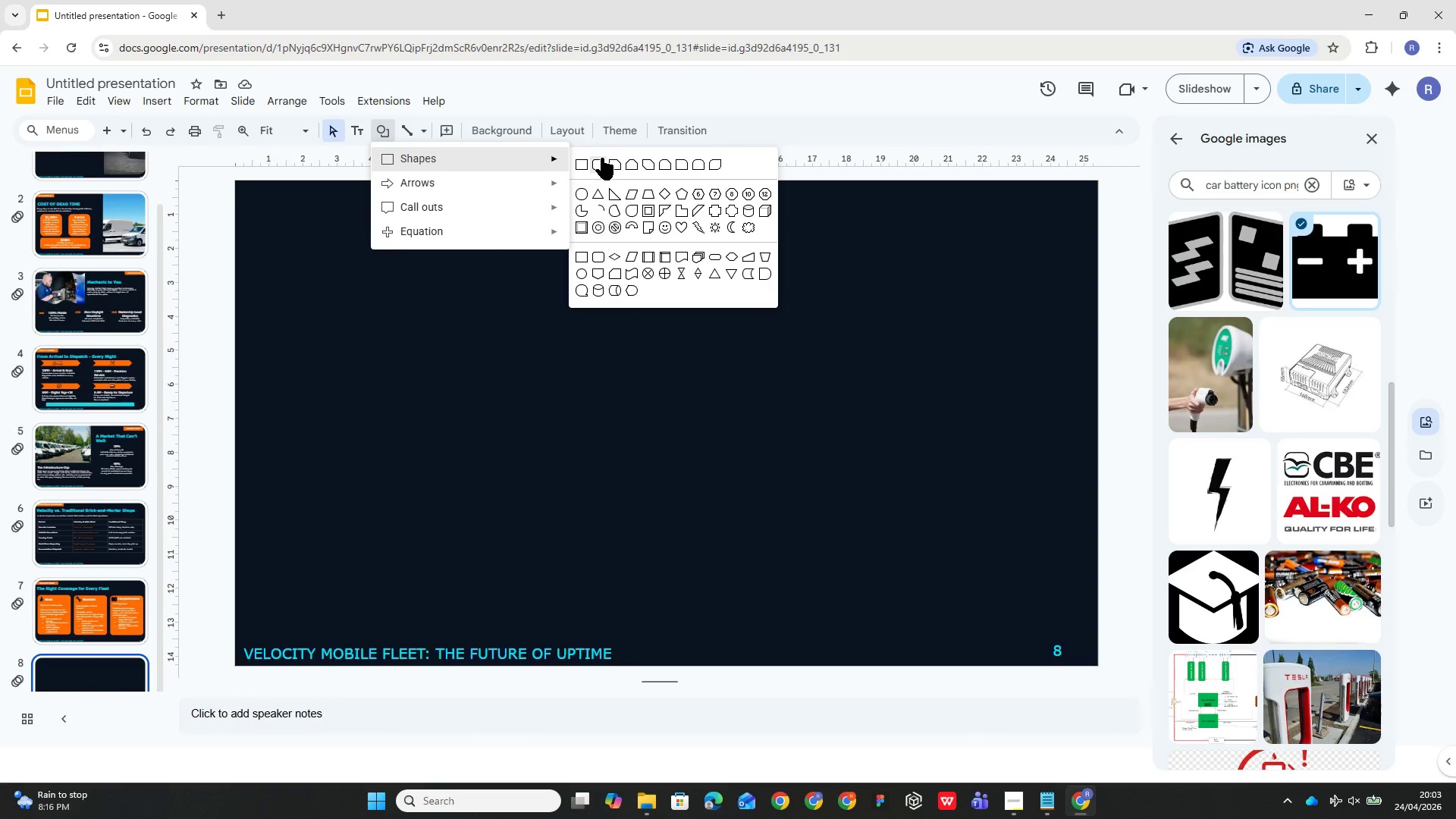 
left_click([598, 158])
 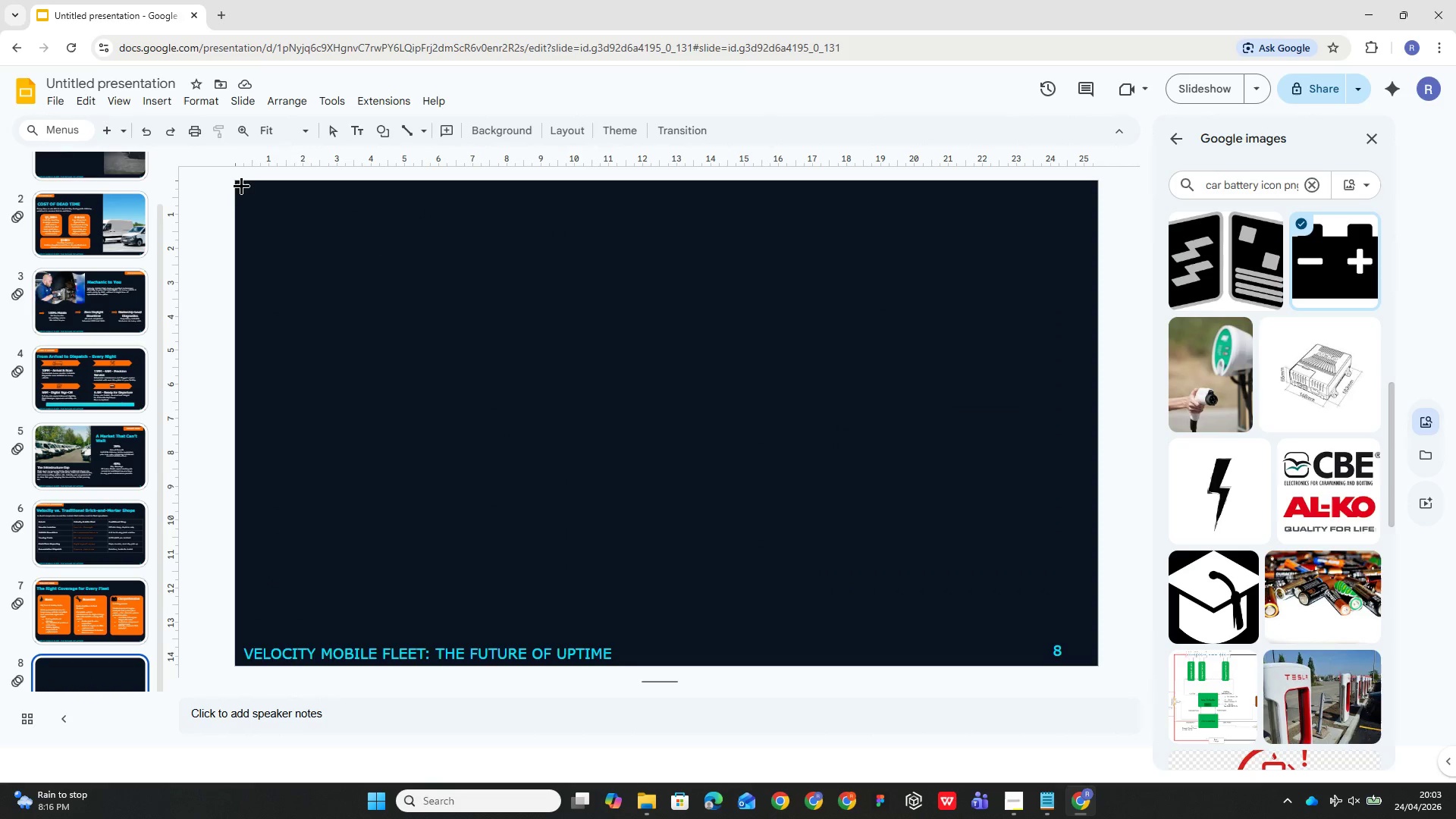 
left_click_drag(start_coordinate=[240, 184], to_coordinate=[435, 223])
 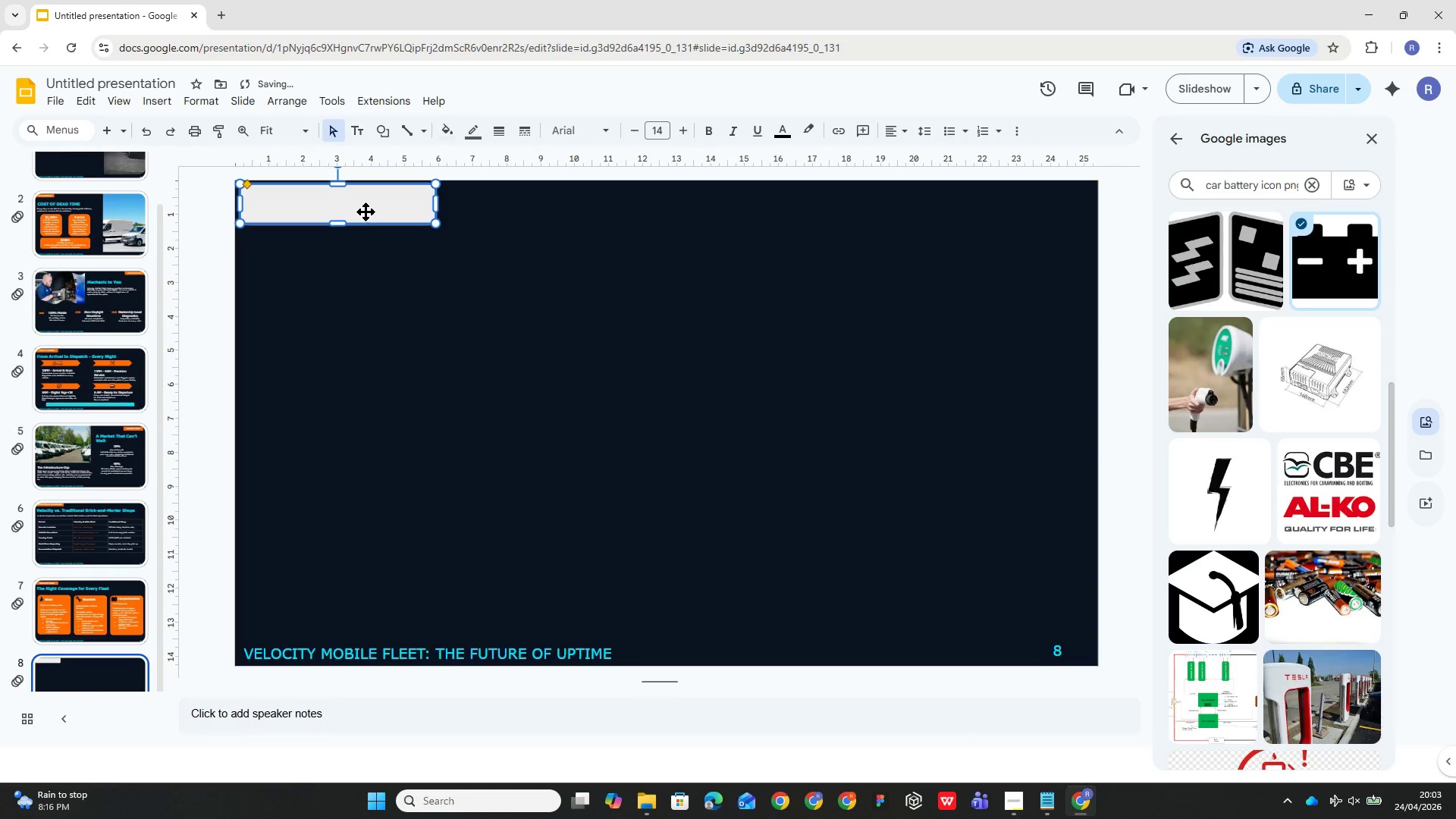 
double_click([366, 210])
 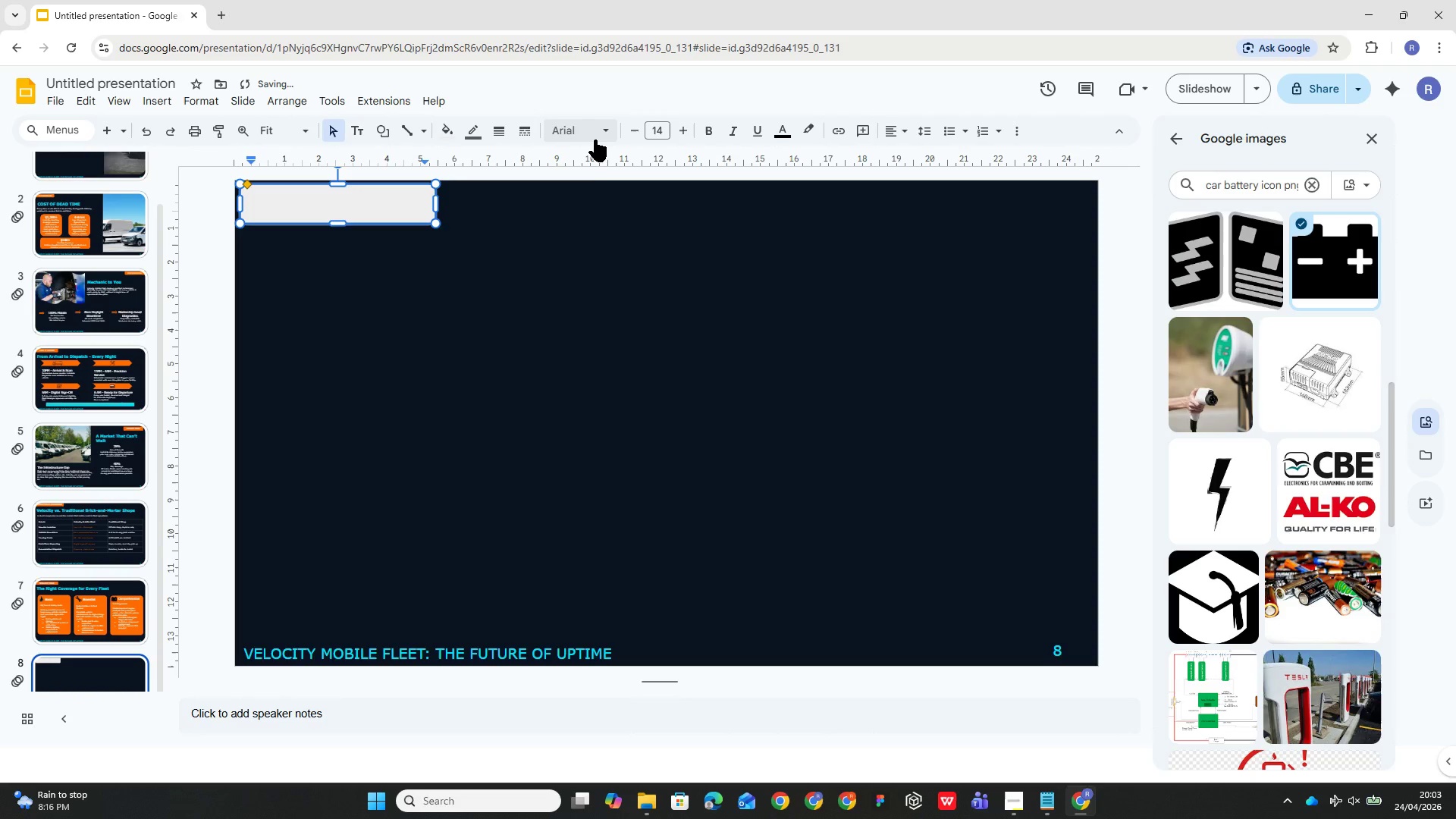 
left_click([594, 132])
 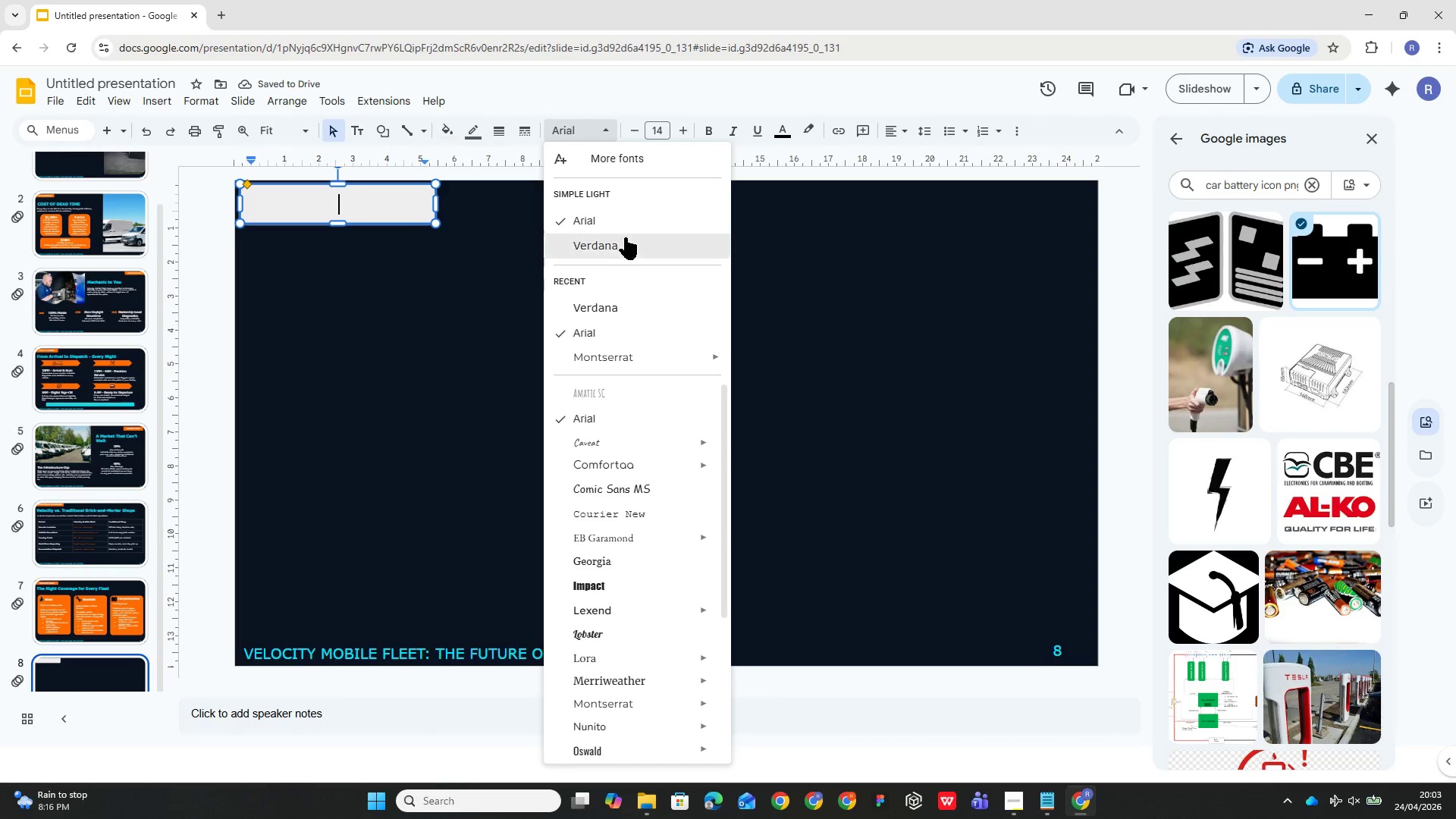 
left_click([626, 251])
 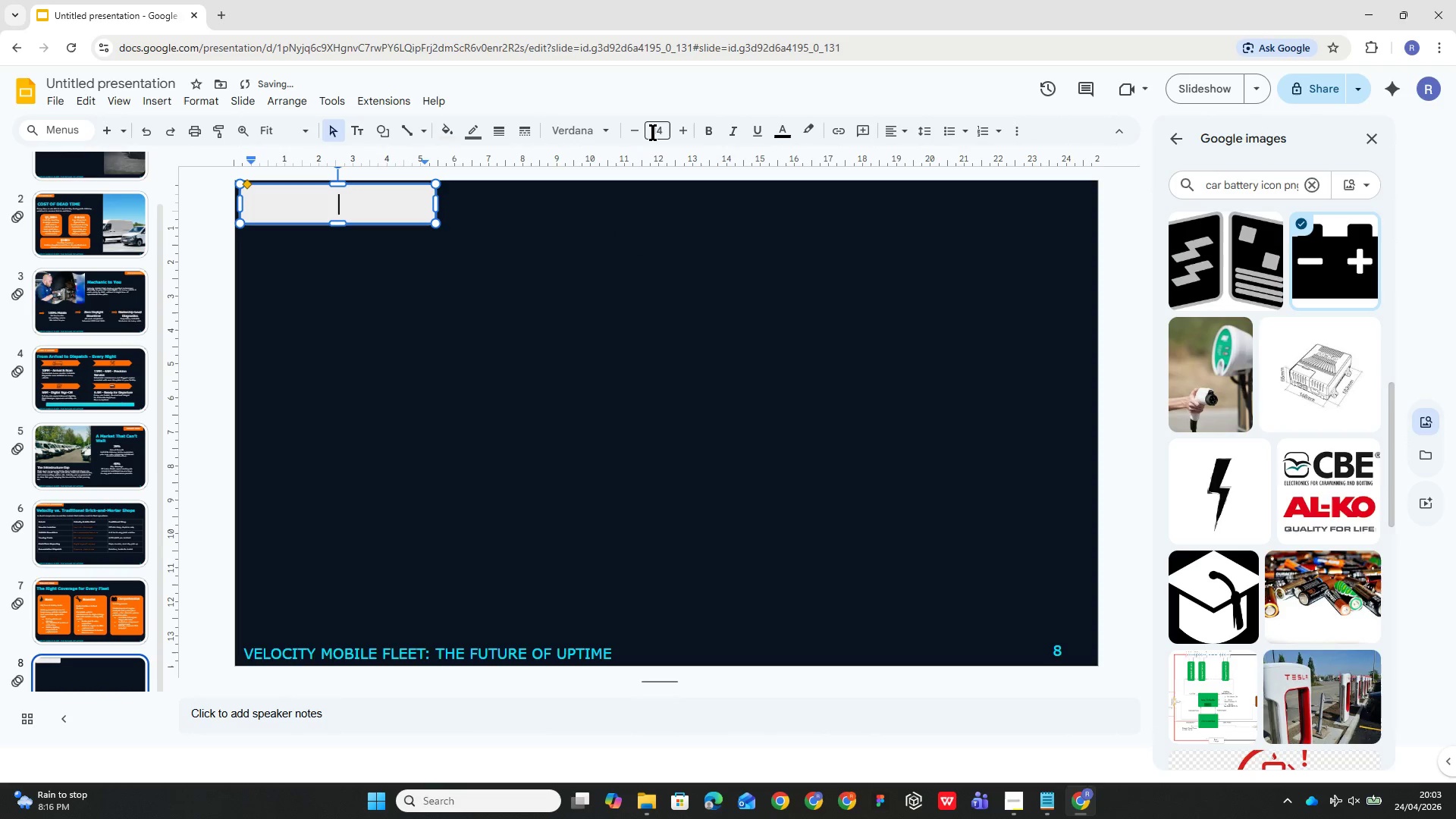 
left_click([654, 132])
 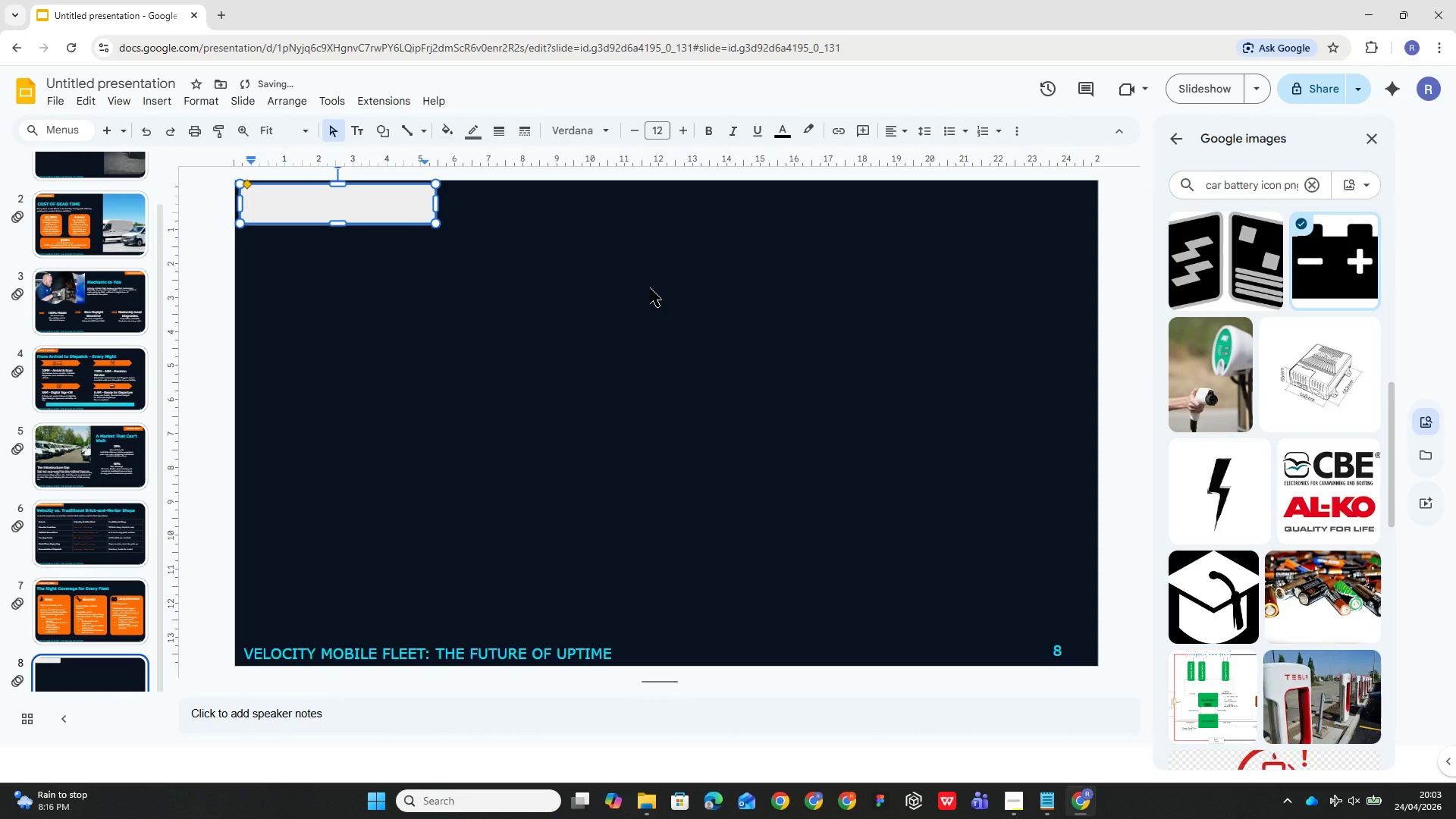 
type(COST SAVINGS PROH)
key(Backspace)
type(JECTIONS)
key(Backspace)
 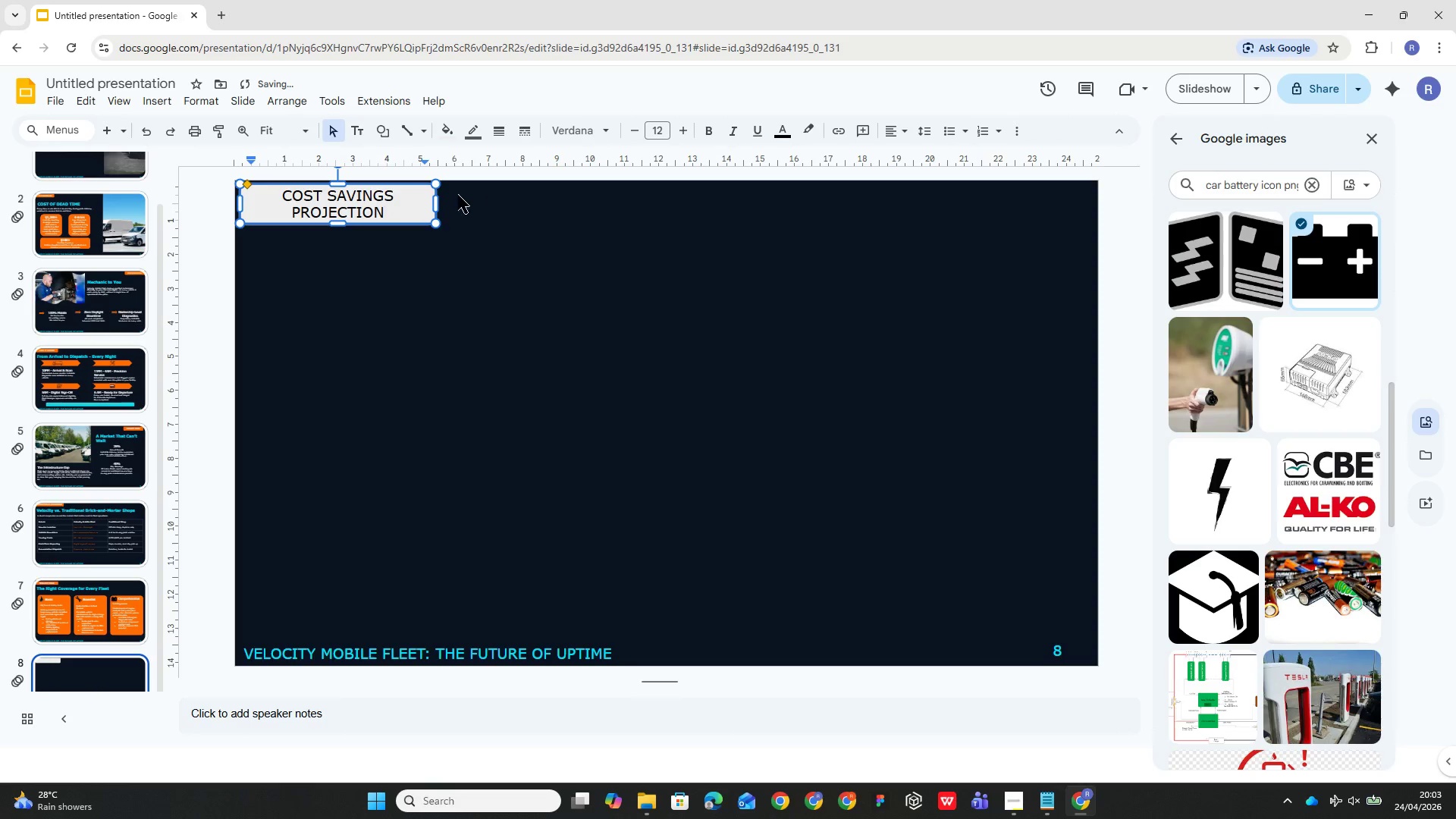 
left_click_drag(start_coordinate=[432, 207], to_coordinate=[436, 210])
 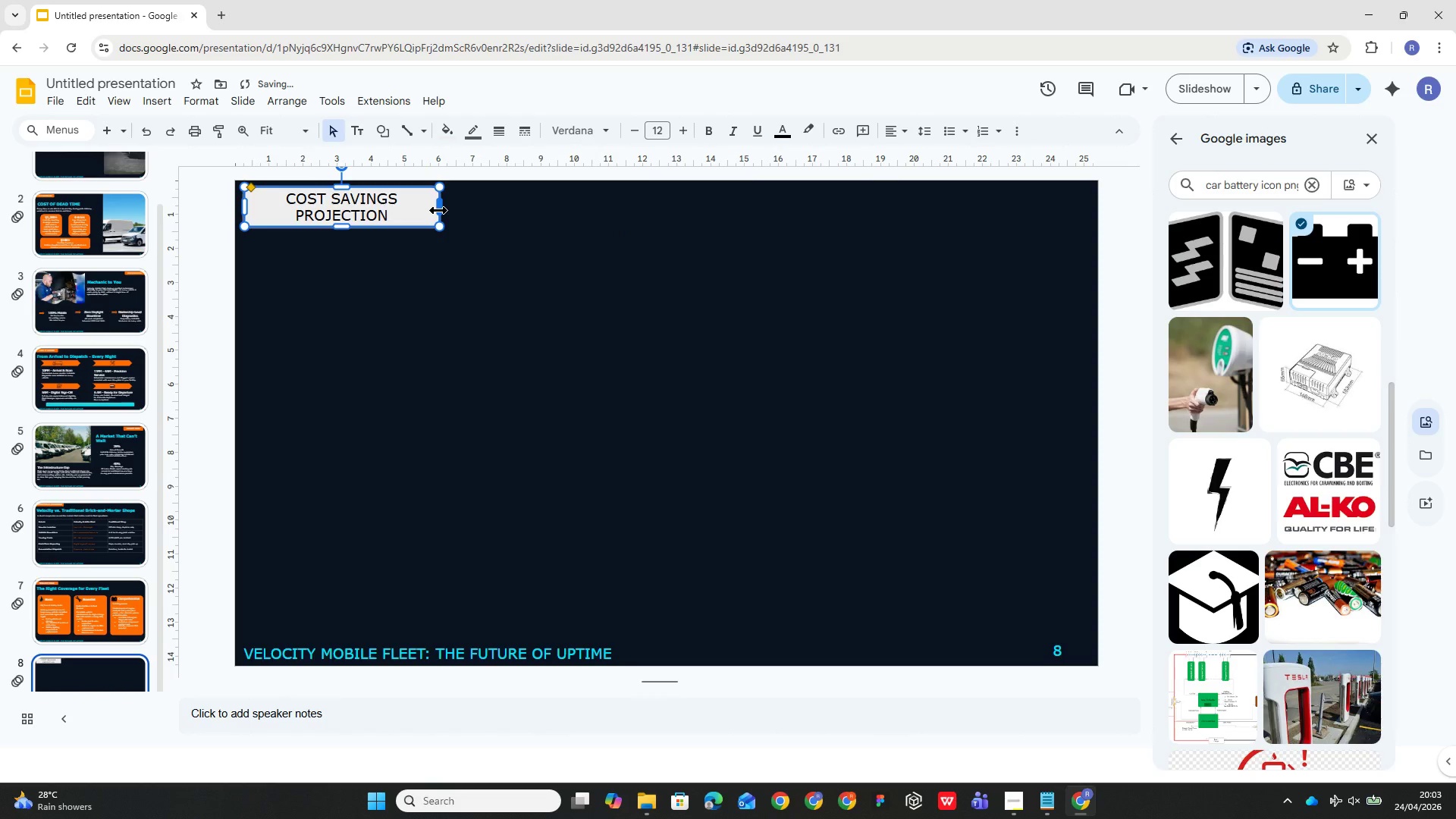 
left_click_drag(start_coordinate=[438, 210], to_coordinate=[432, 210])
 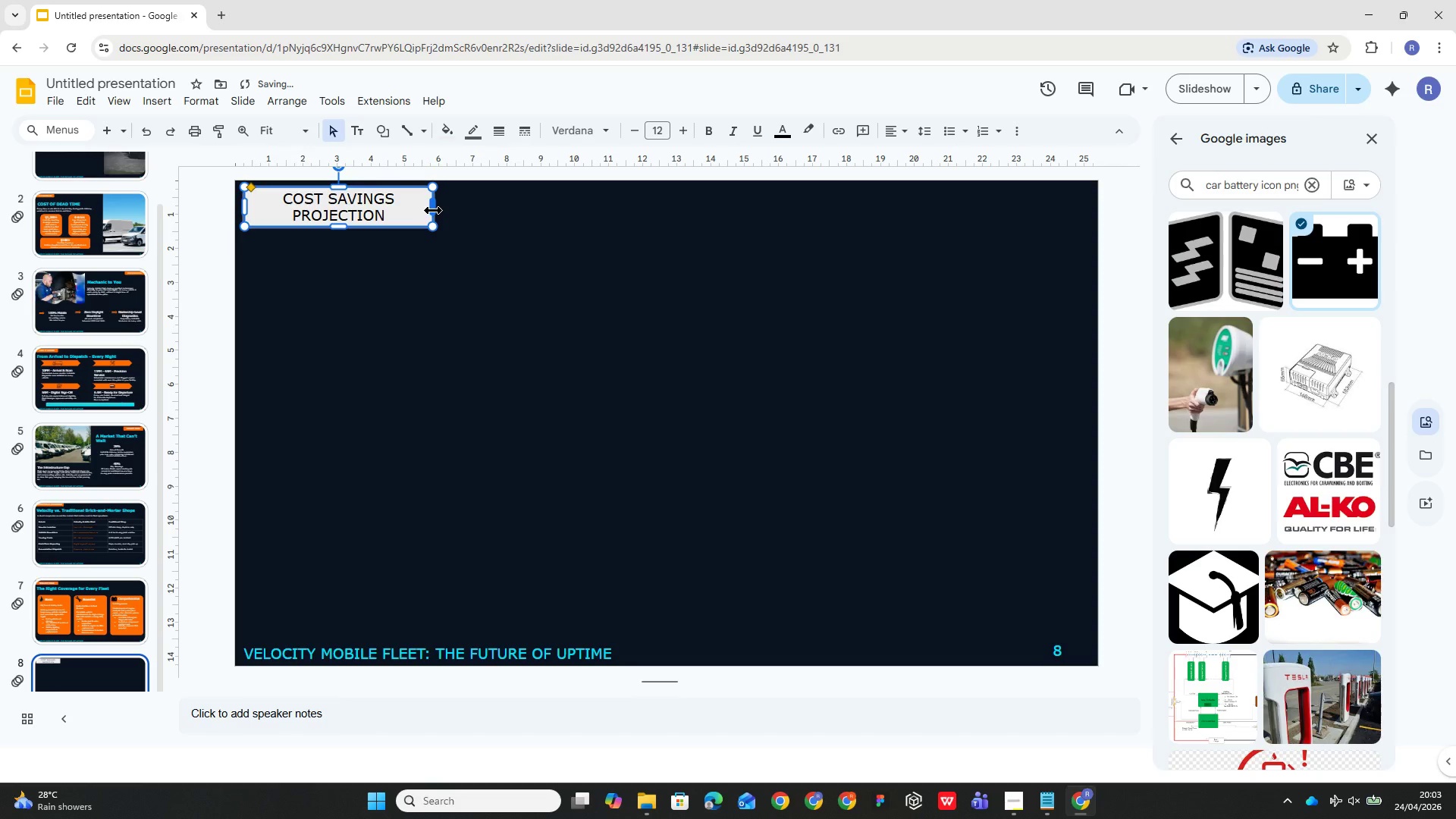 
left_click_drag(start_coordinate=[432, 210], to_coordinate=[554, 205])
 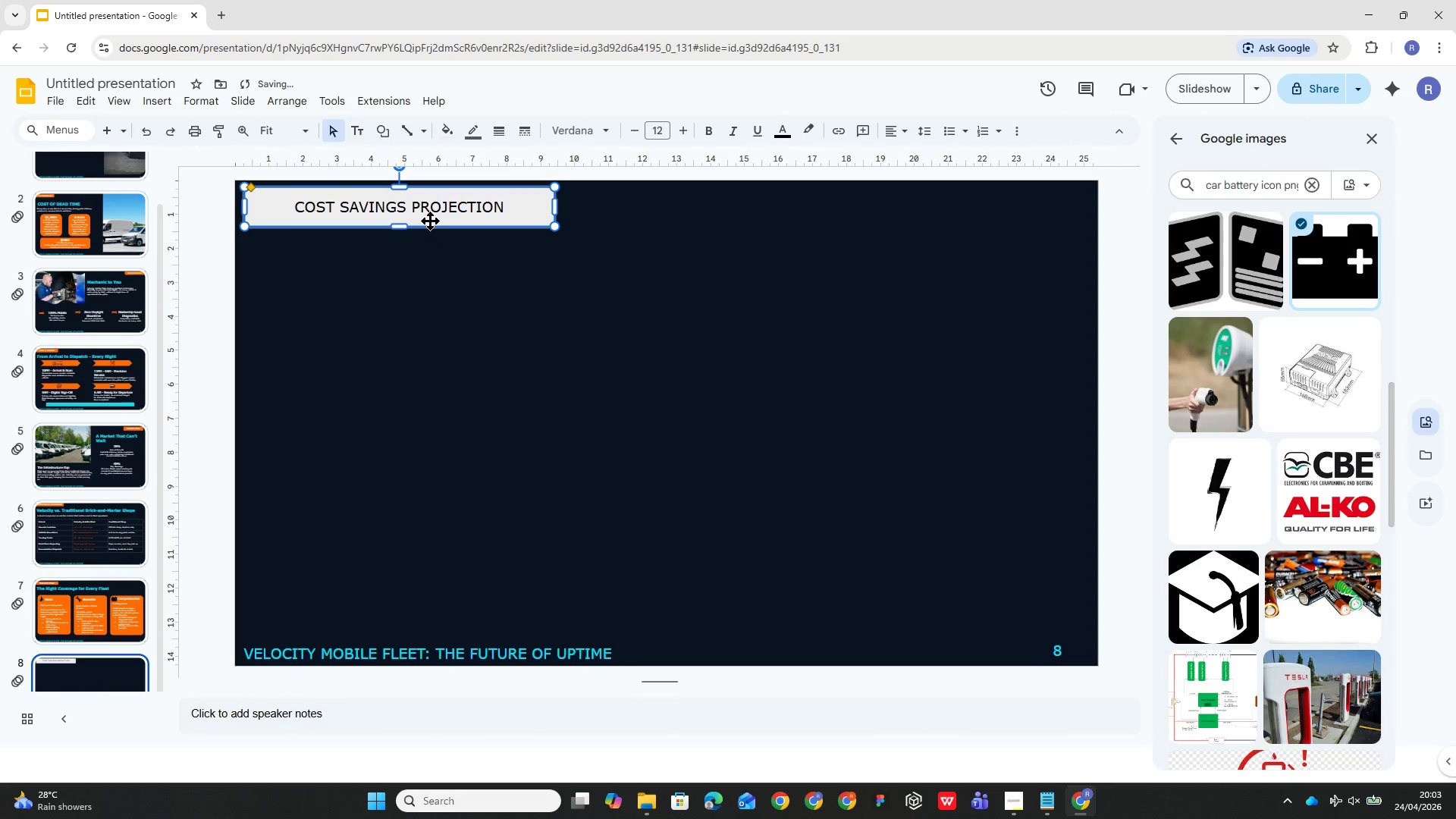 
left_click_drag(start_coordinate=[405, 224], to_coordinate=[400, 218])
 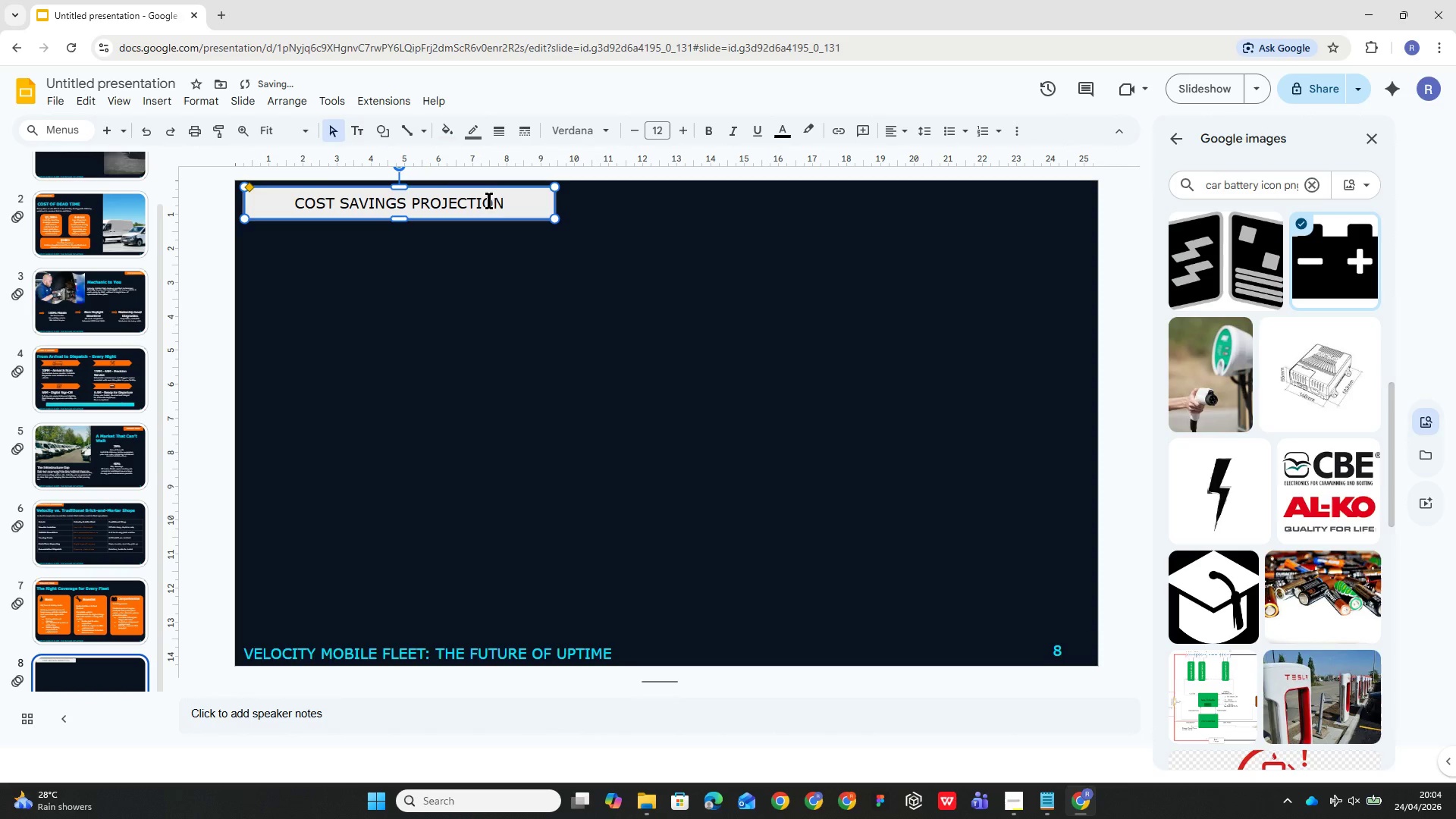 
left_click([522, 198])
 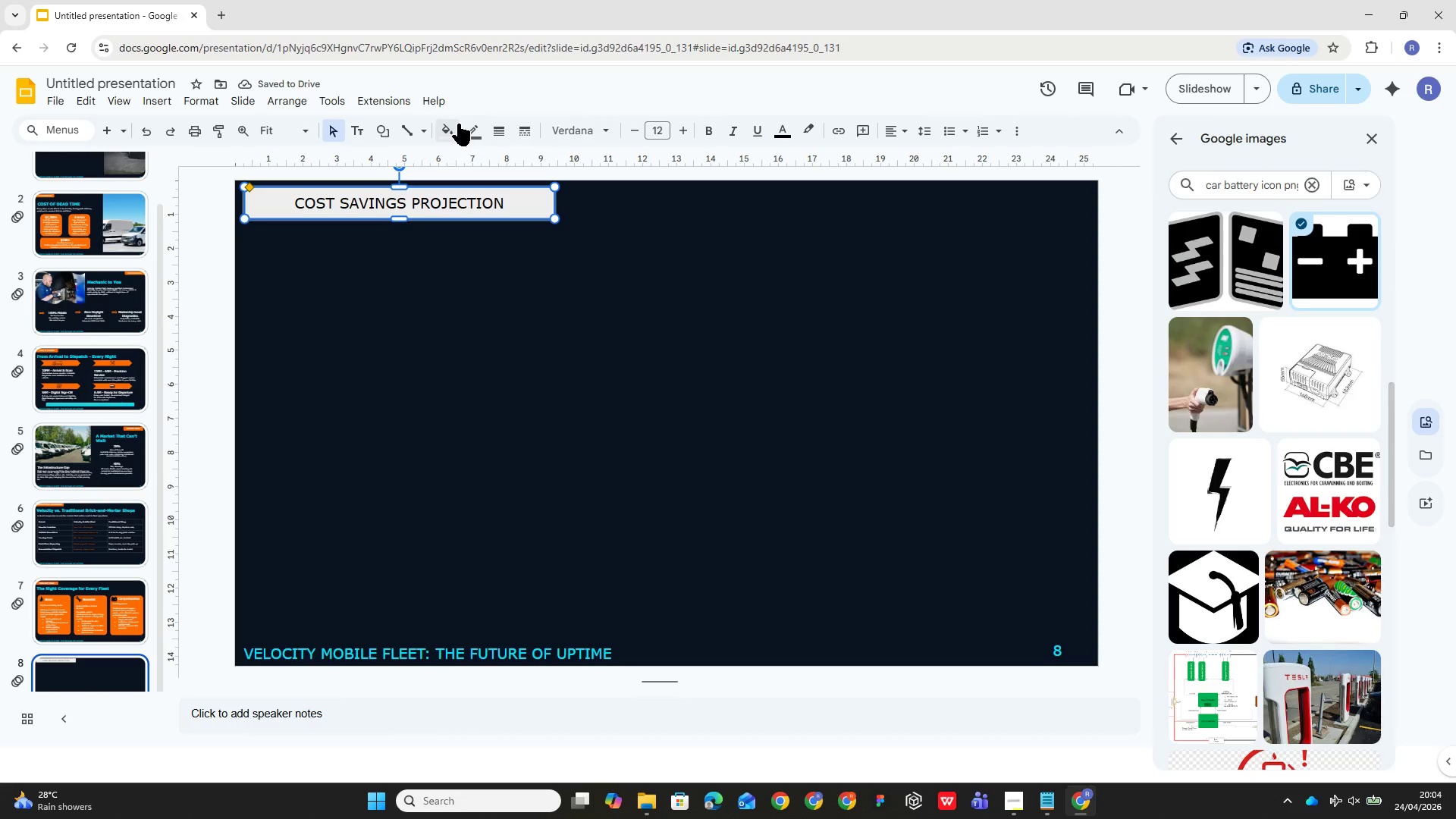 
left_click([455, 125])
 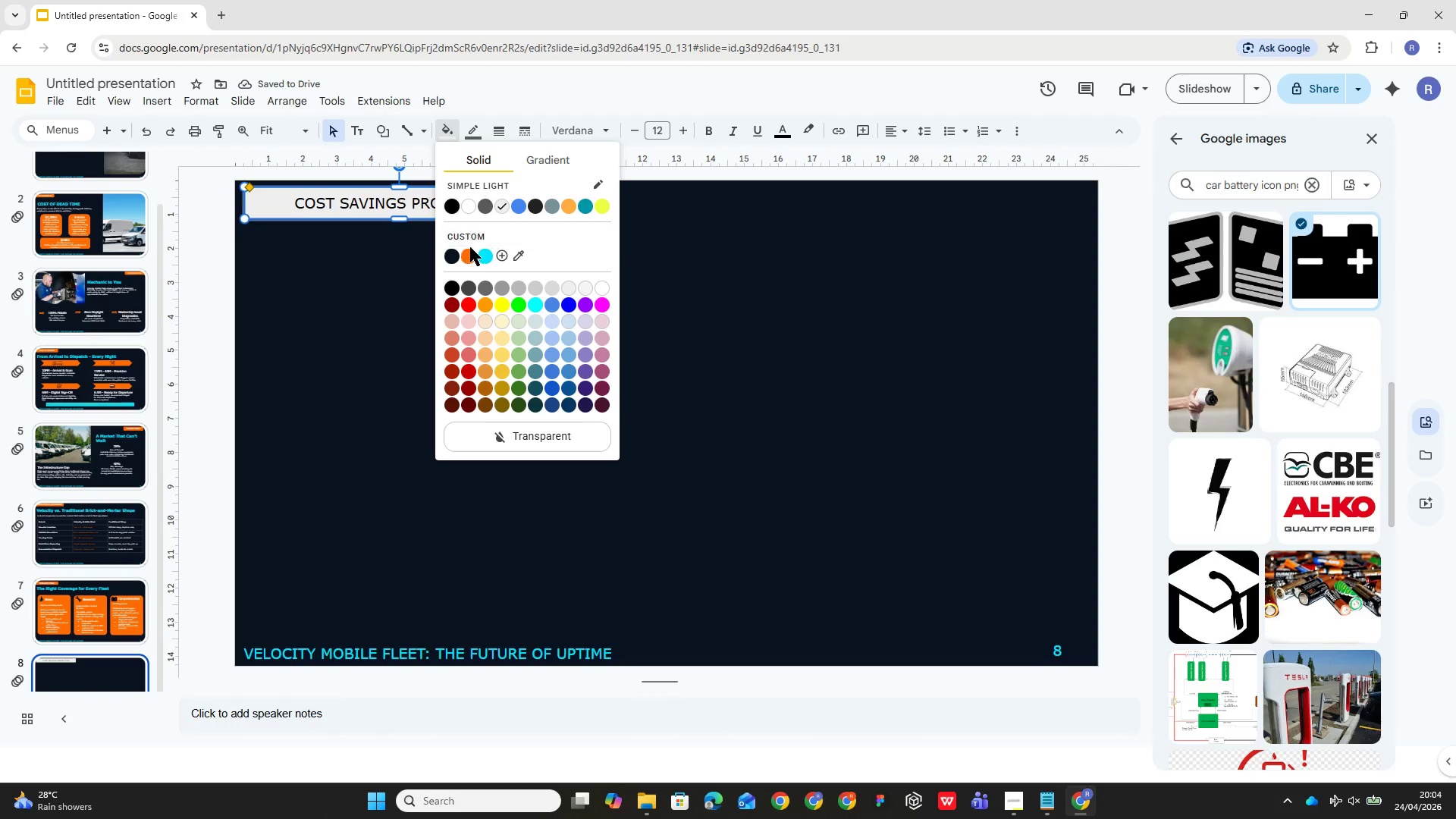 
left_click([465, 252])
 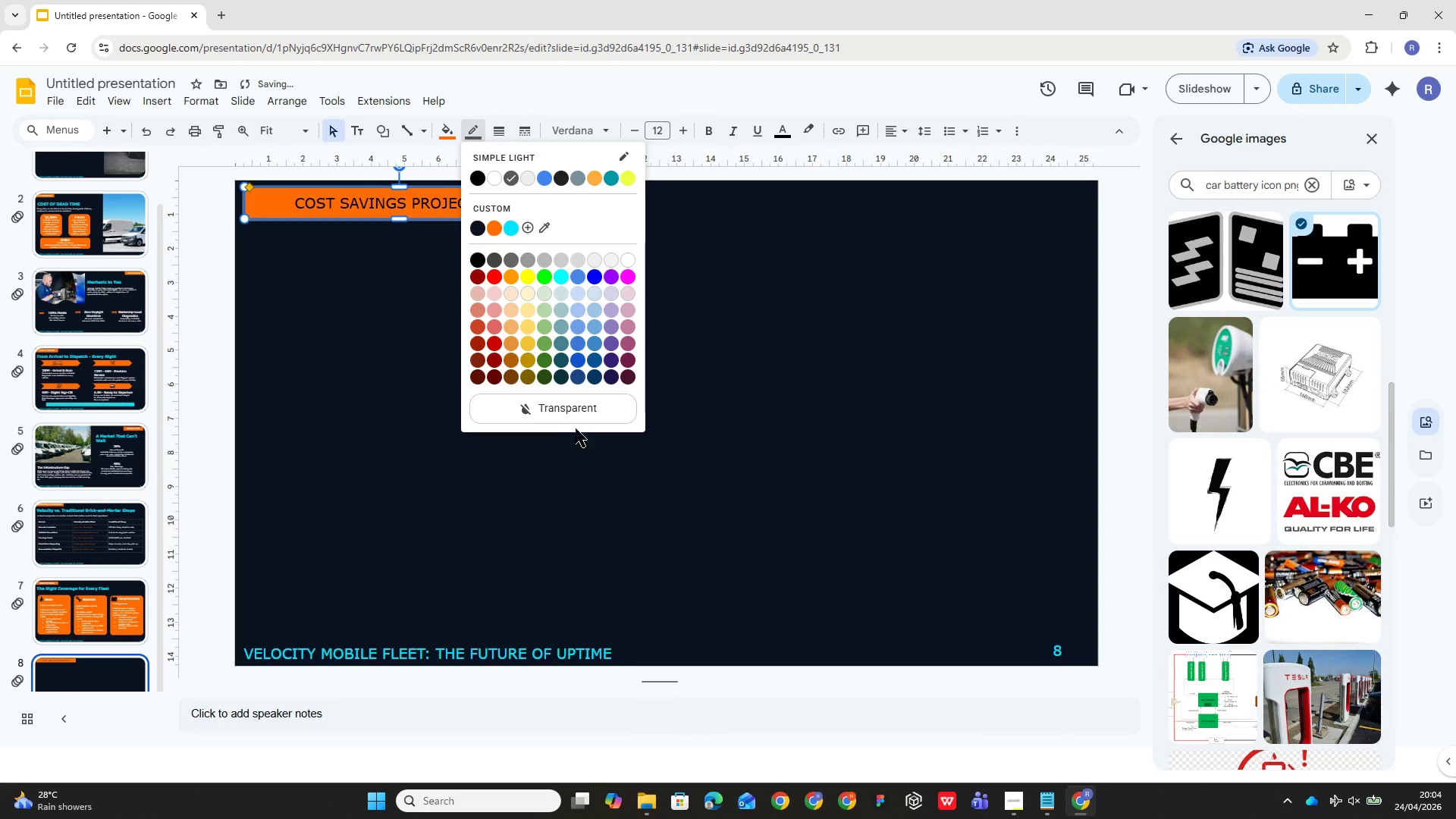 
double_click([582, 400])
 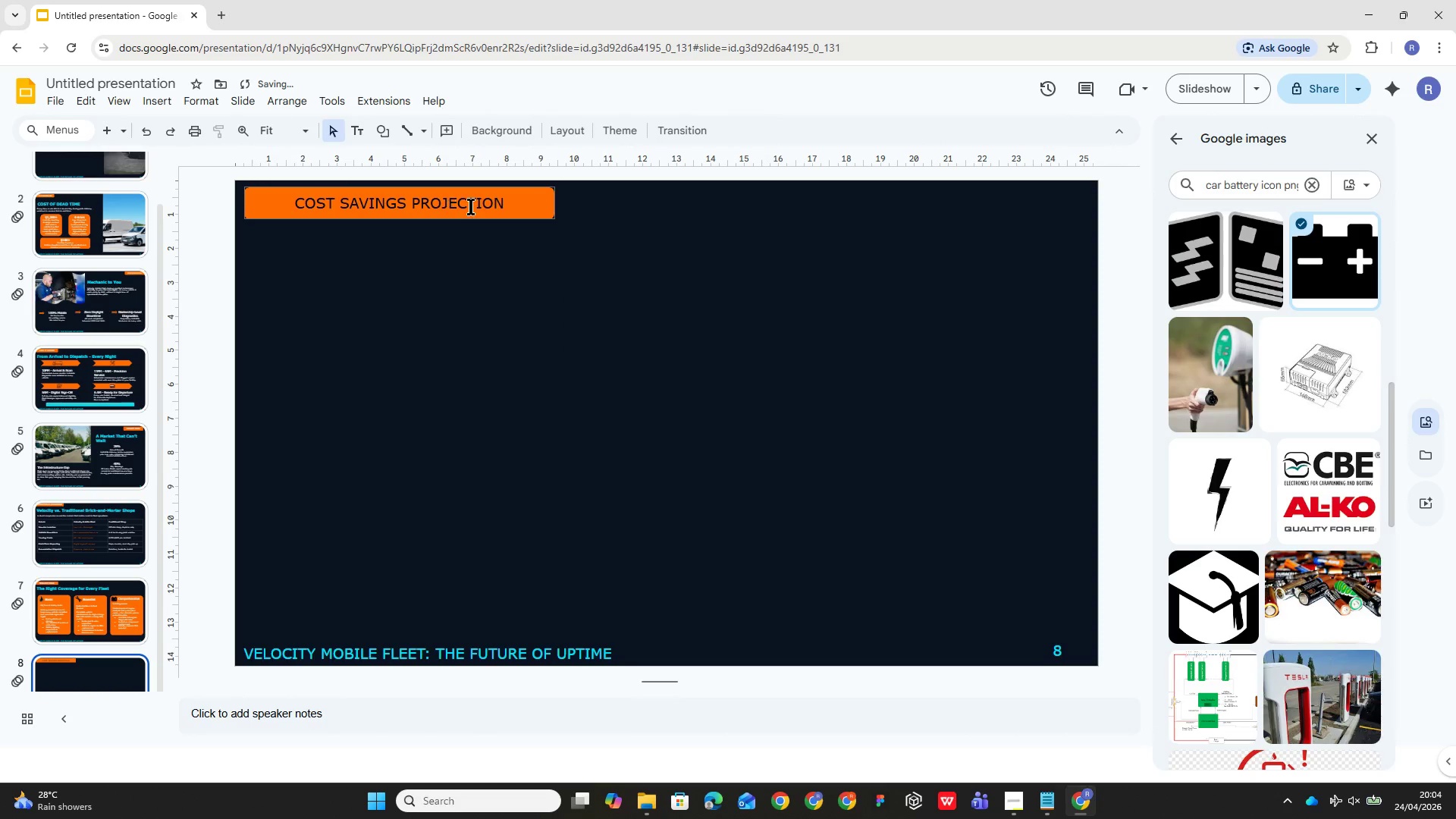 
left_click([505, 194])
 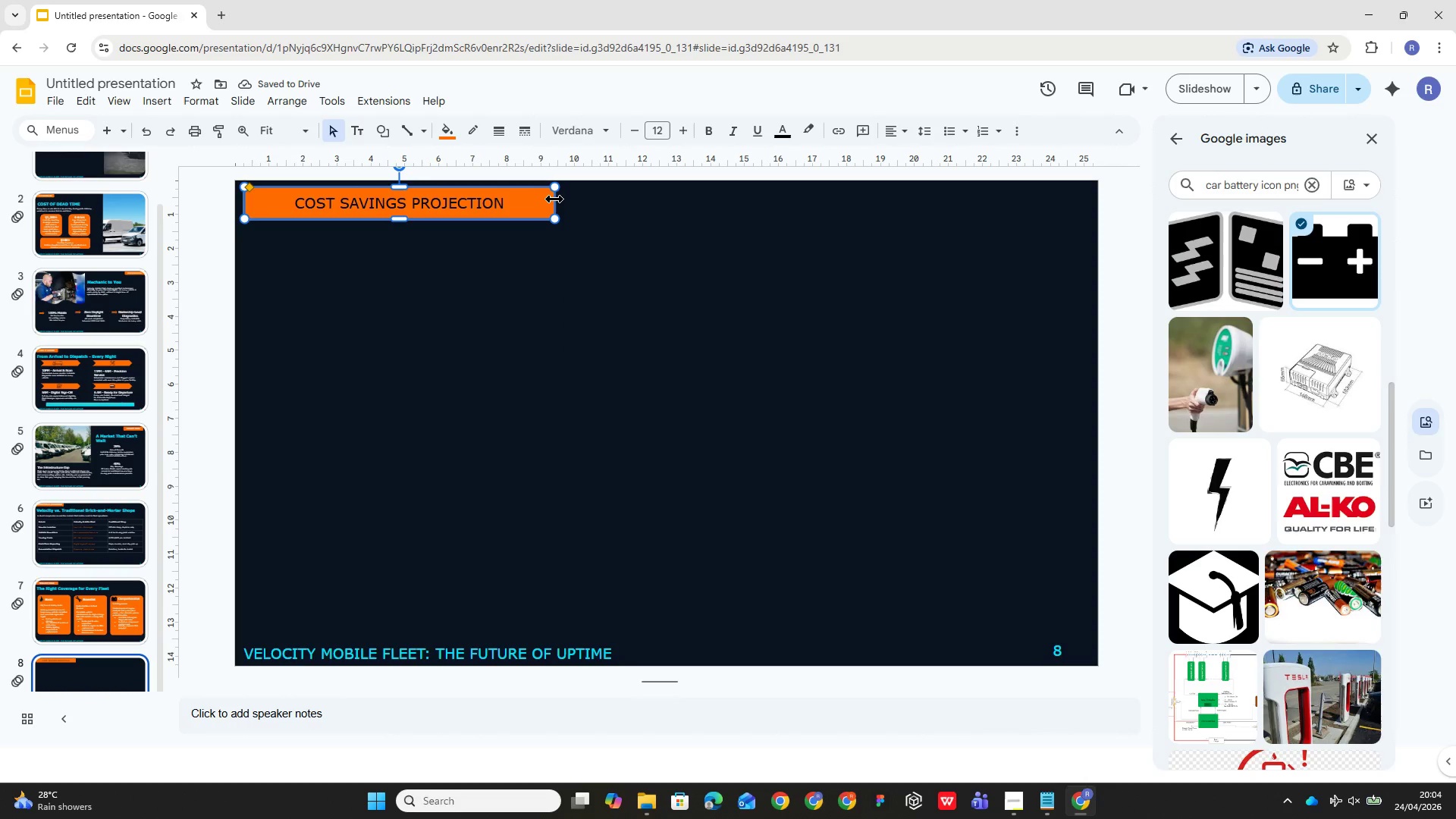 
left_click_drag(start_coordinate=[554, 197], to_coordinate=[543, 196])
 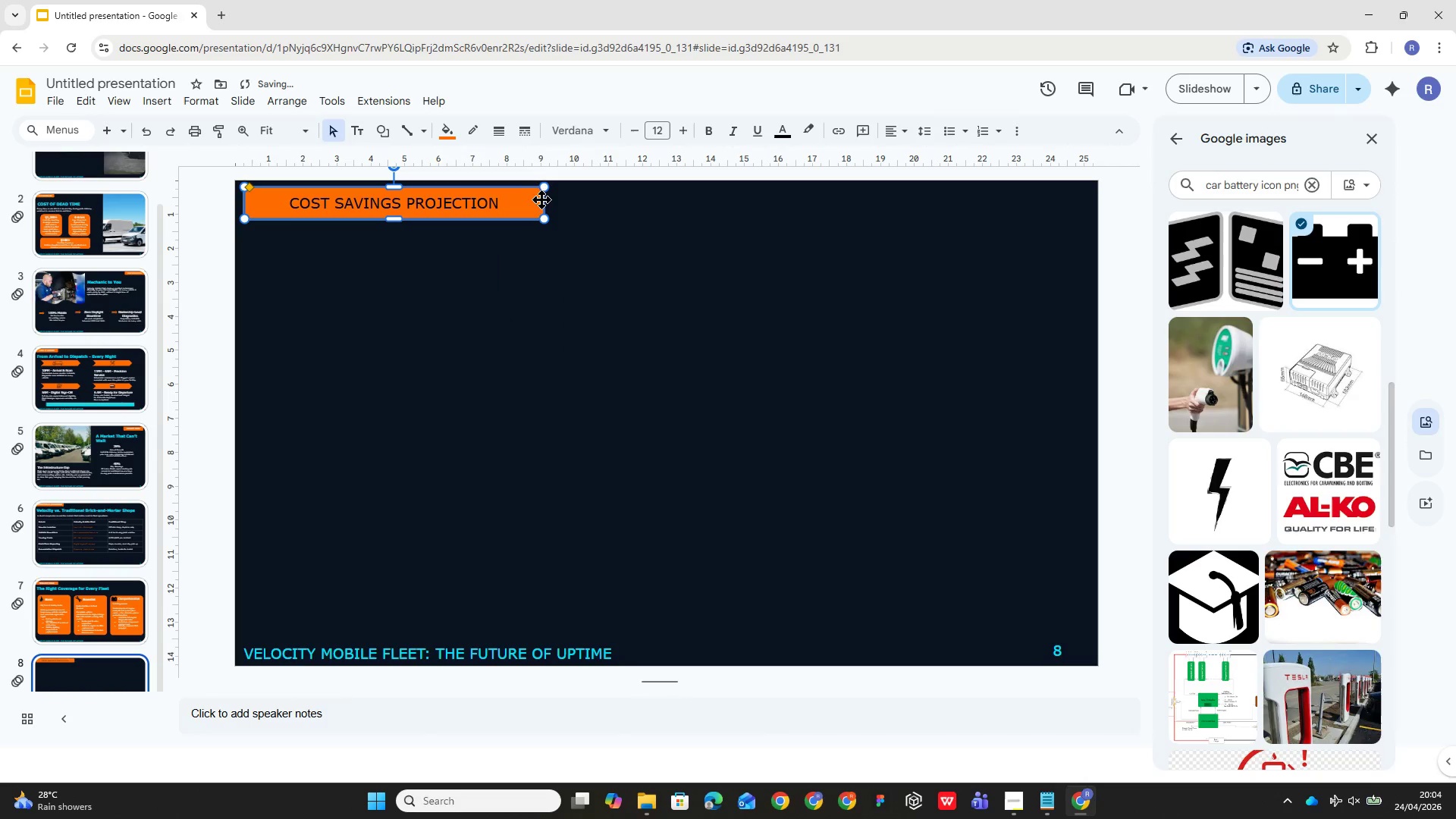 
left_click_drag(start_coordinate=[545, 202], to_coordinate=[528, 202])
 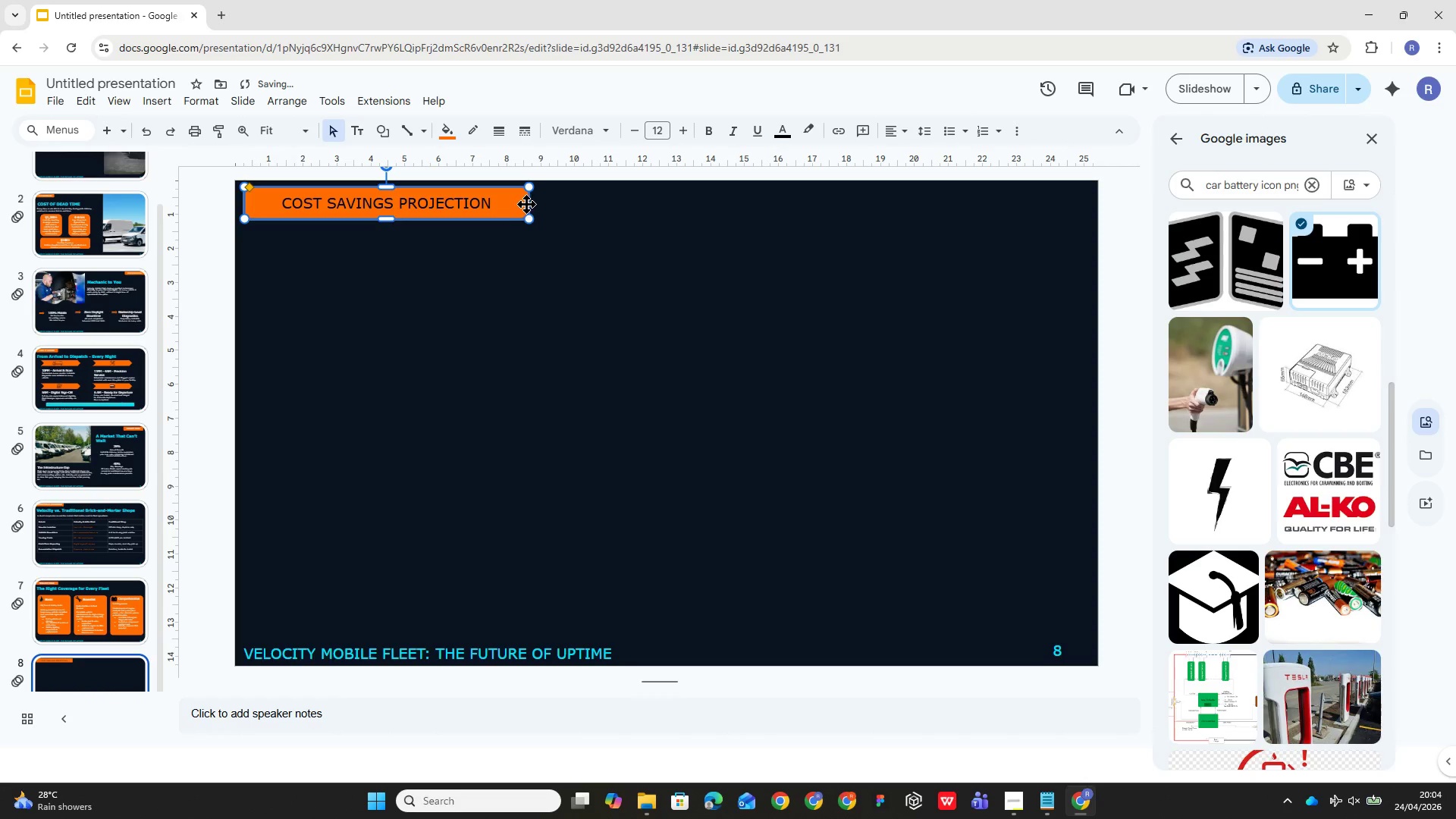 
left_click_drag(start_coordinate=[529, 204], to_coordinate=[510, 206])
 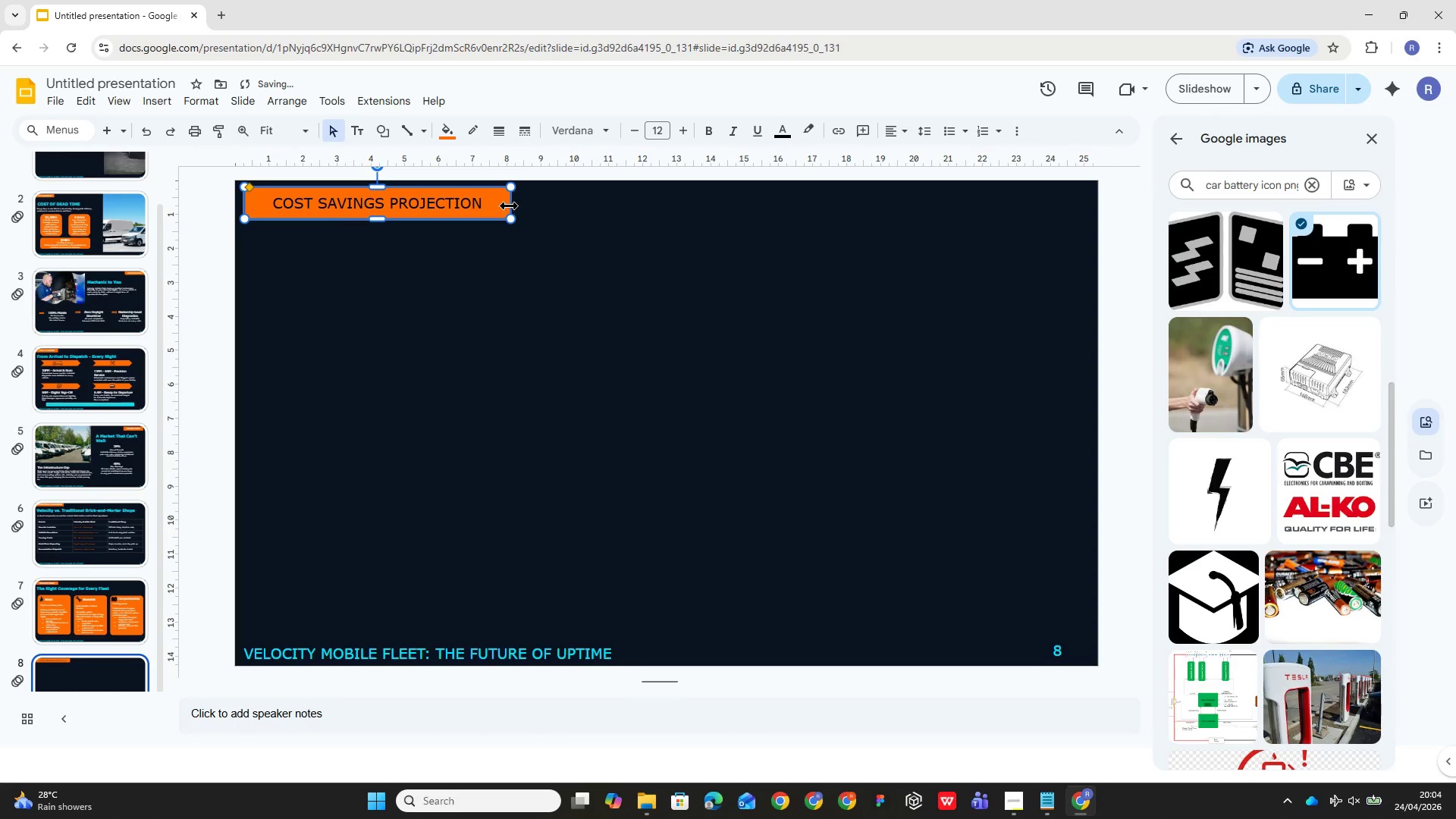 
left_click_drag(start_coordinate=[508, 205], to_coordinate=[496, 205])
 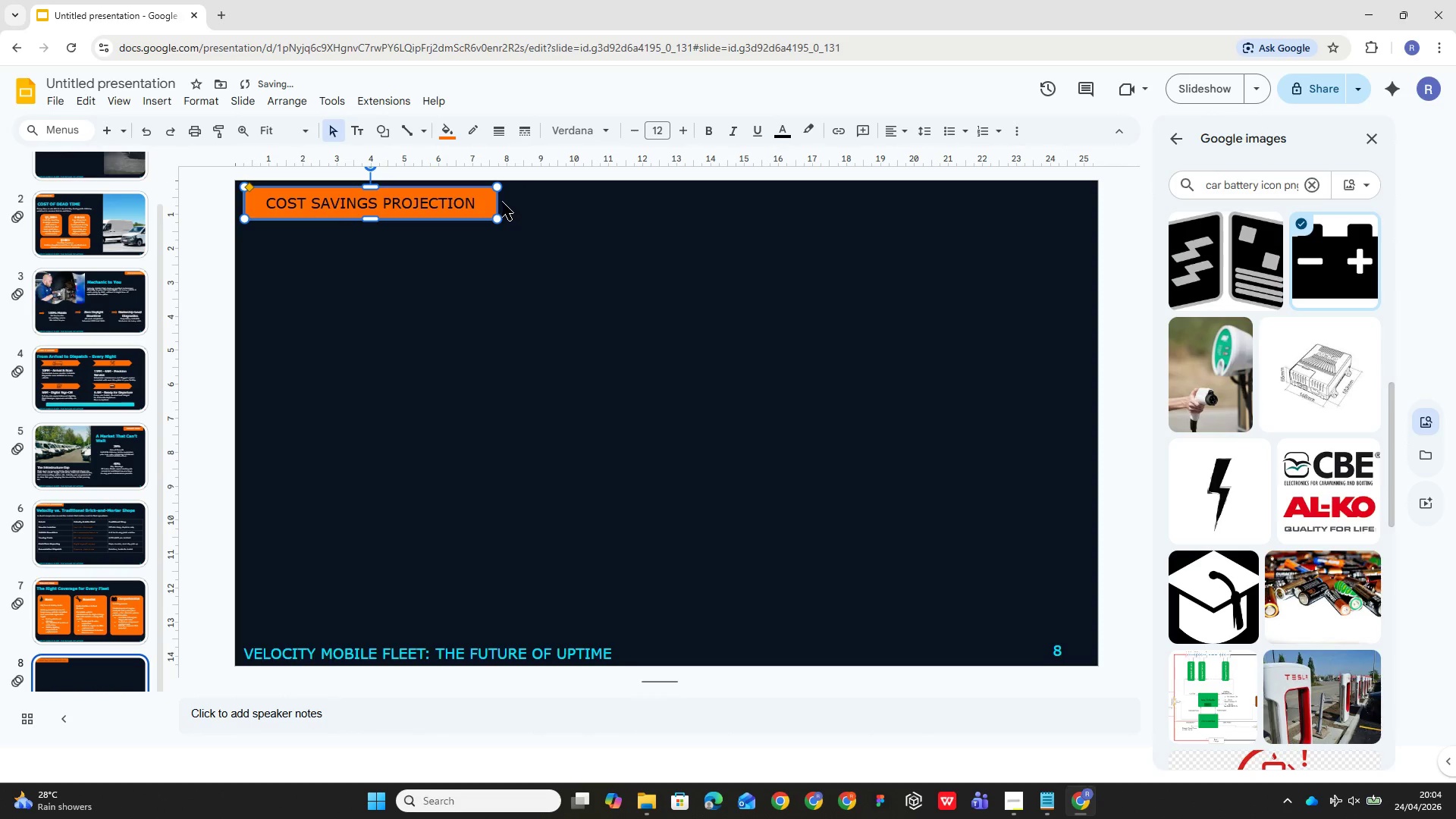 
left_click_drag(start_coordinate=[494, 199], to_coordinate=[485, 199])
 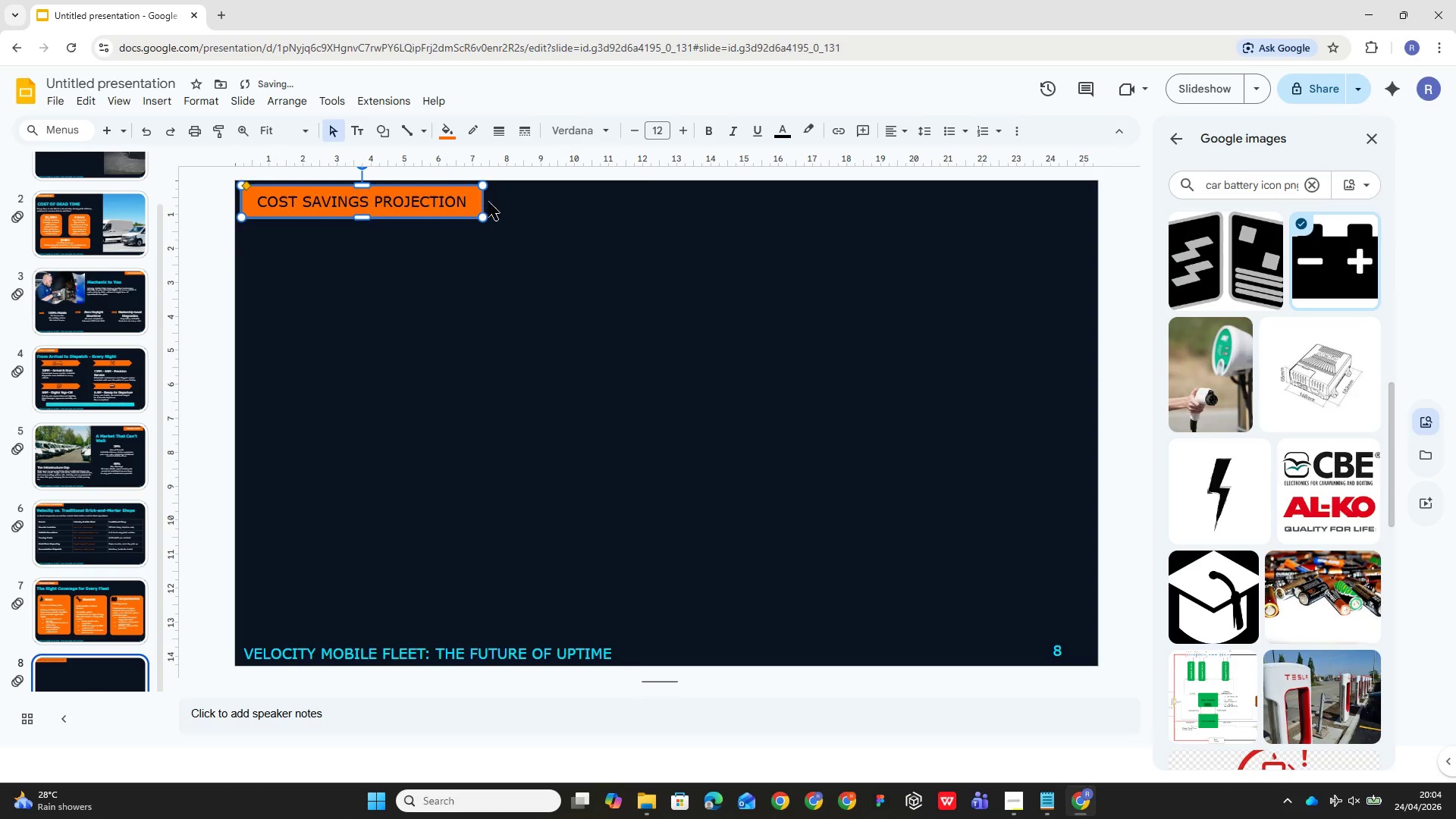 
left_click_drag(start_coordinate=[484, 198], to_coordinate=[474, 199])
 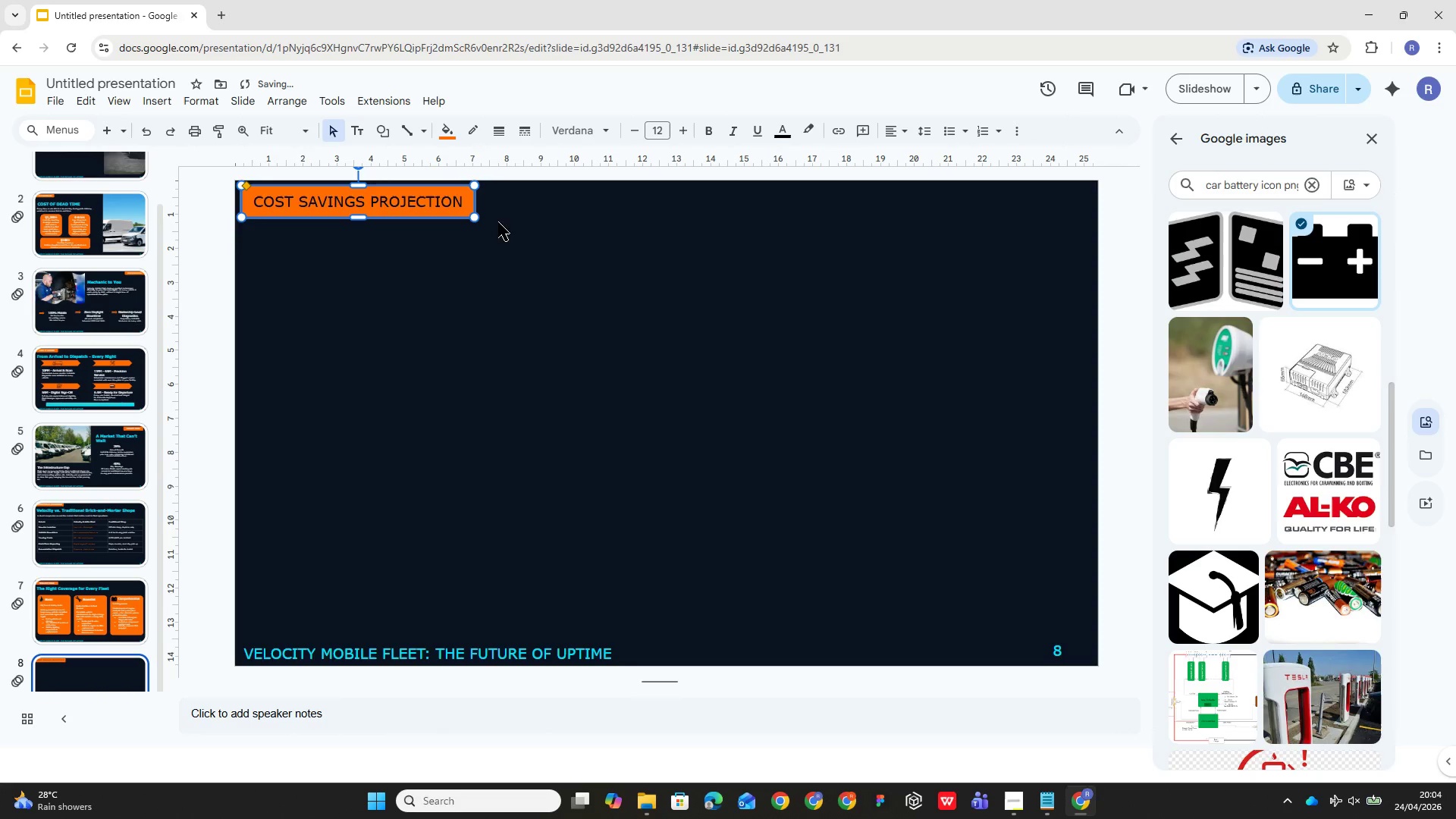 
mouse_move([525, 246])
 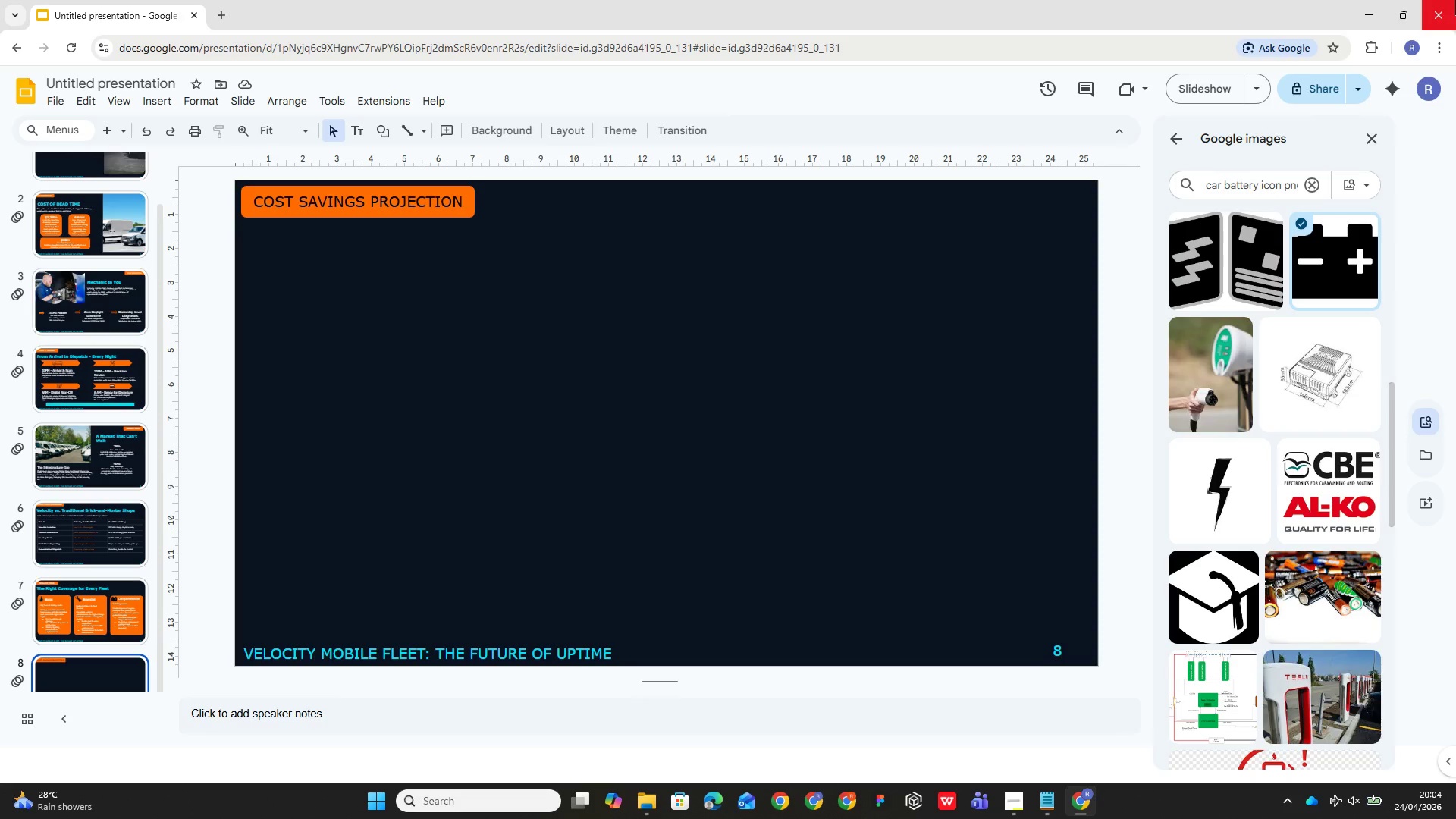 
wait(17.14)
 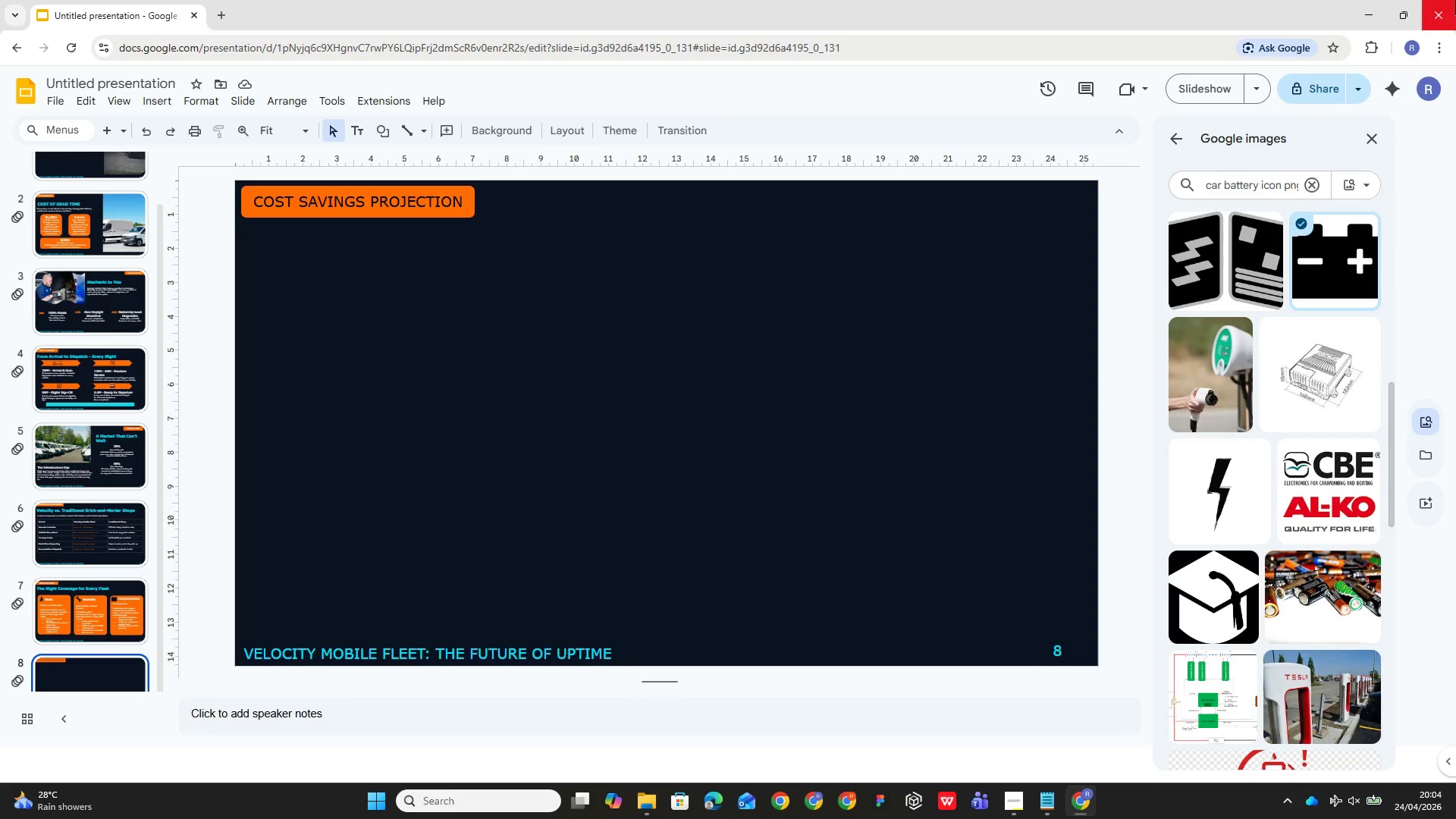 
left_click([170, 96])
 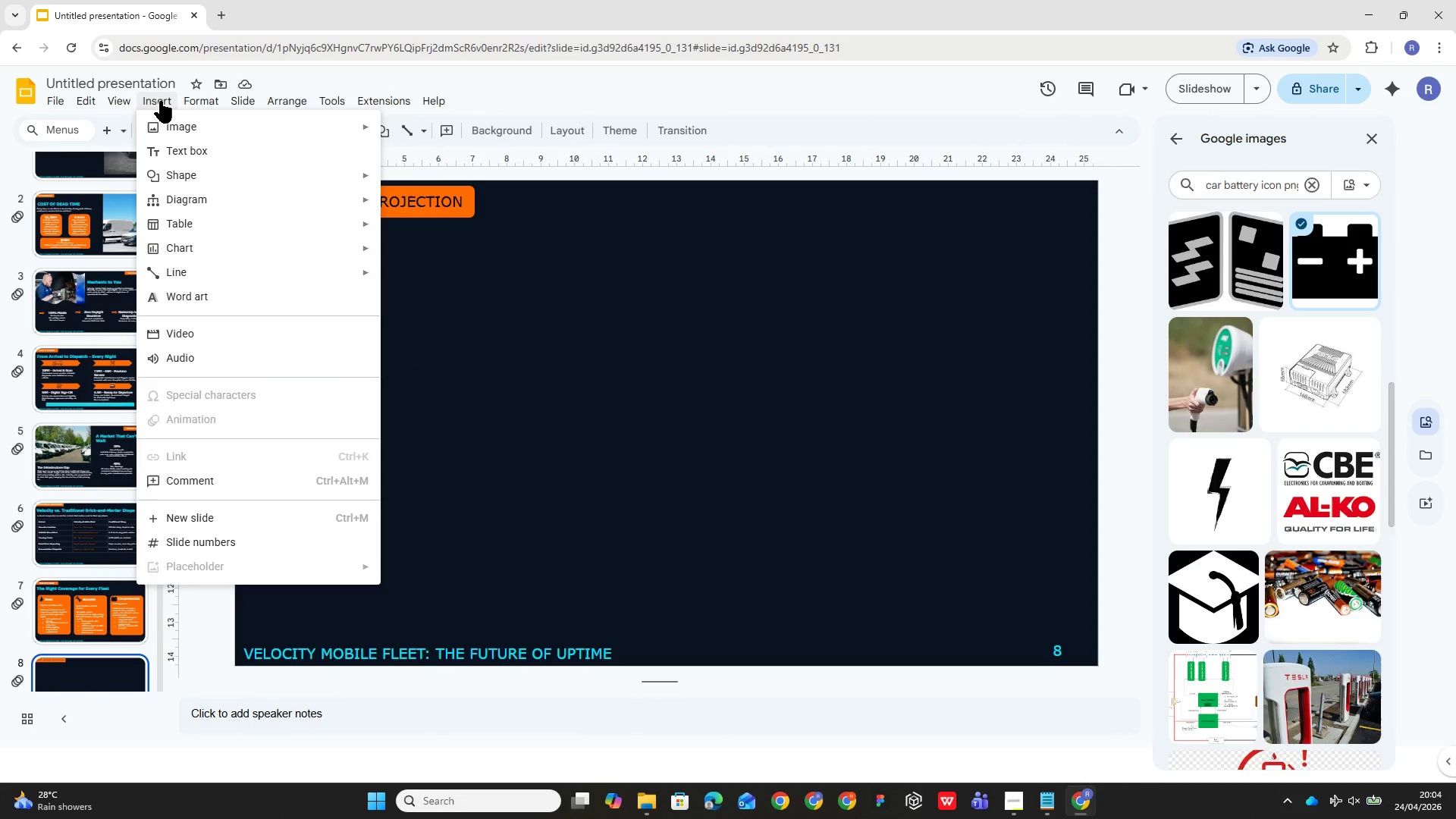 
mouse_move([298, 237])
 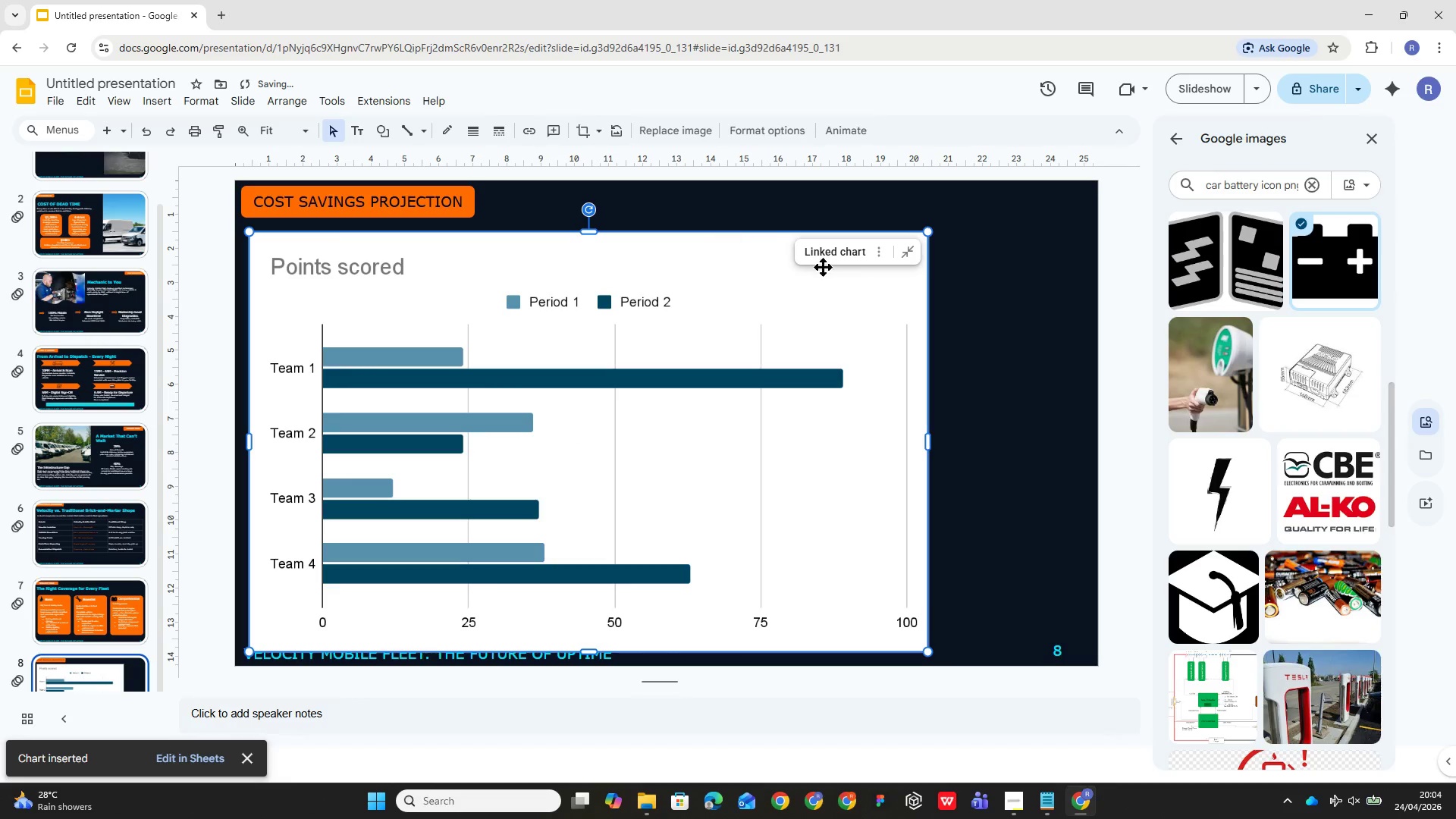 
left_click([886, 249])
 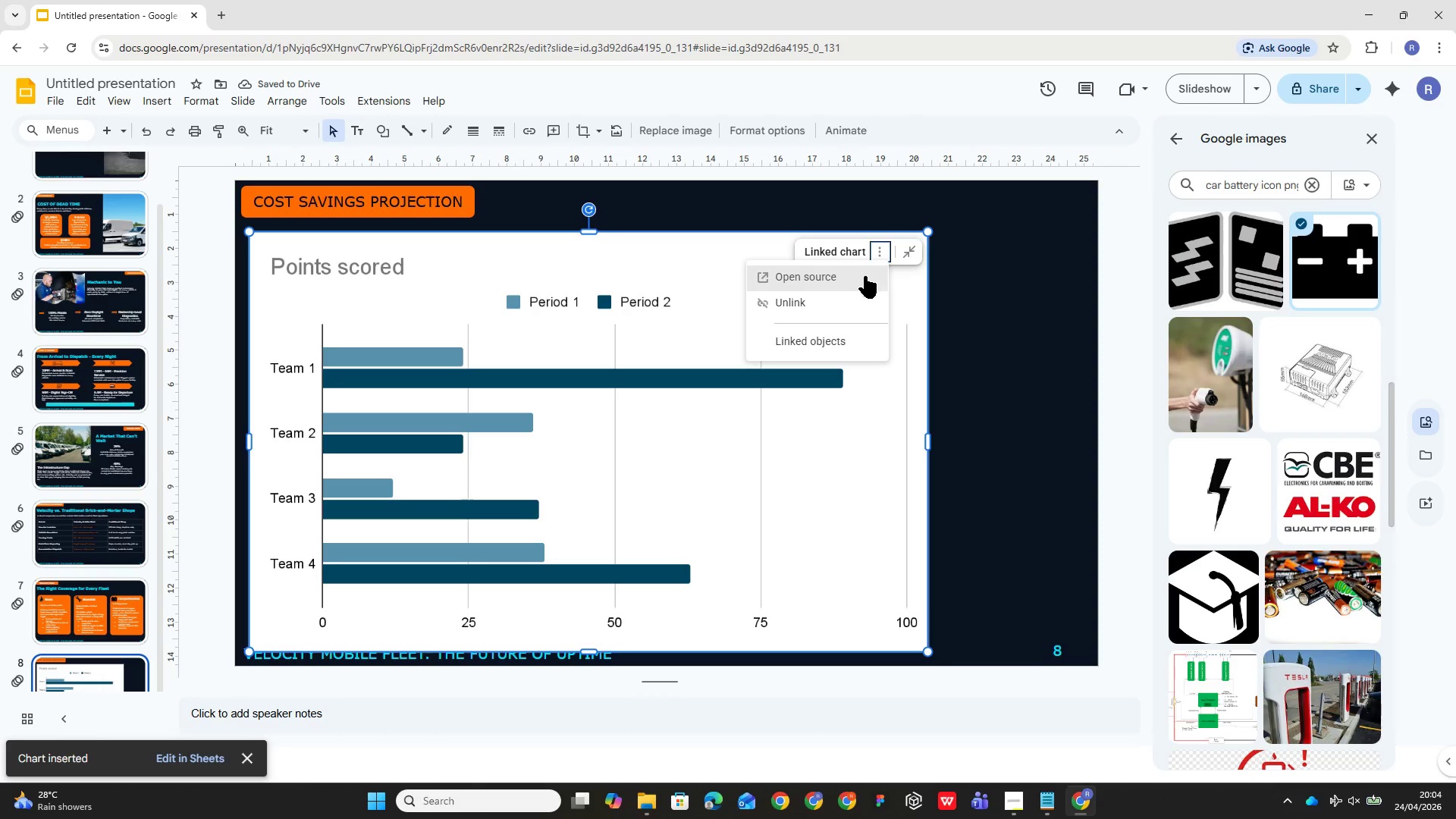 
left_click([864, 276])
 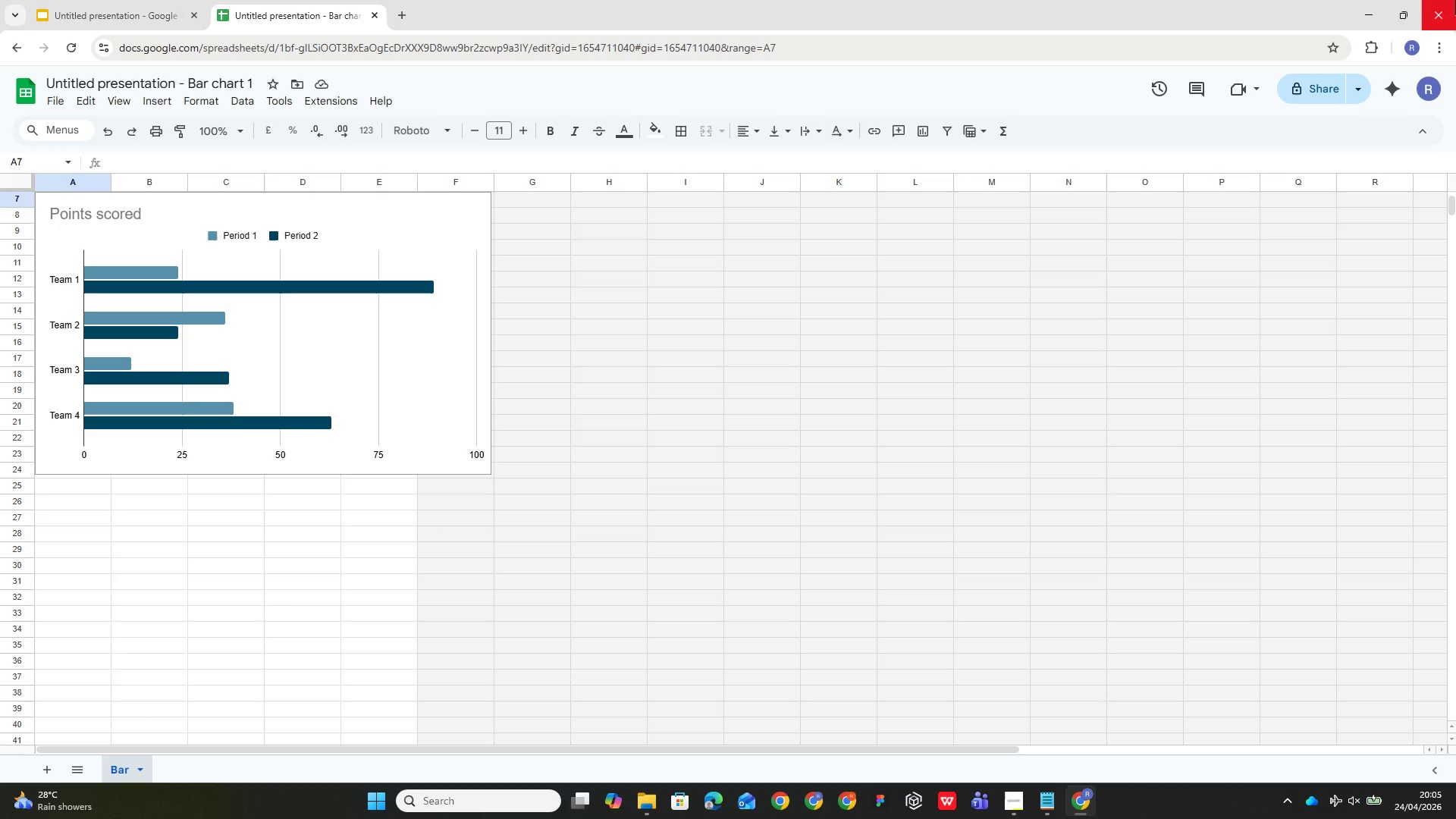 
wait(32.41)
 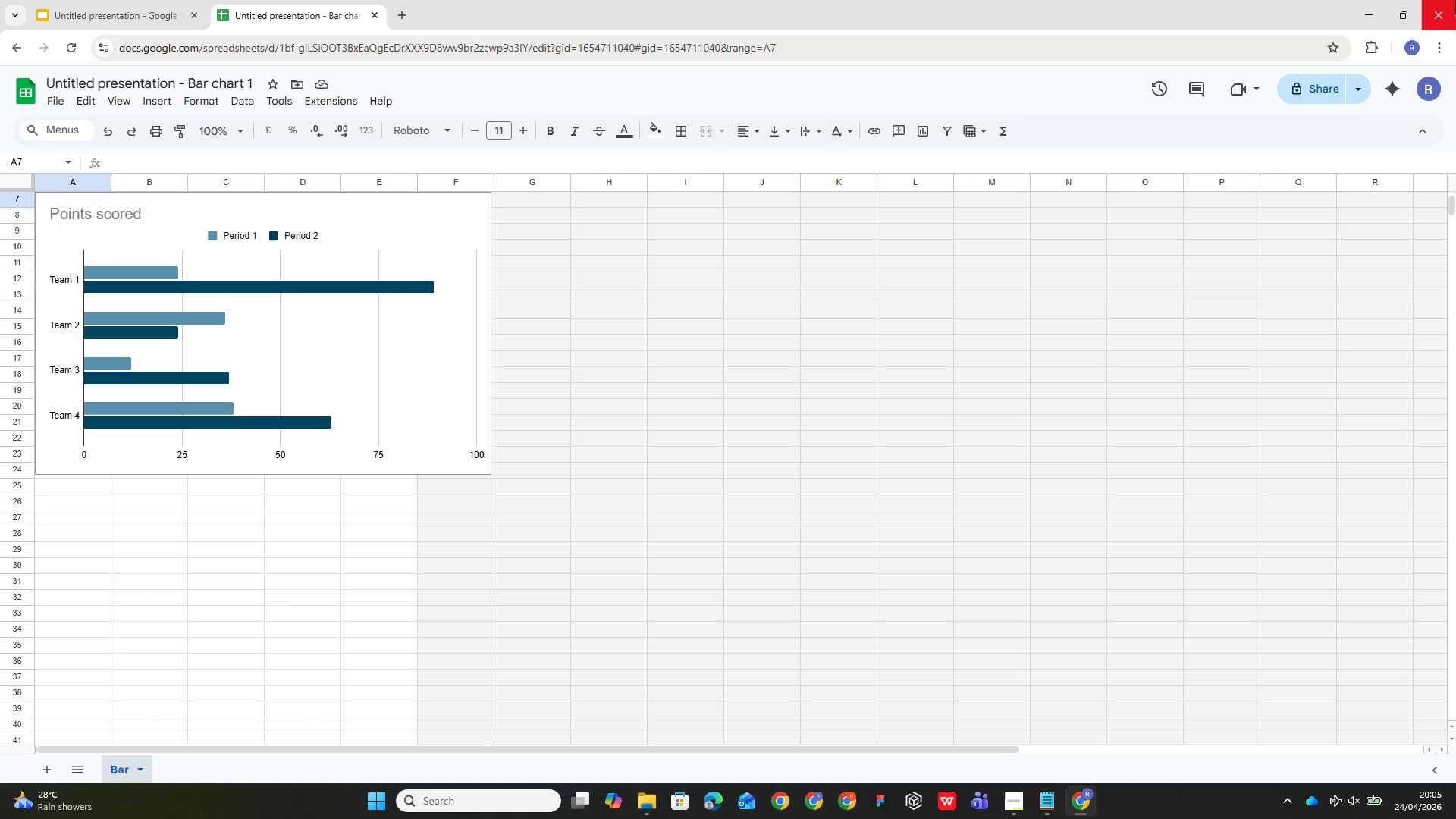 
scroll: coordinate [136, 568], scroll_direction: up, amount: 17.0
 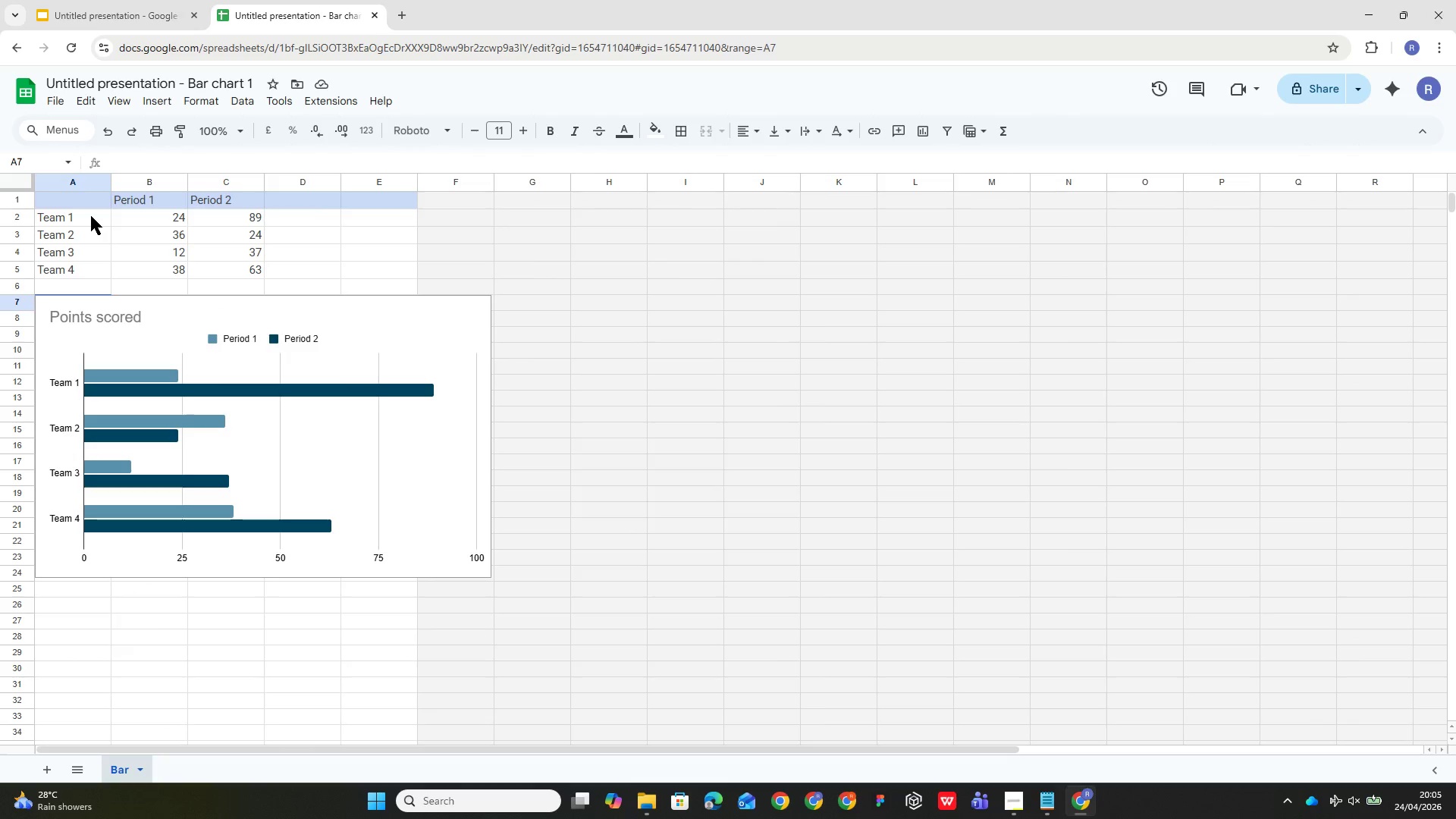 
double_click([91, 216])
 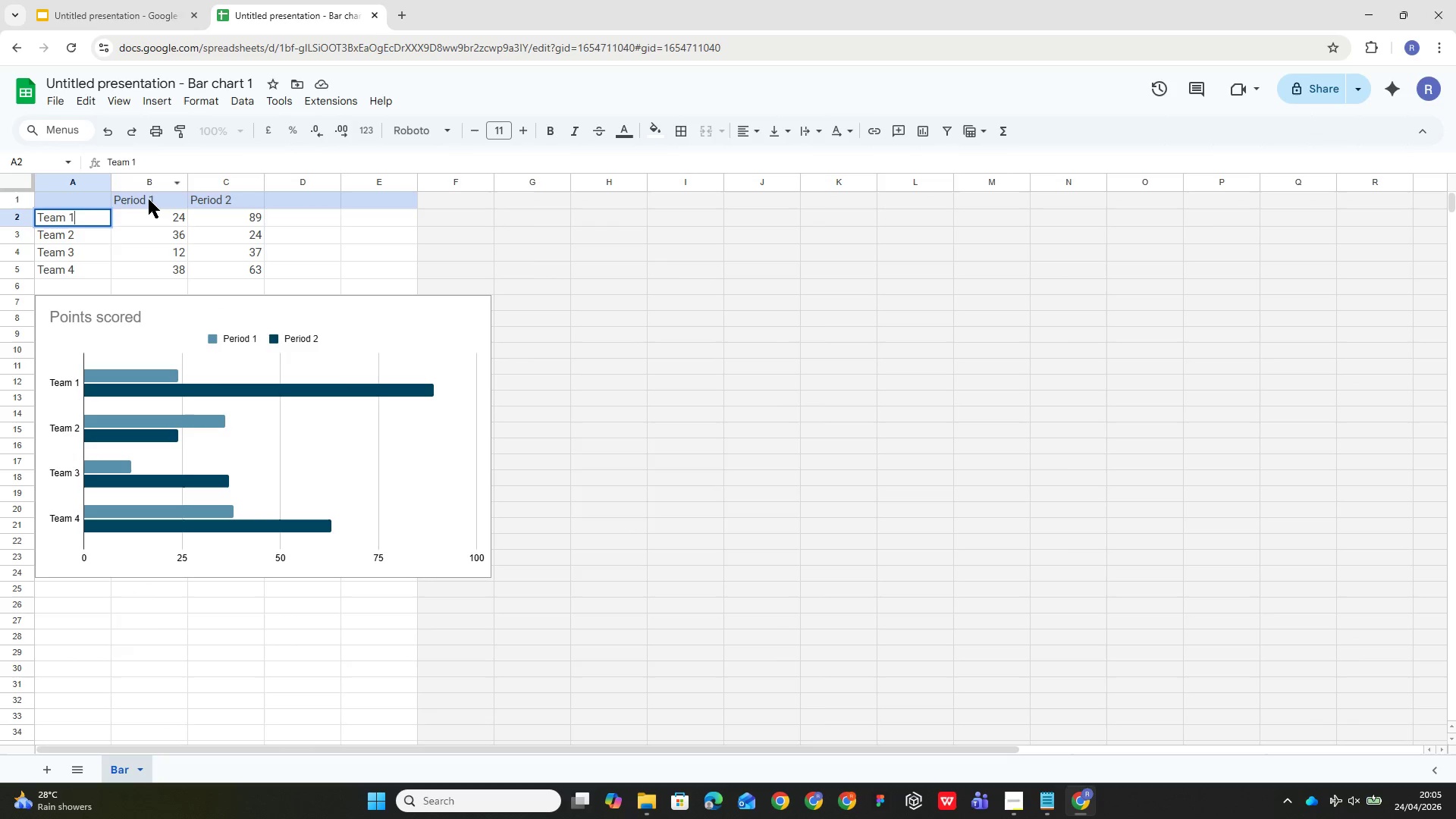 
double_click([147, 199])
 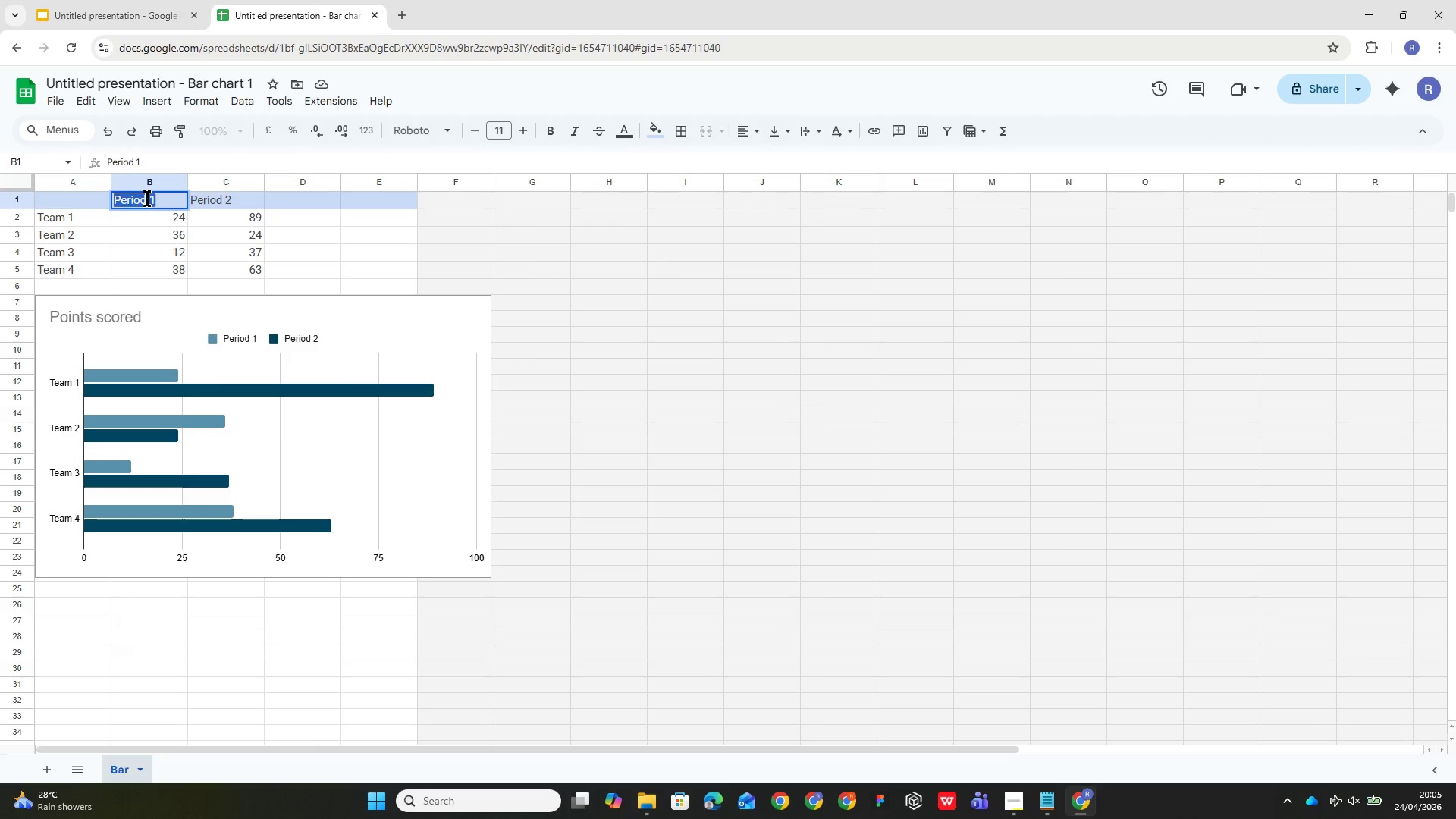 
triple_click([147, 198])
 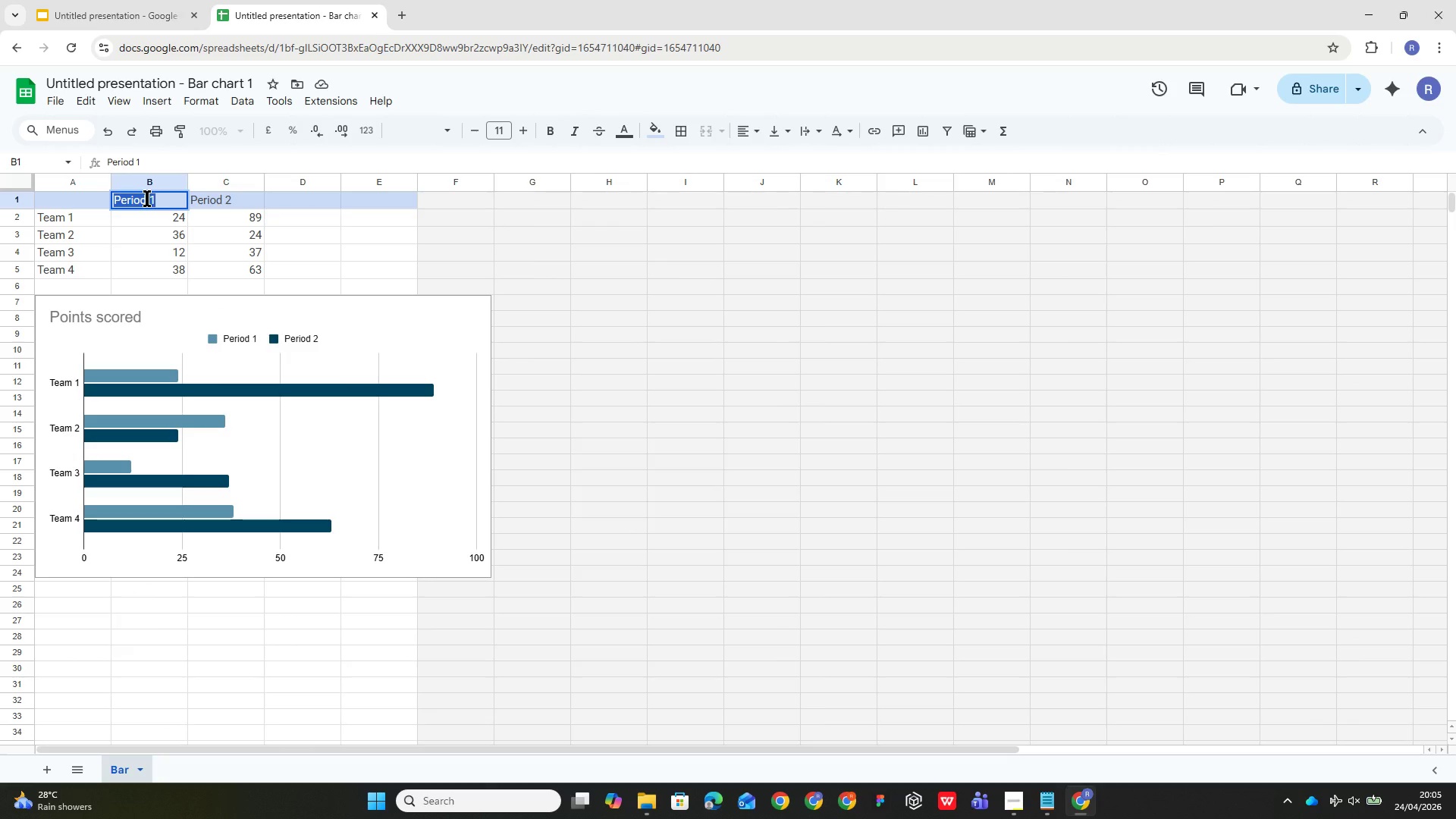 
wait(6.77)
 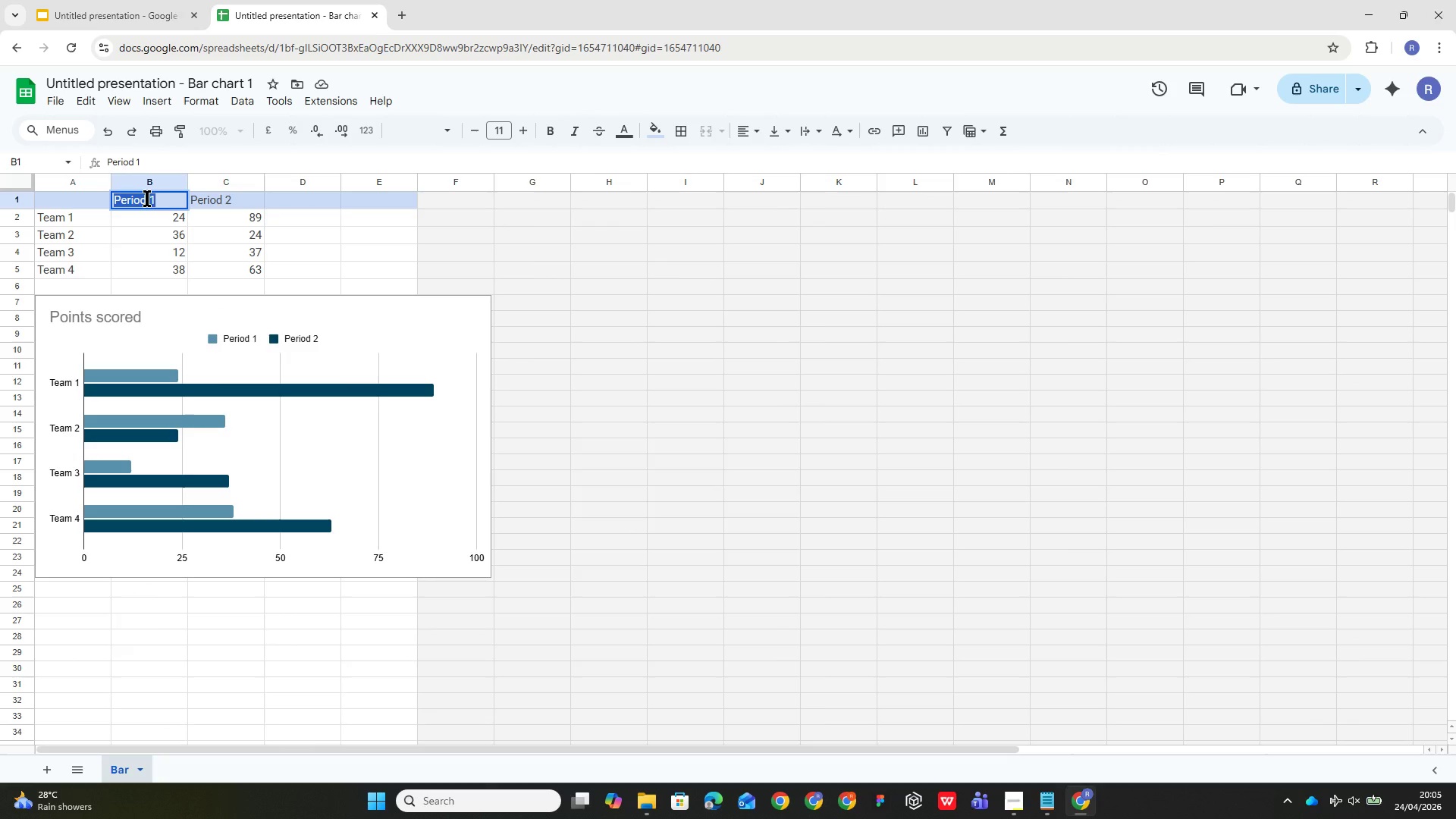 
type(Traditional Sg)
 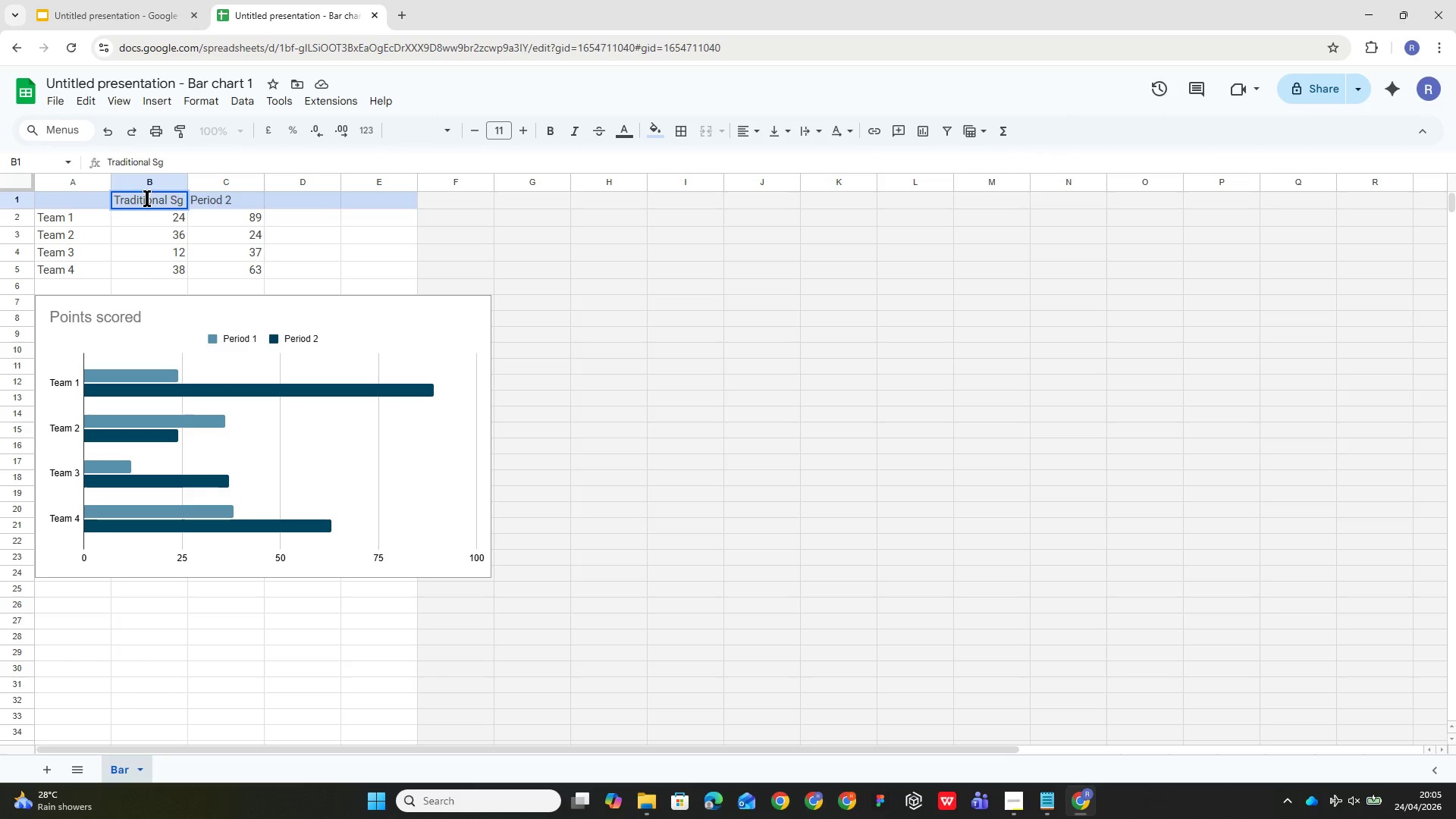 
wait(9.66)
 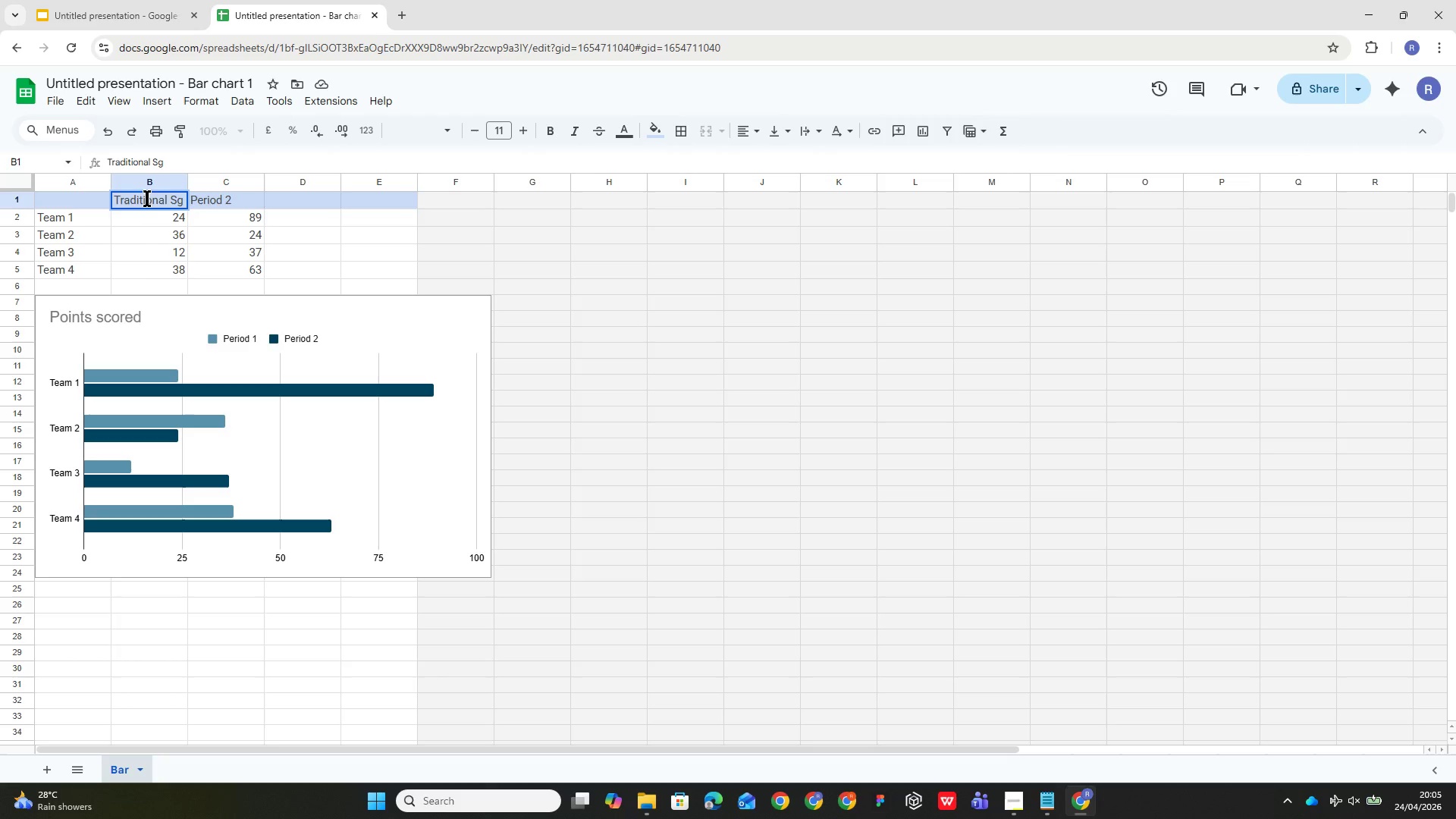 
key(Backspace)
 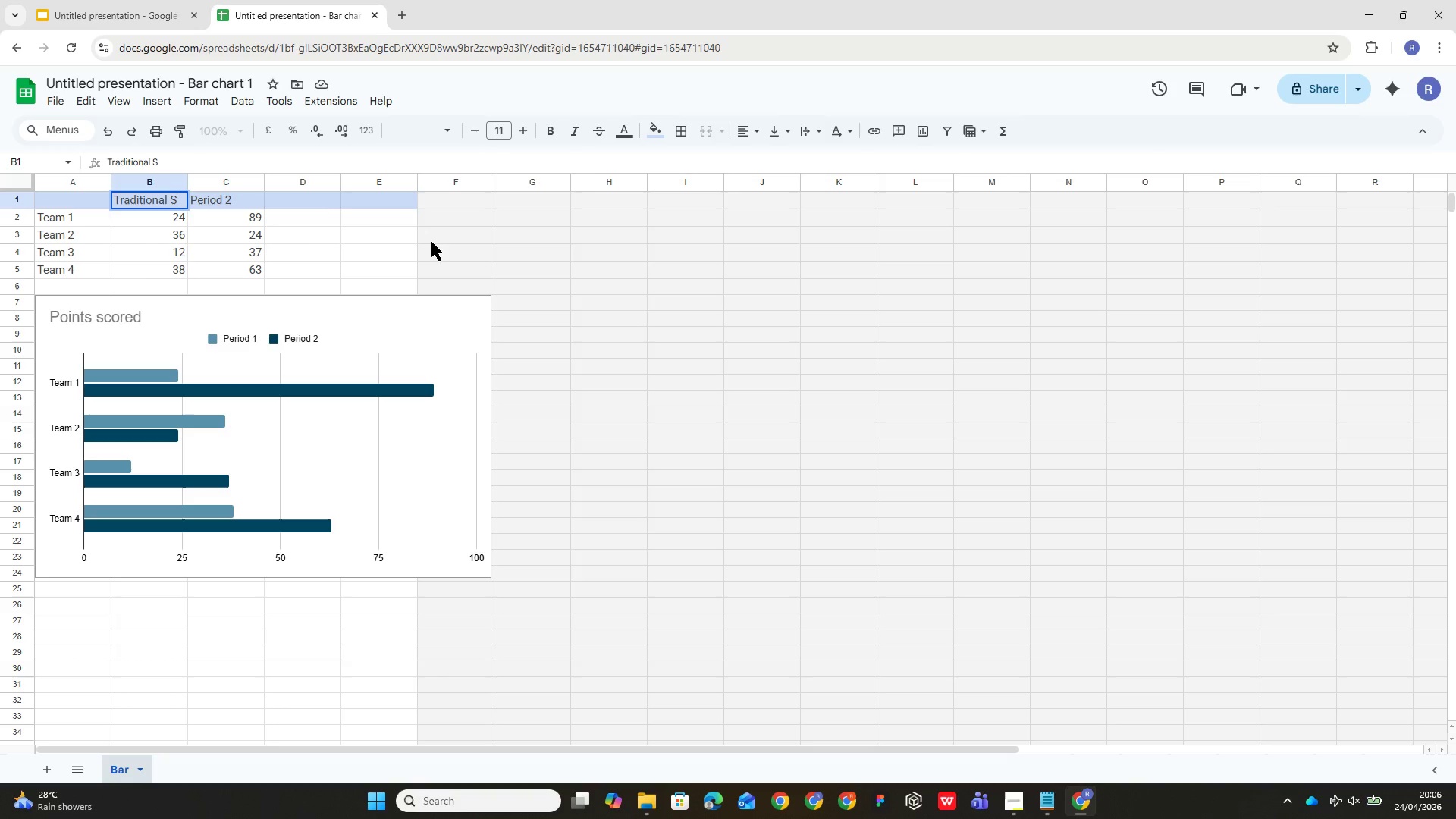 
wait(18.61)
 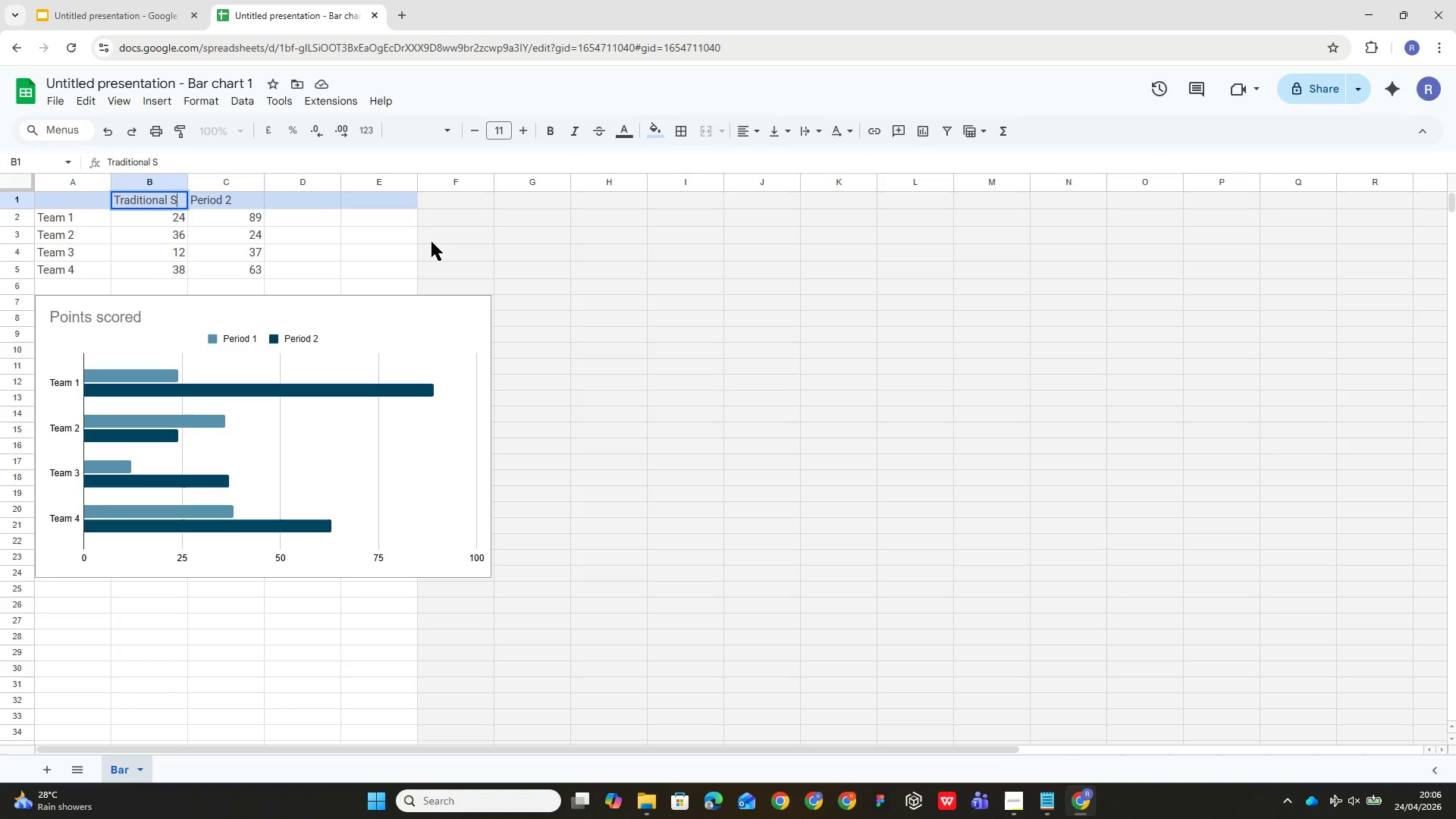 
type(hops)
 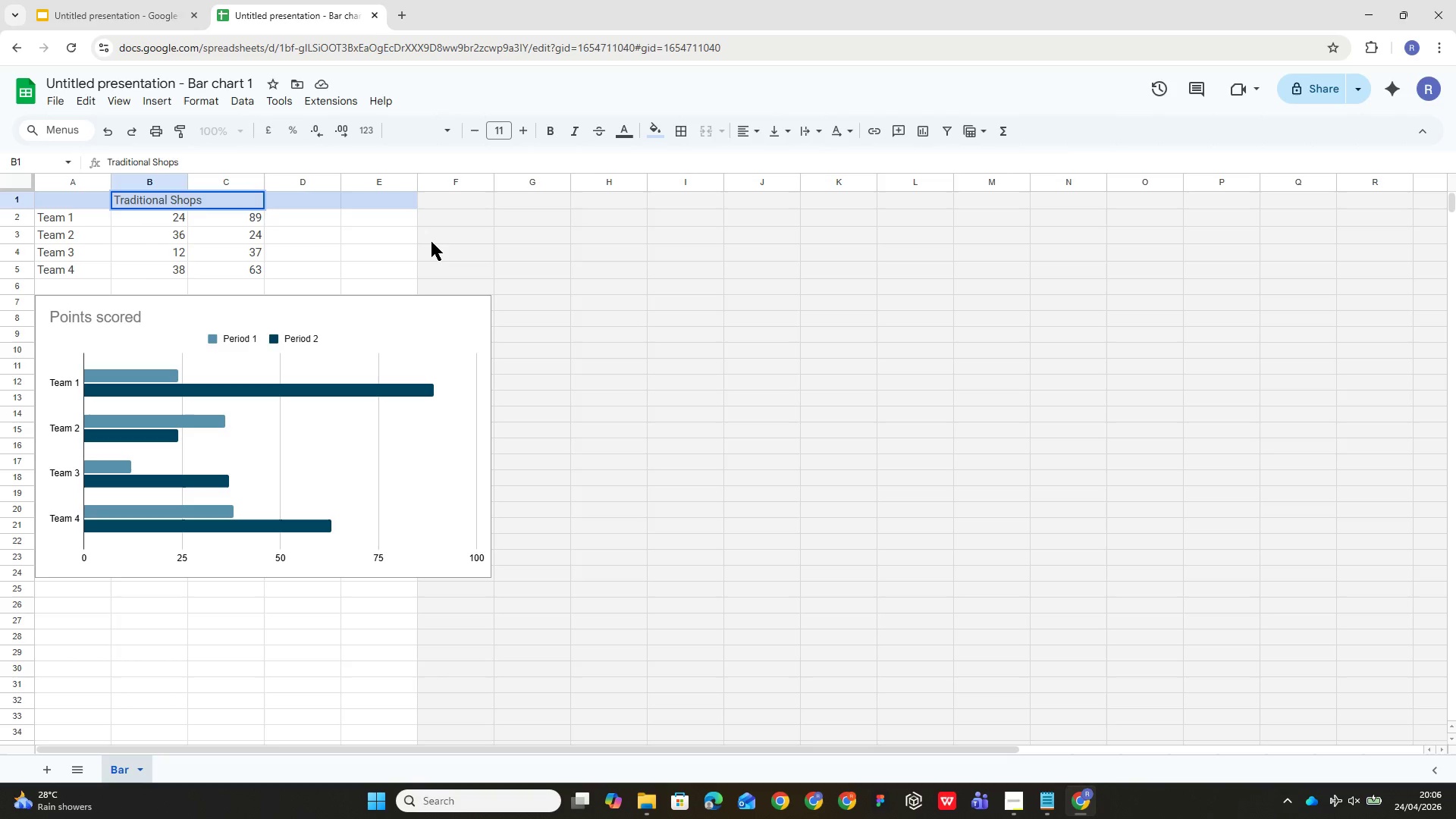 
key(ArrowRight)
 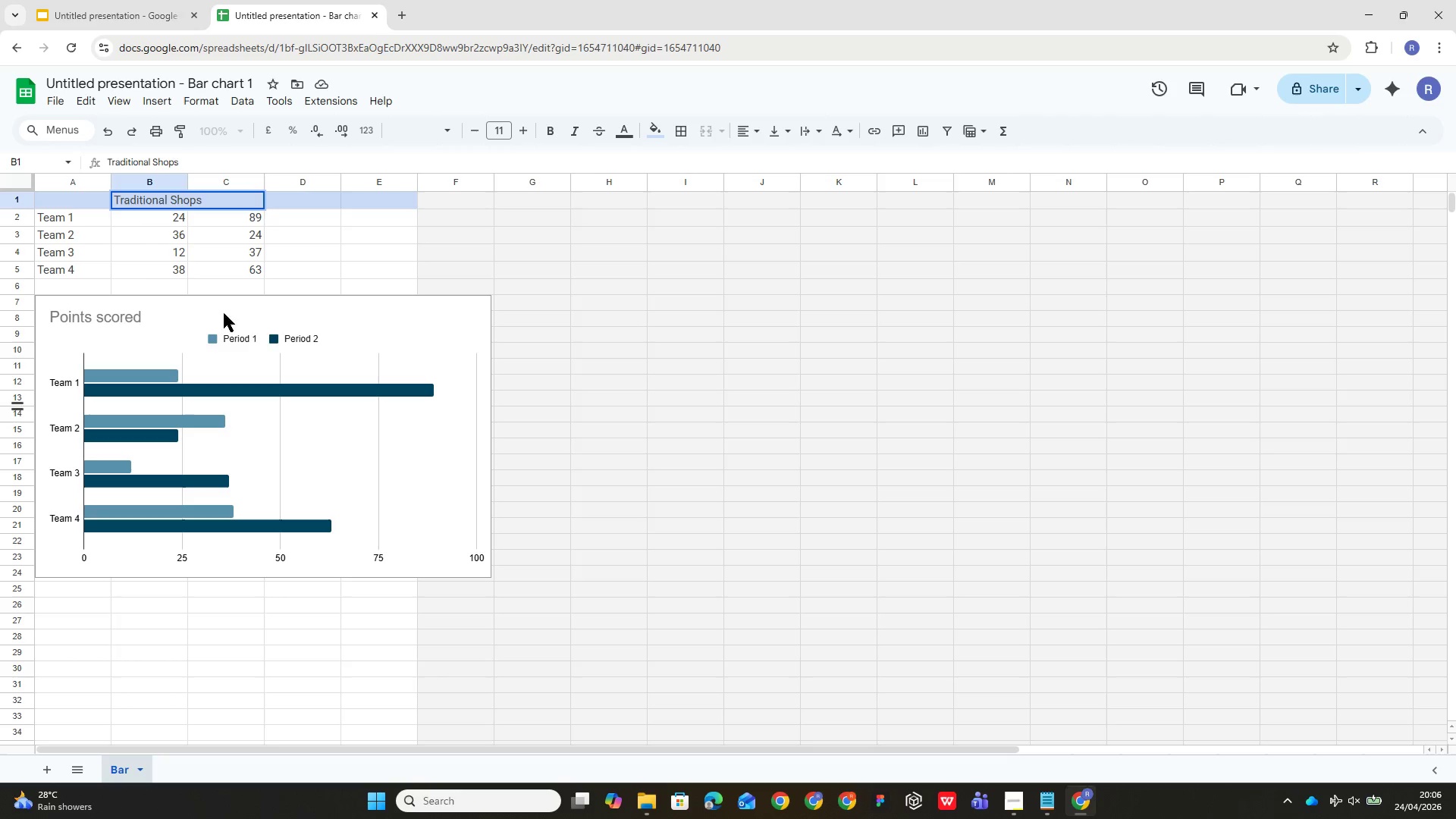 
left_click([567, 259])
 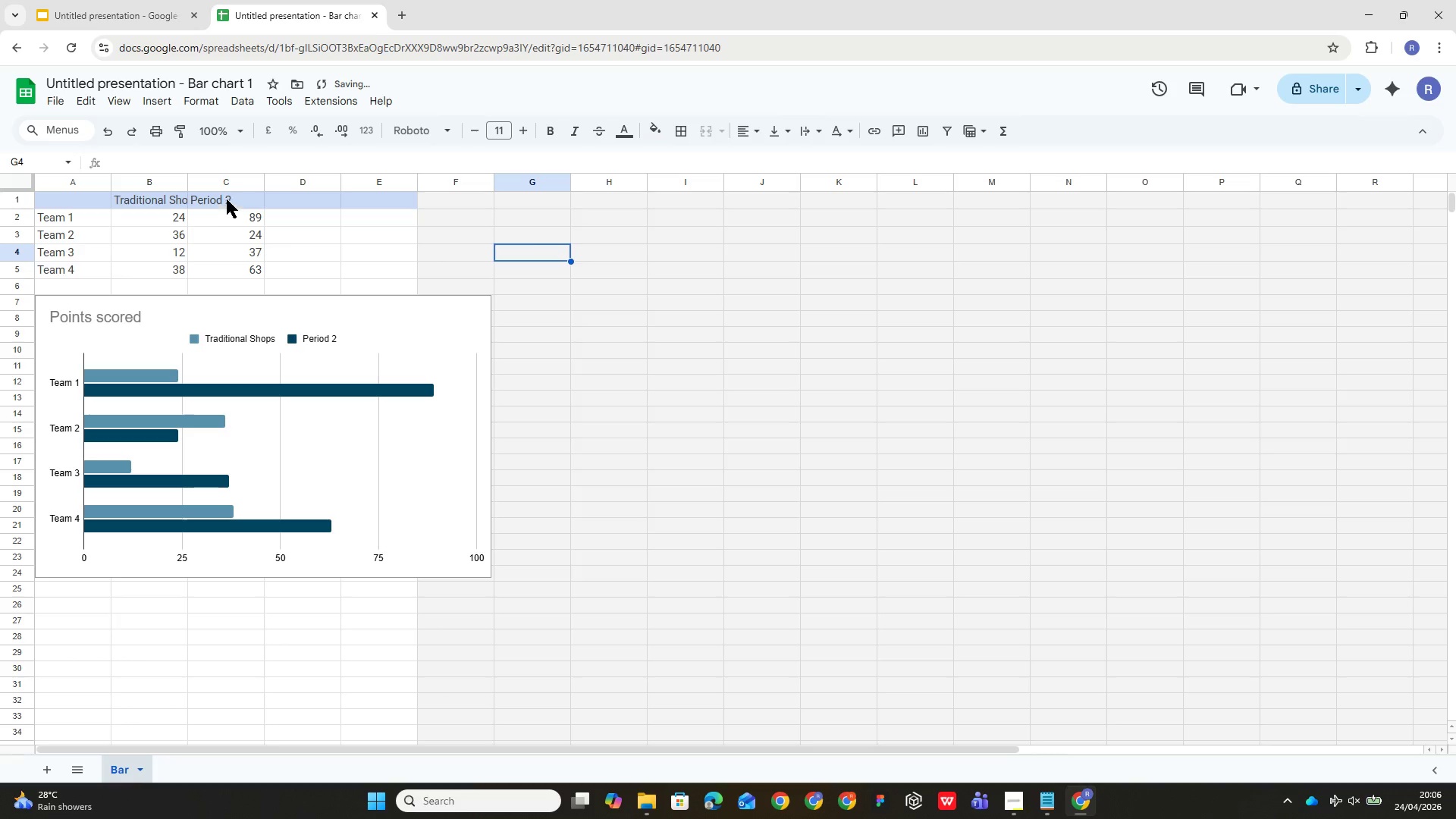 
left_click([224, 192])
 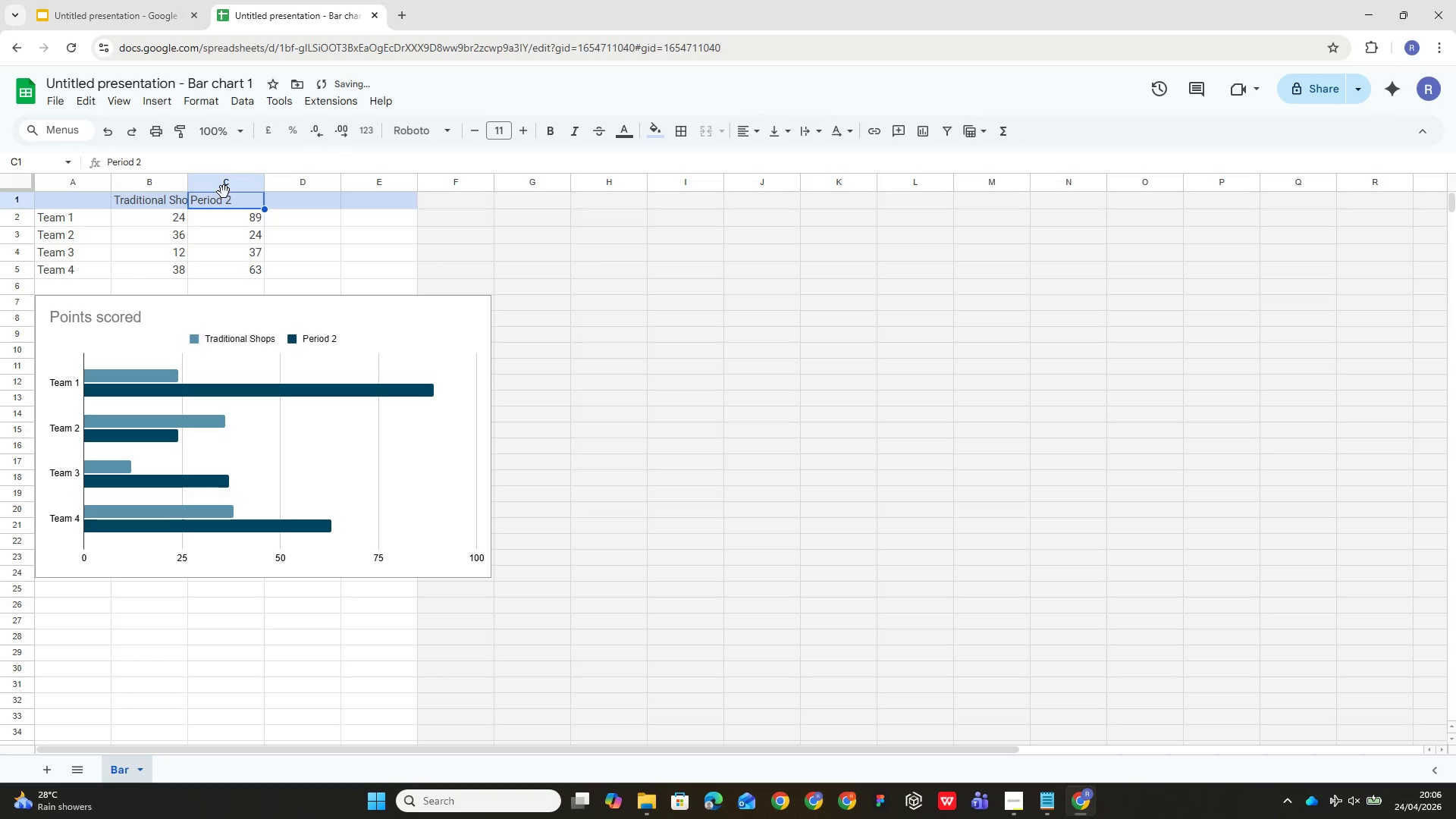 
type(Velocity)
 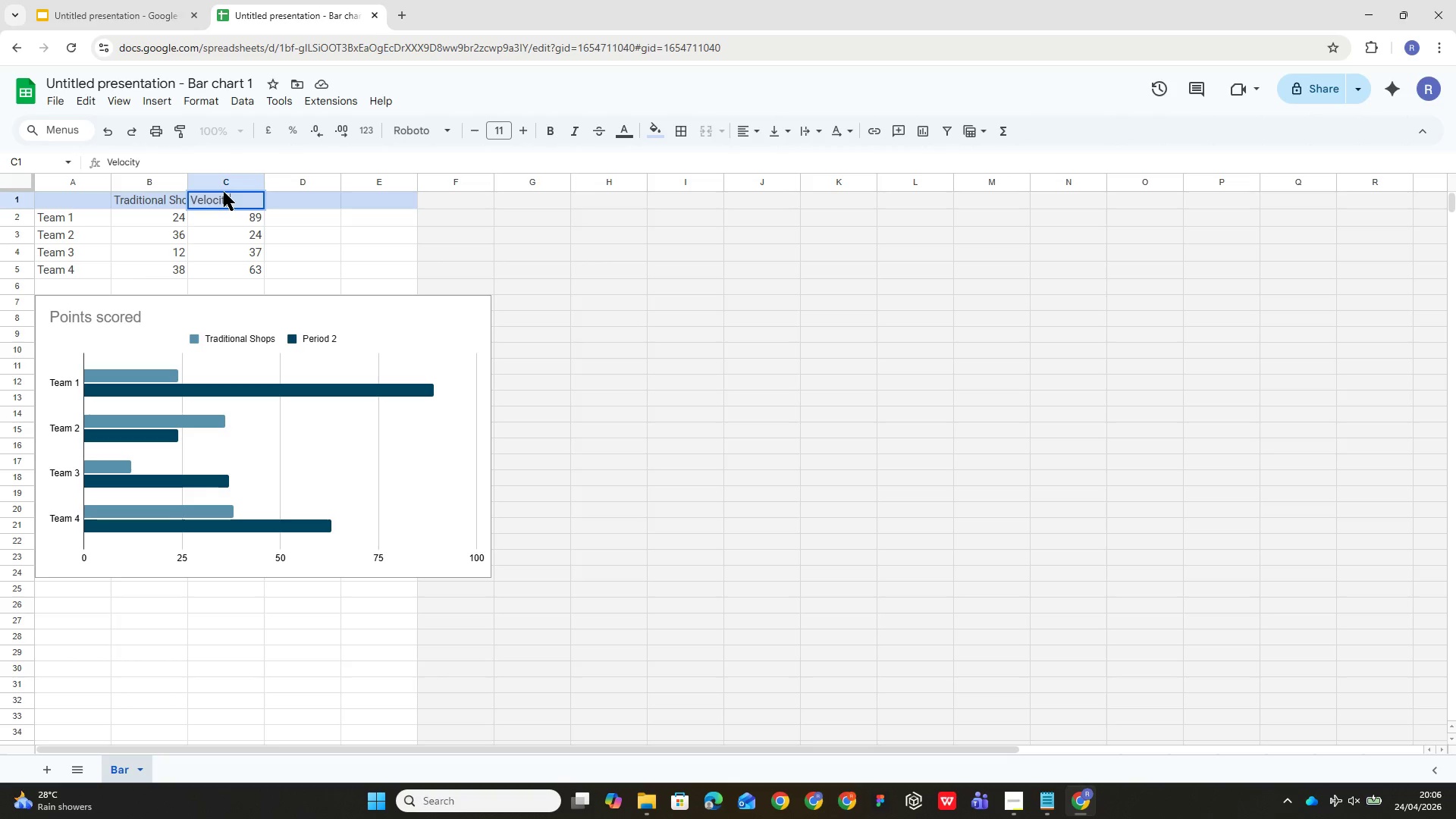 
wait(7.31)
 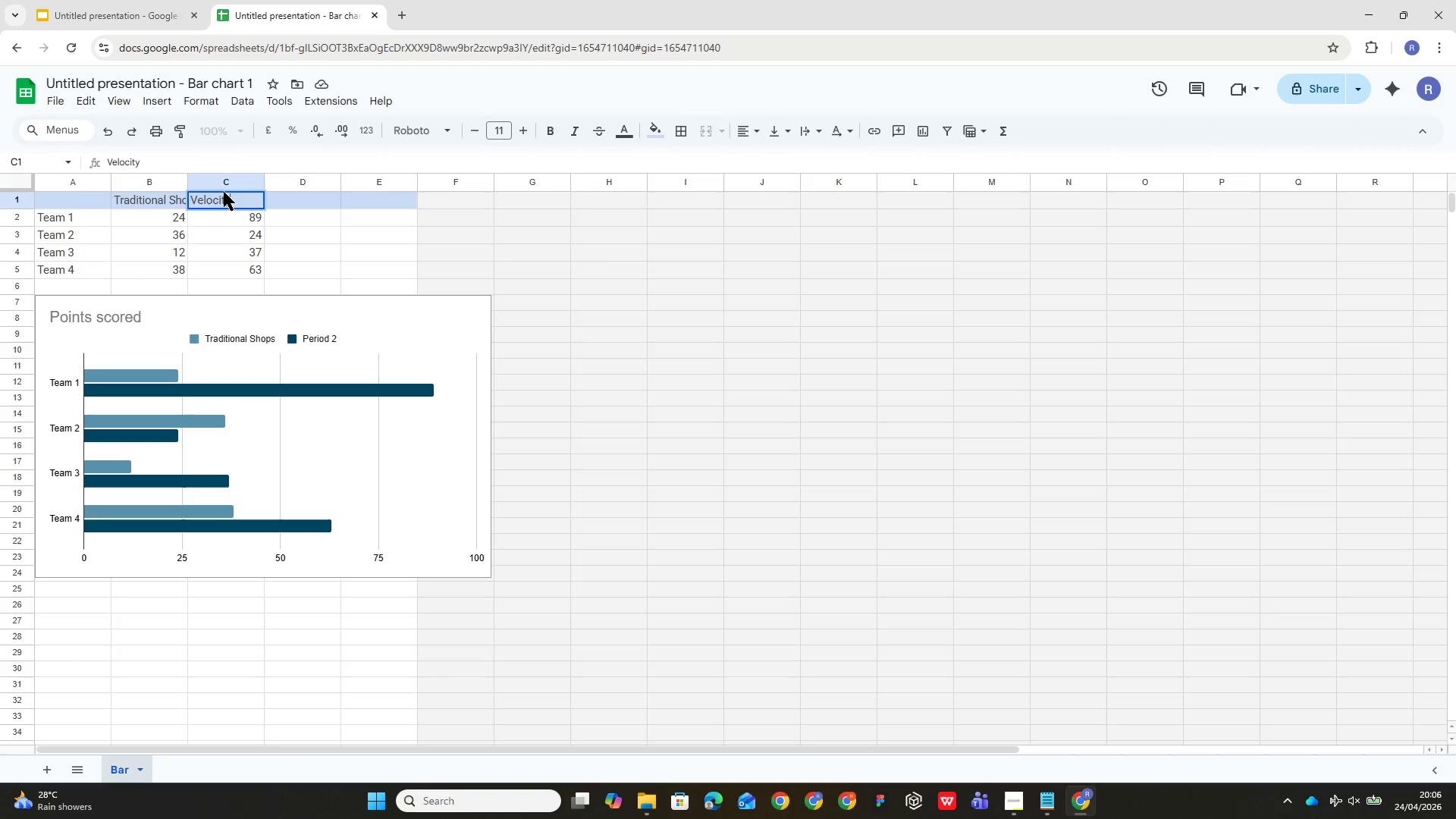 
left_click([96, 7])
 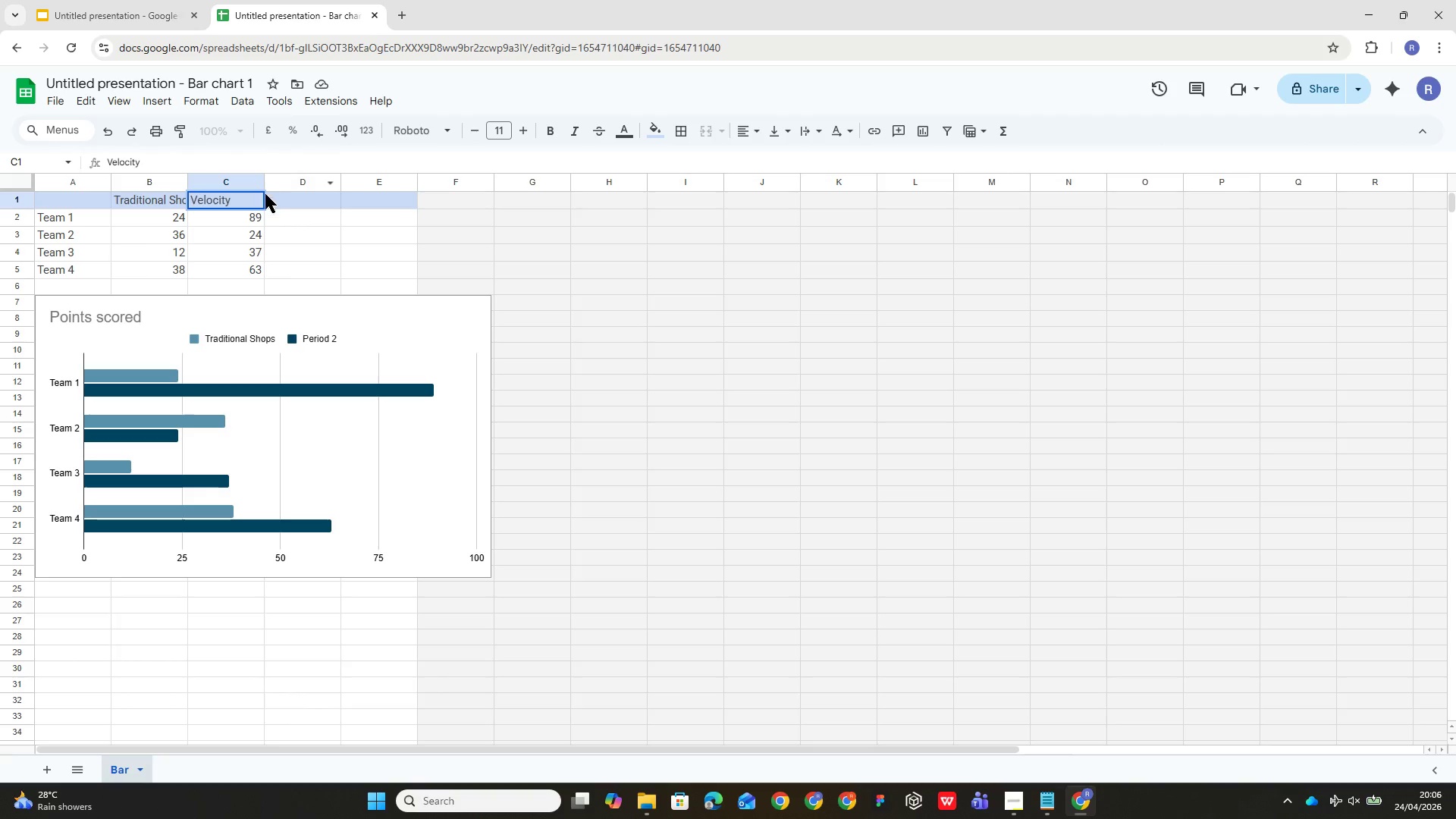 
type( Mobile)
 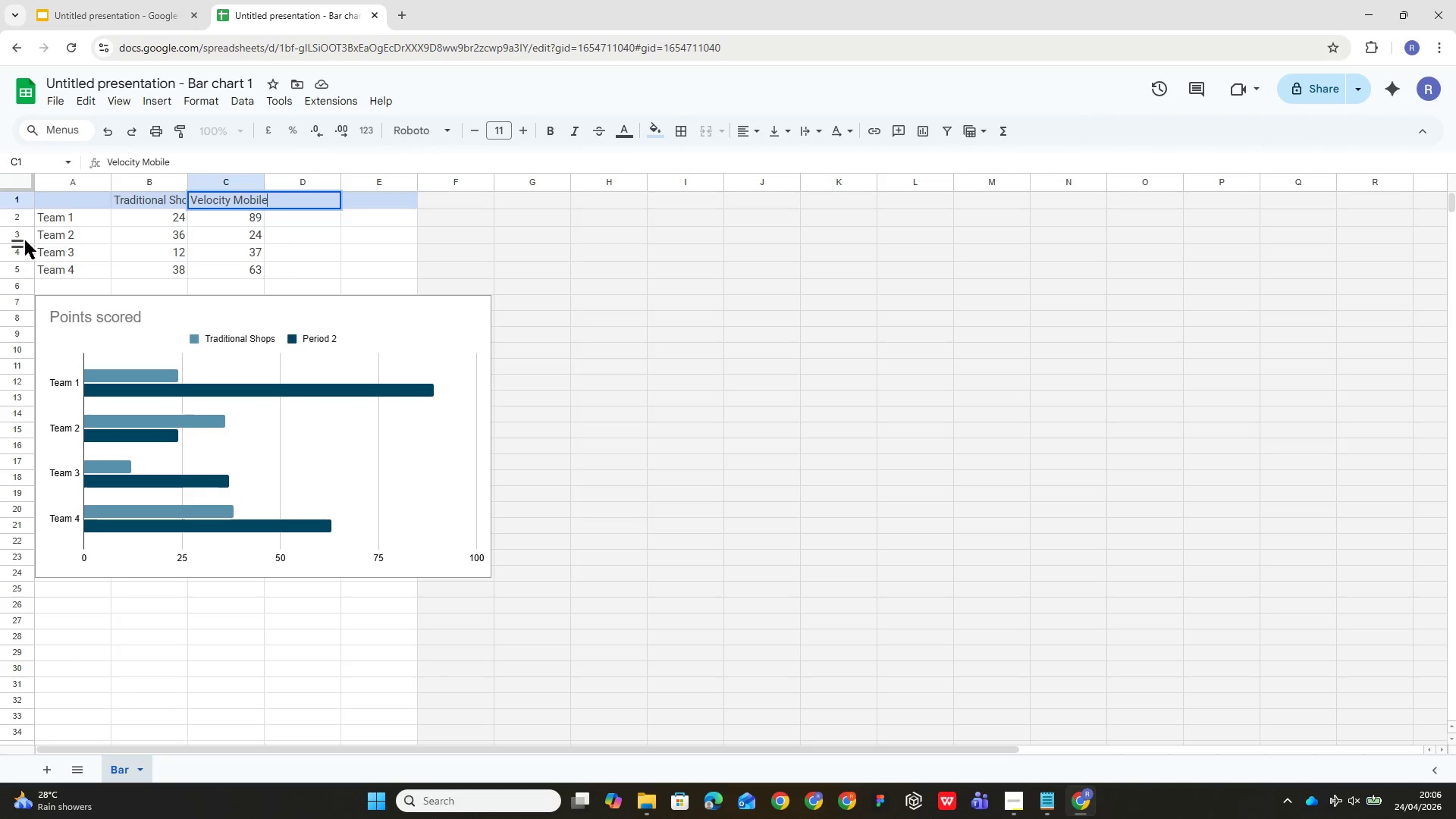 
left_click([69, 217])
 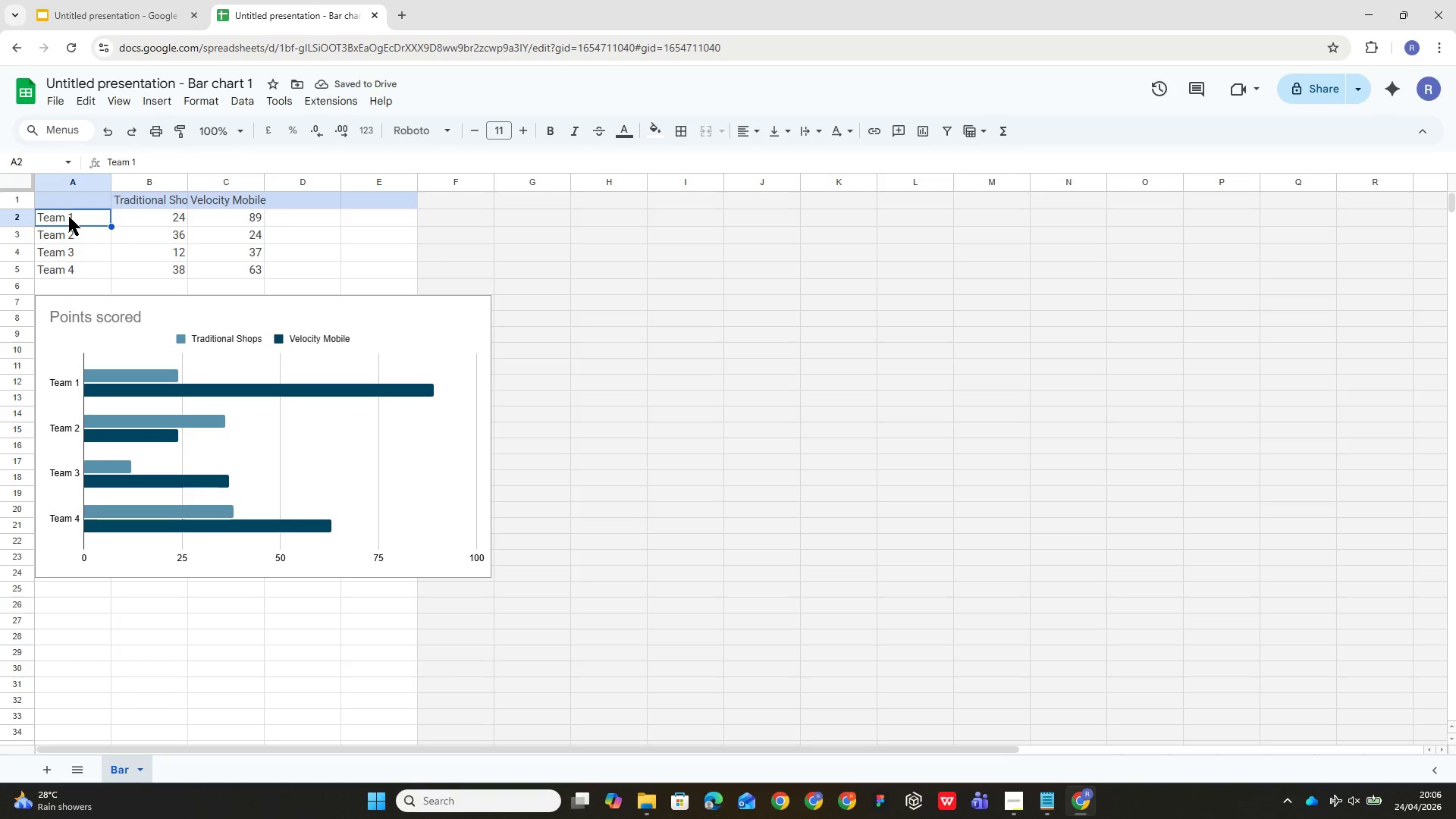 
wait(8.34)
 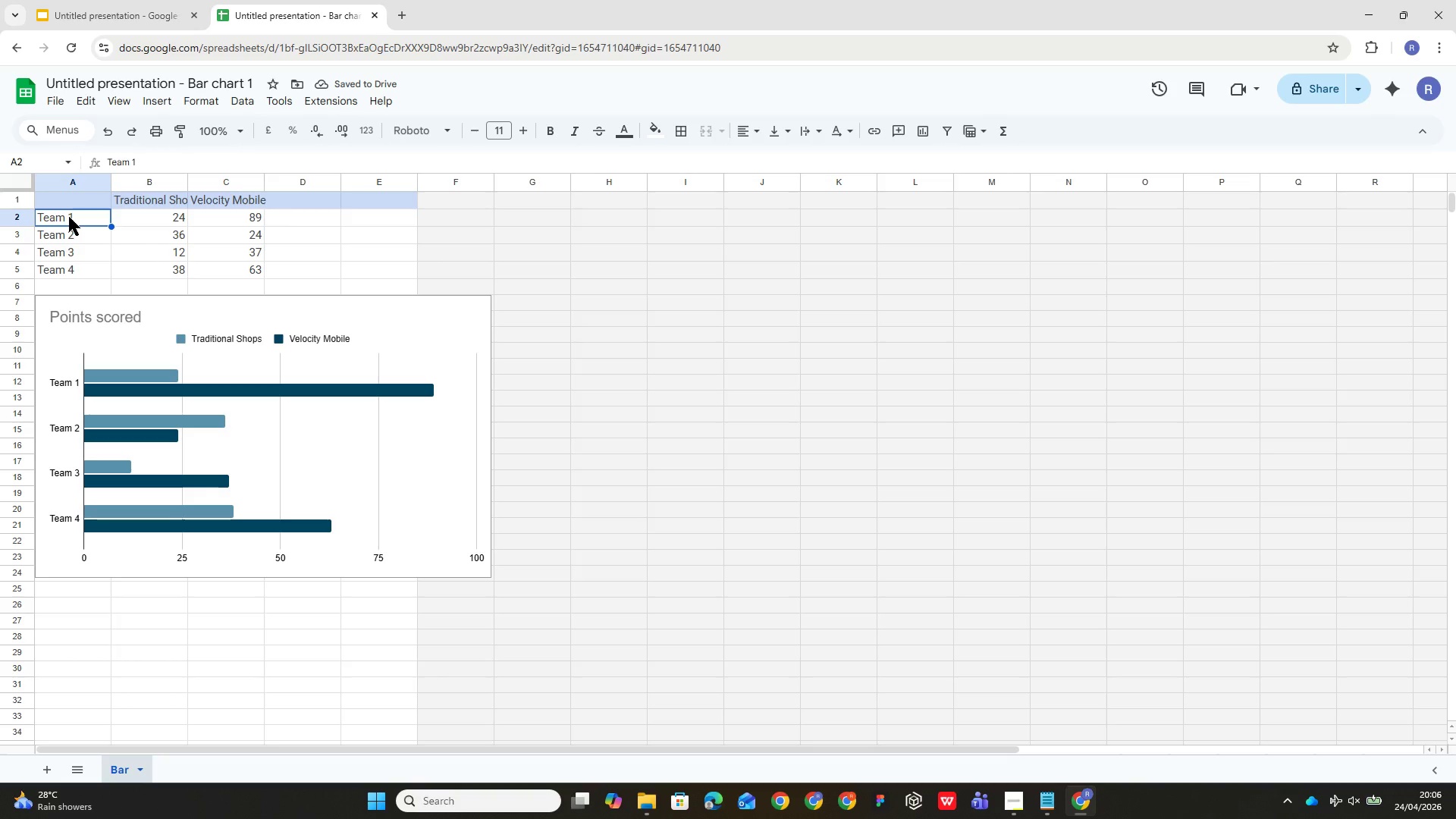 
double_click([71, 311])
 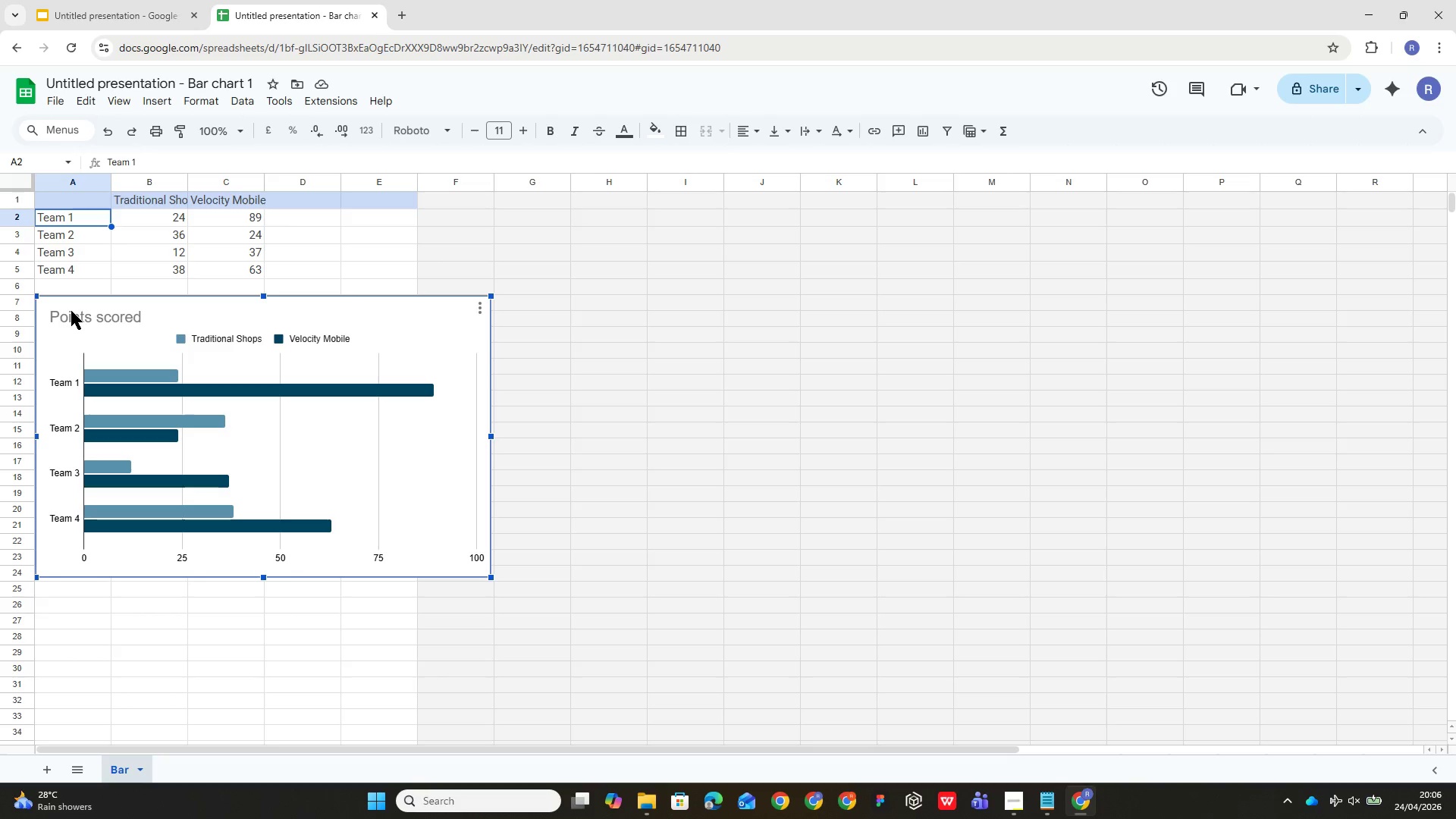 
triple_click([71, 311])
 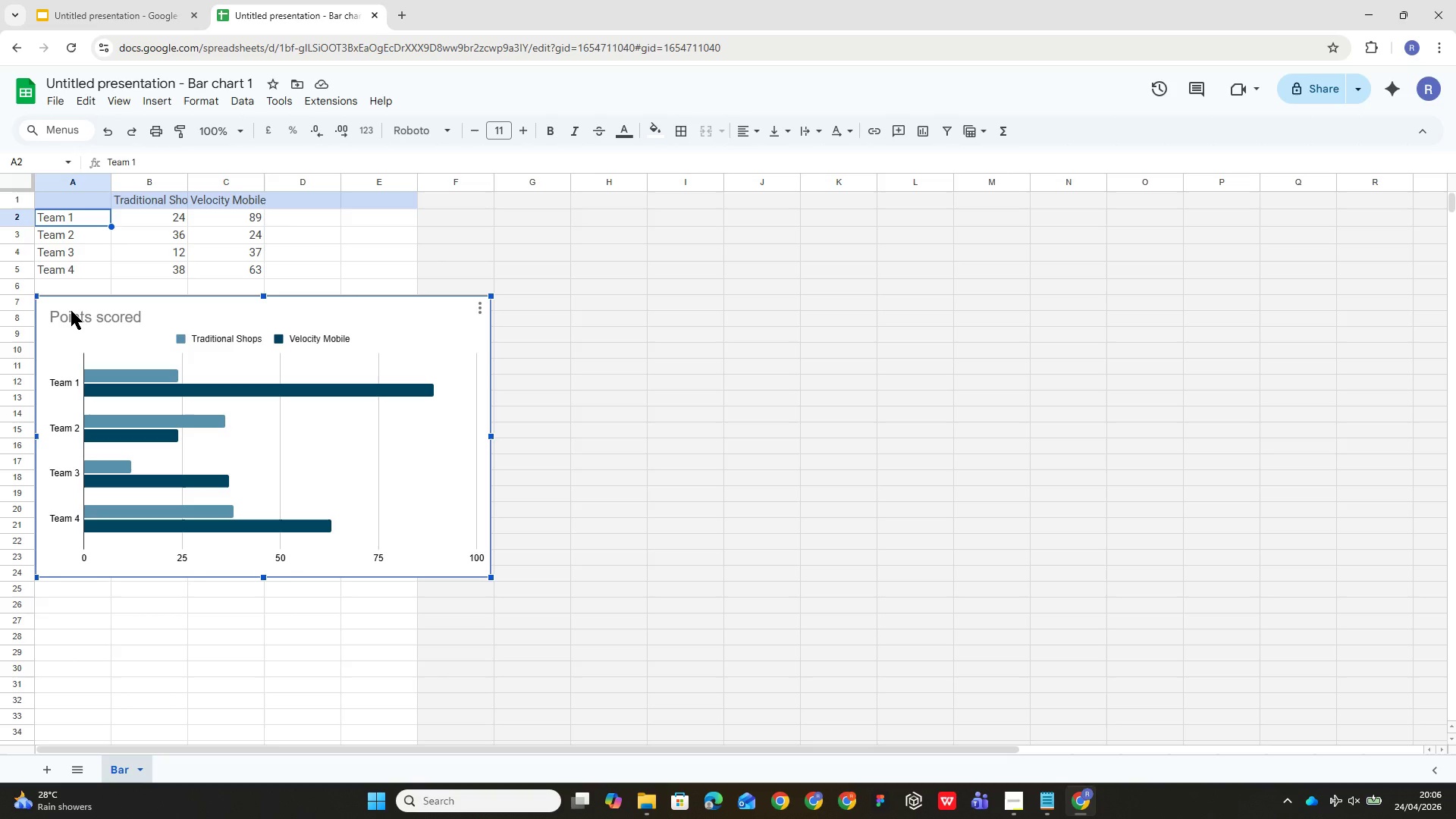 
triple_click([71, 311])
 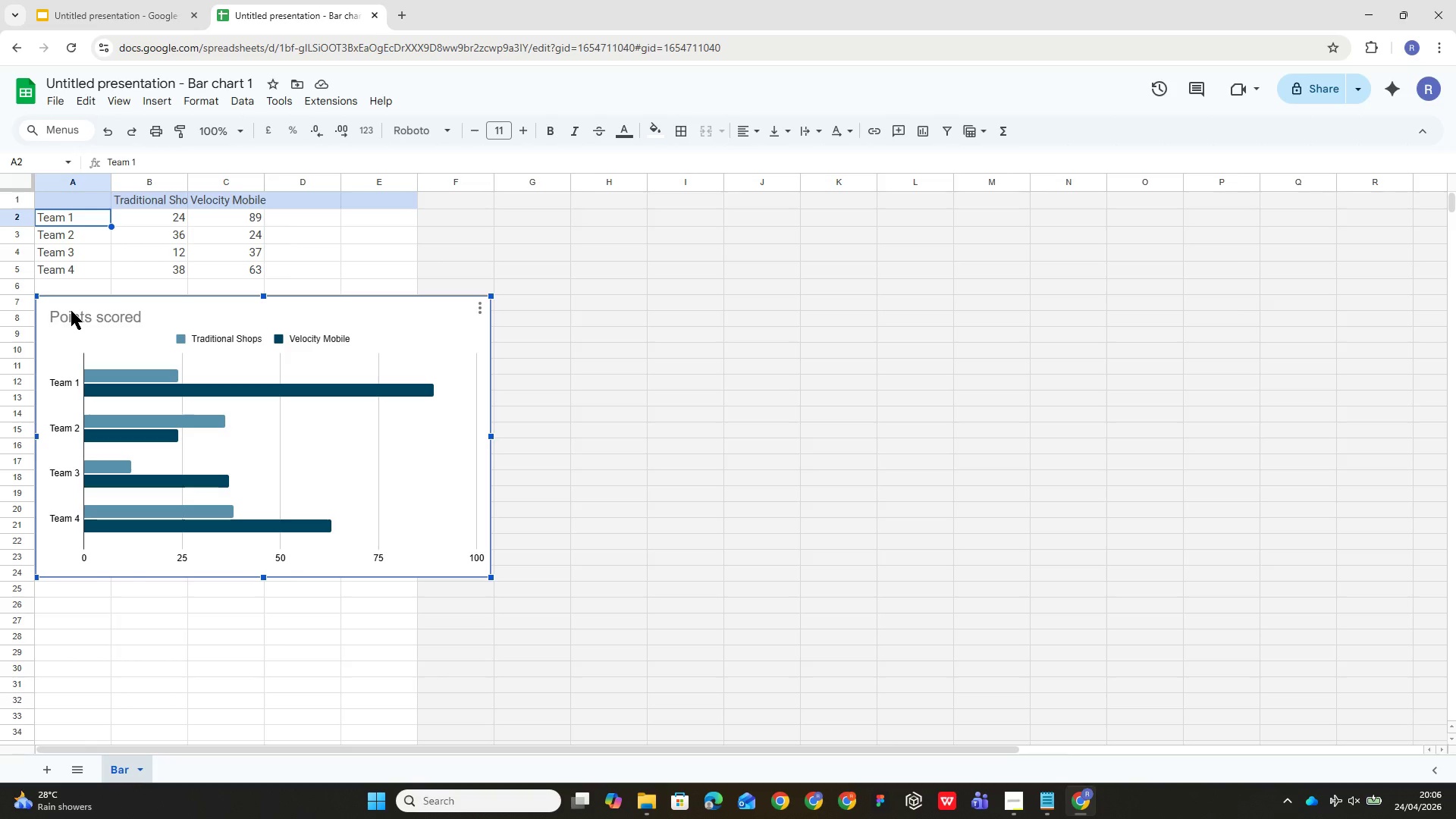 
triple_click([71, 311])
 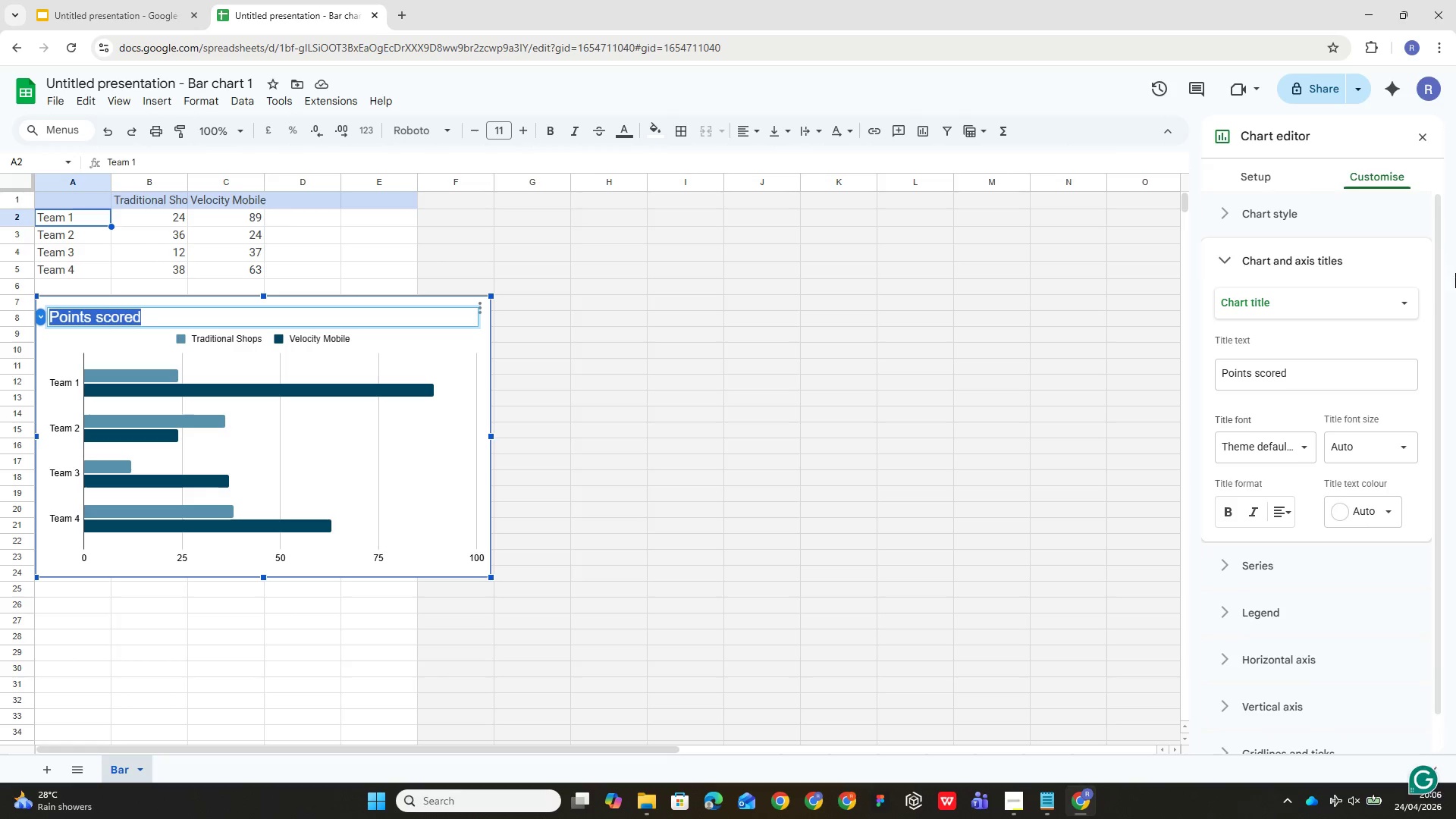 
left_click([1317, 383])
 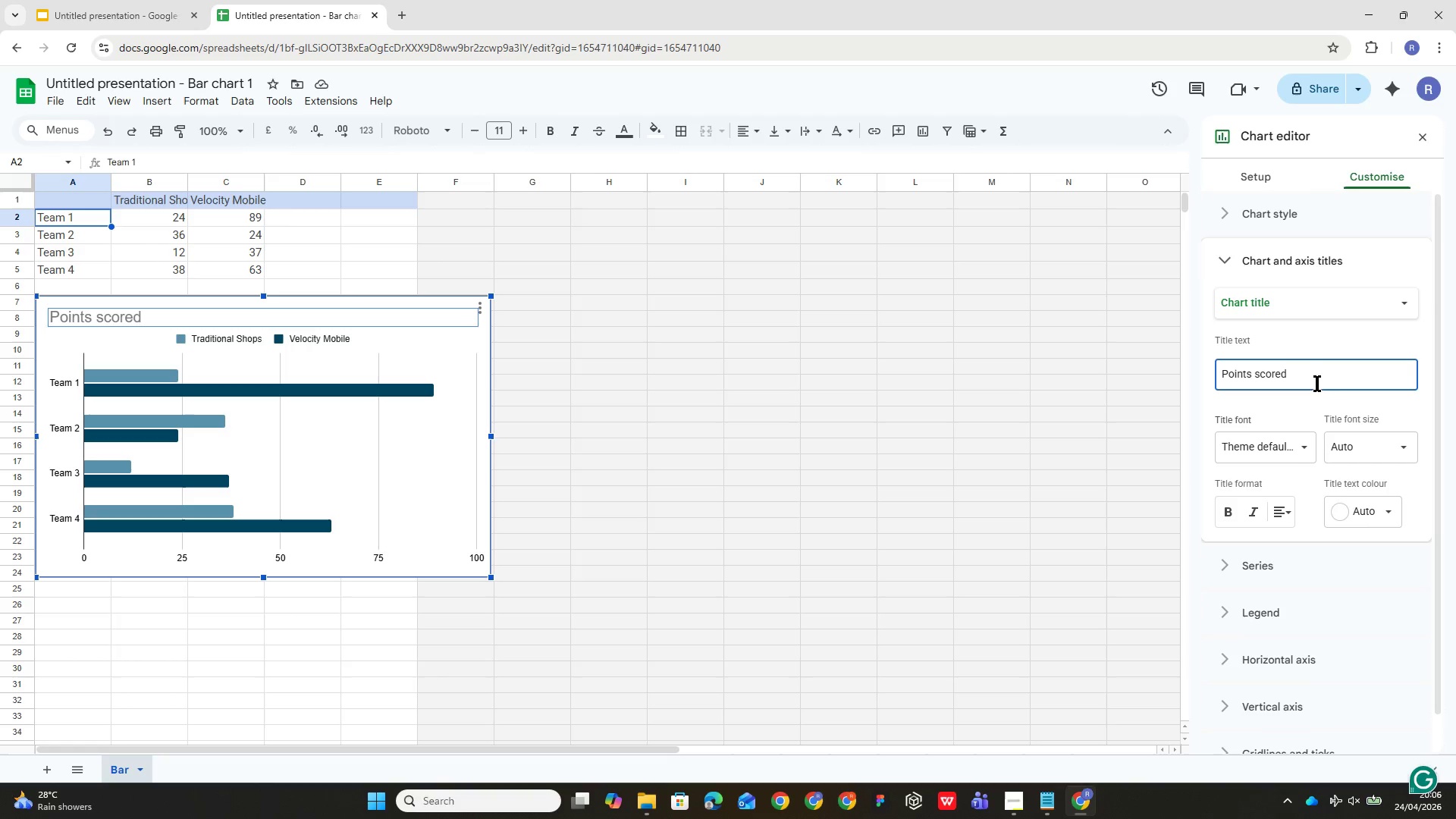 
wait(6.73)
 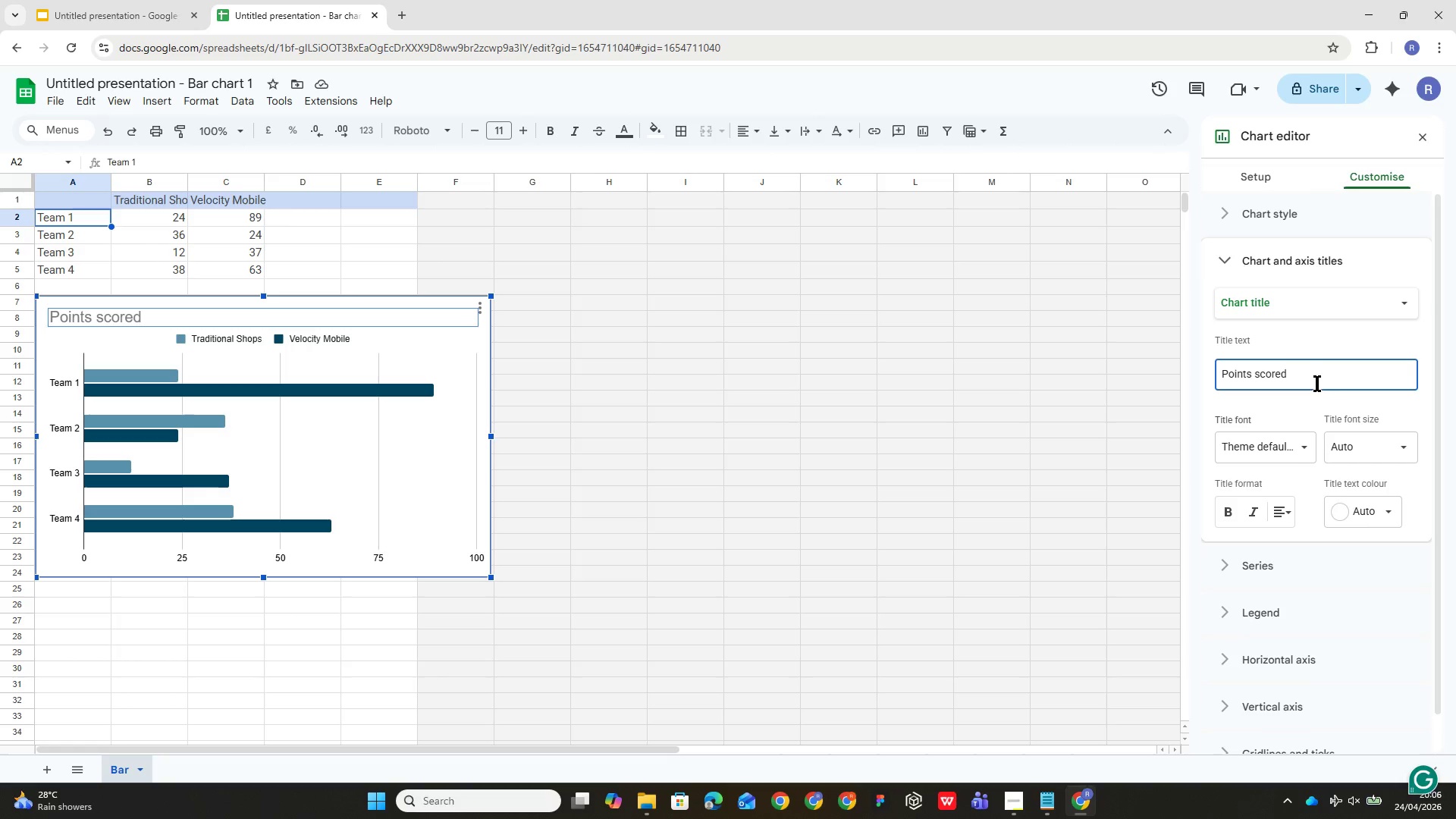 
hold_key(key=Backspace, duration=0.83)
 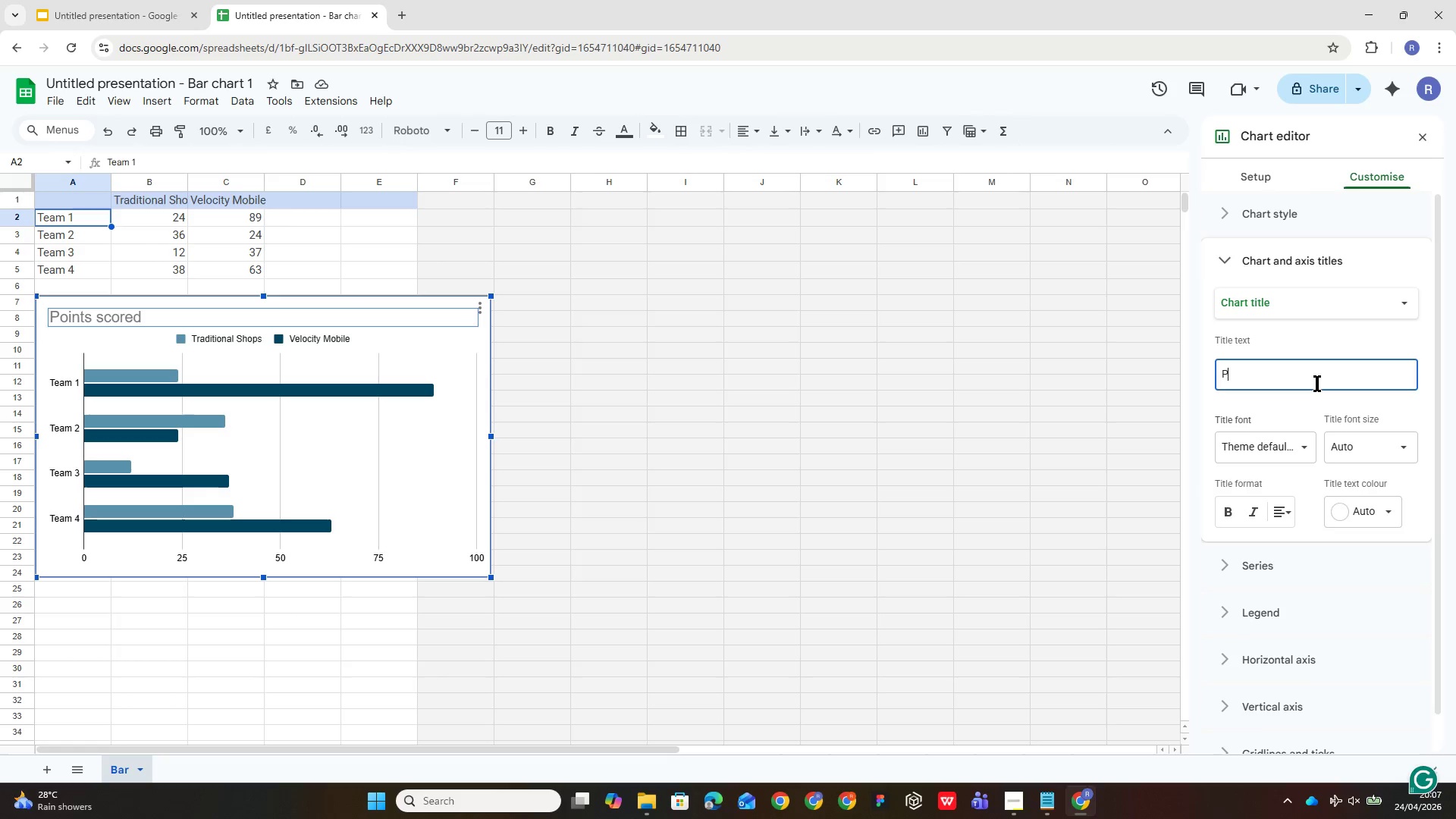 
key(Backspace)
 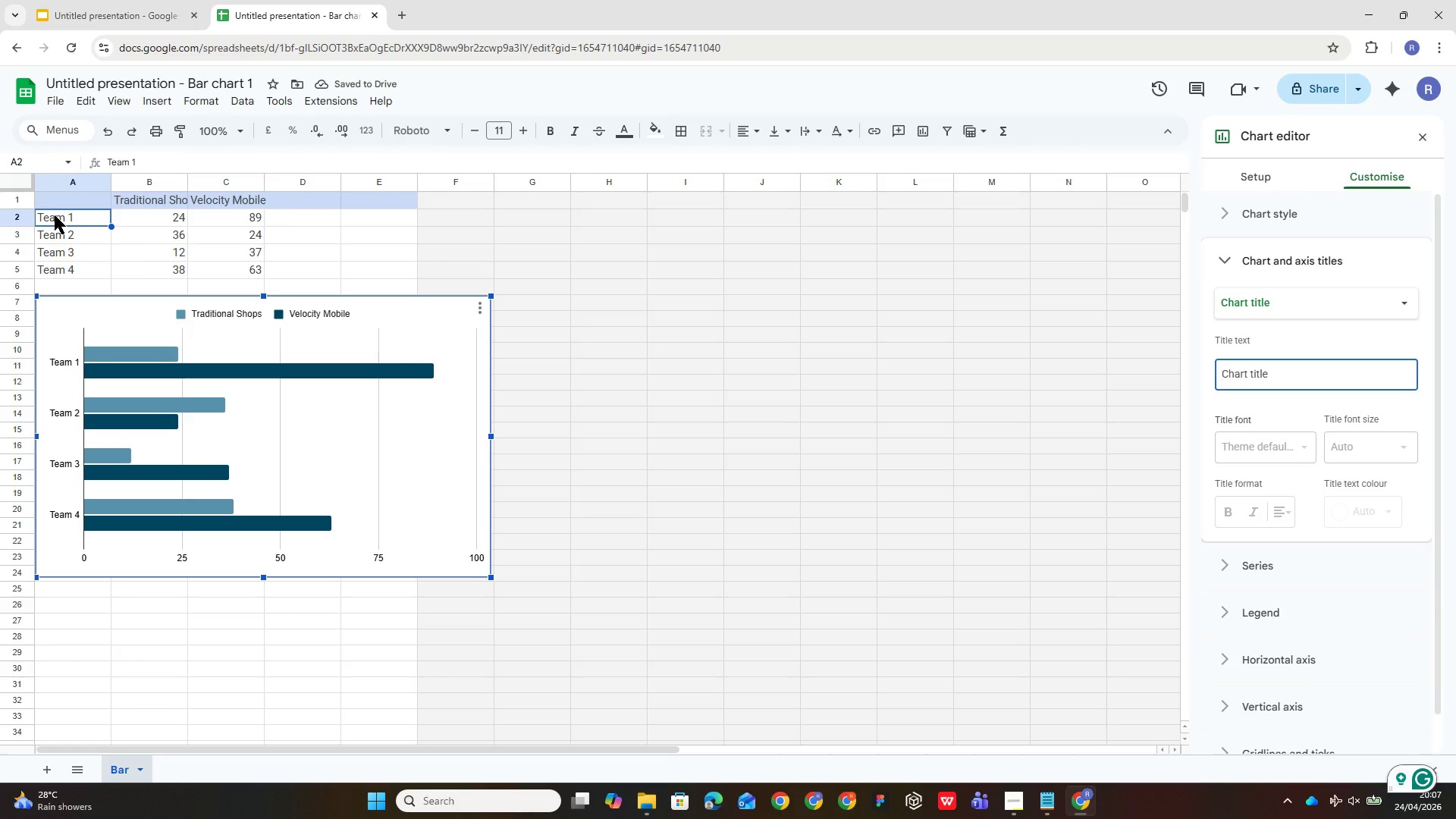 
wait(7.94)
 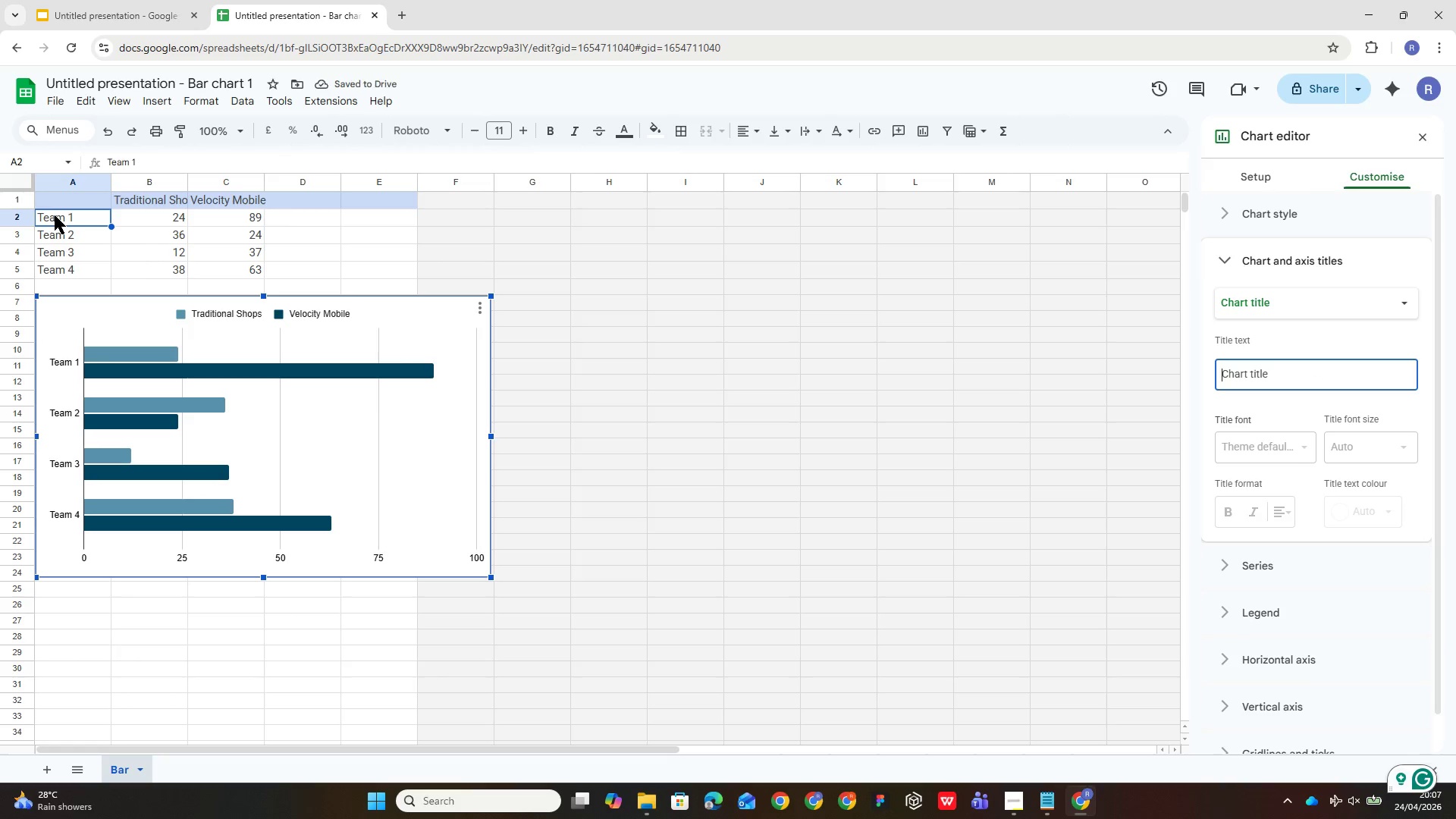 
type(Downtim )
 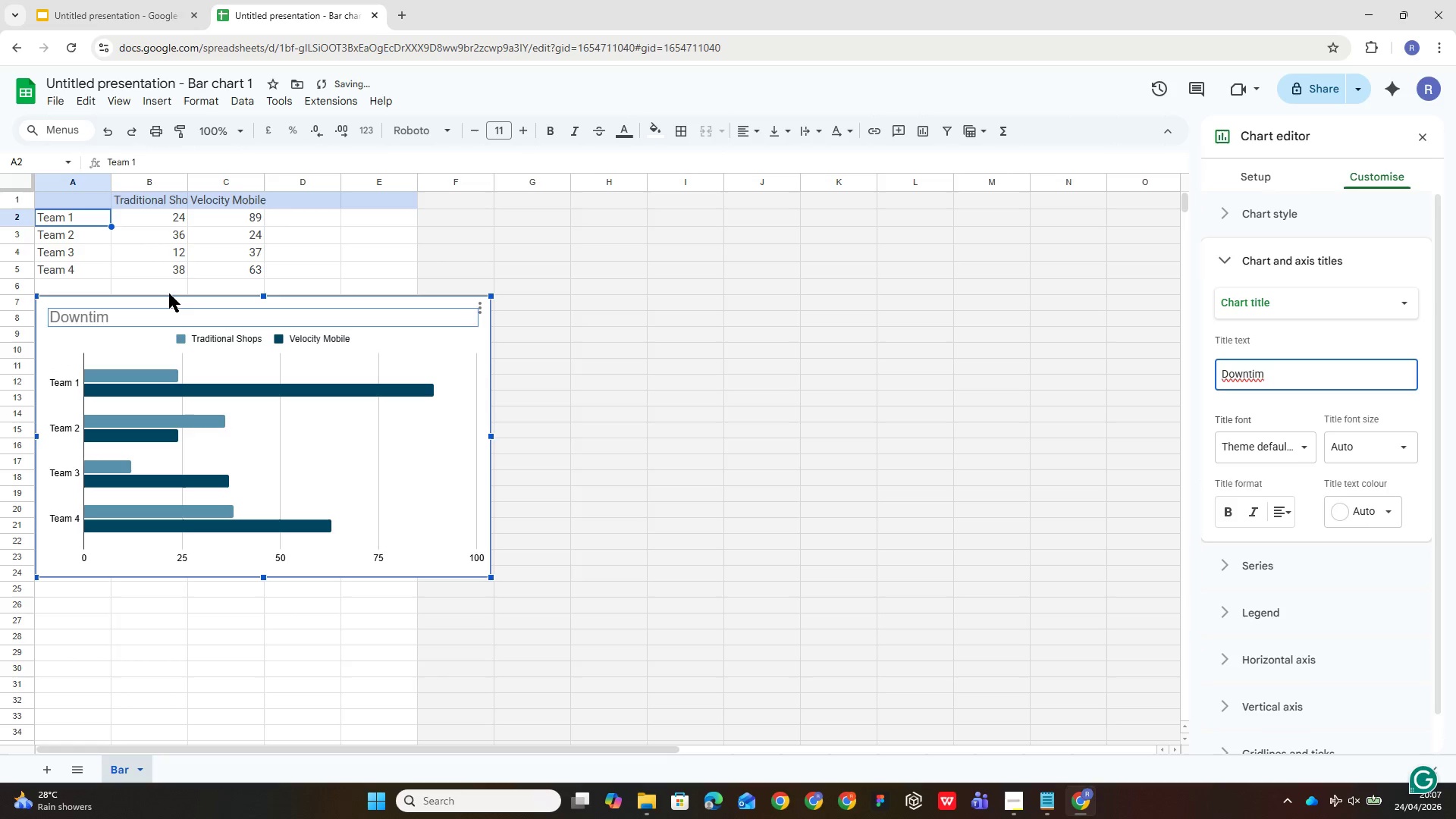 
hold_key(key=Backspace, duration=0.78)
 